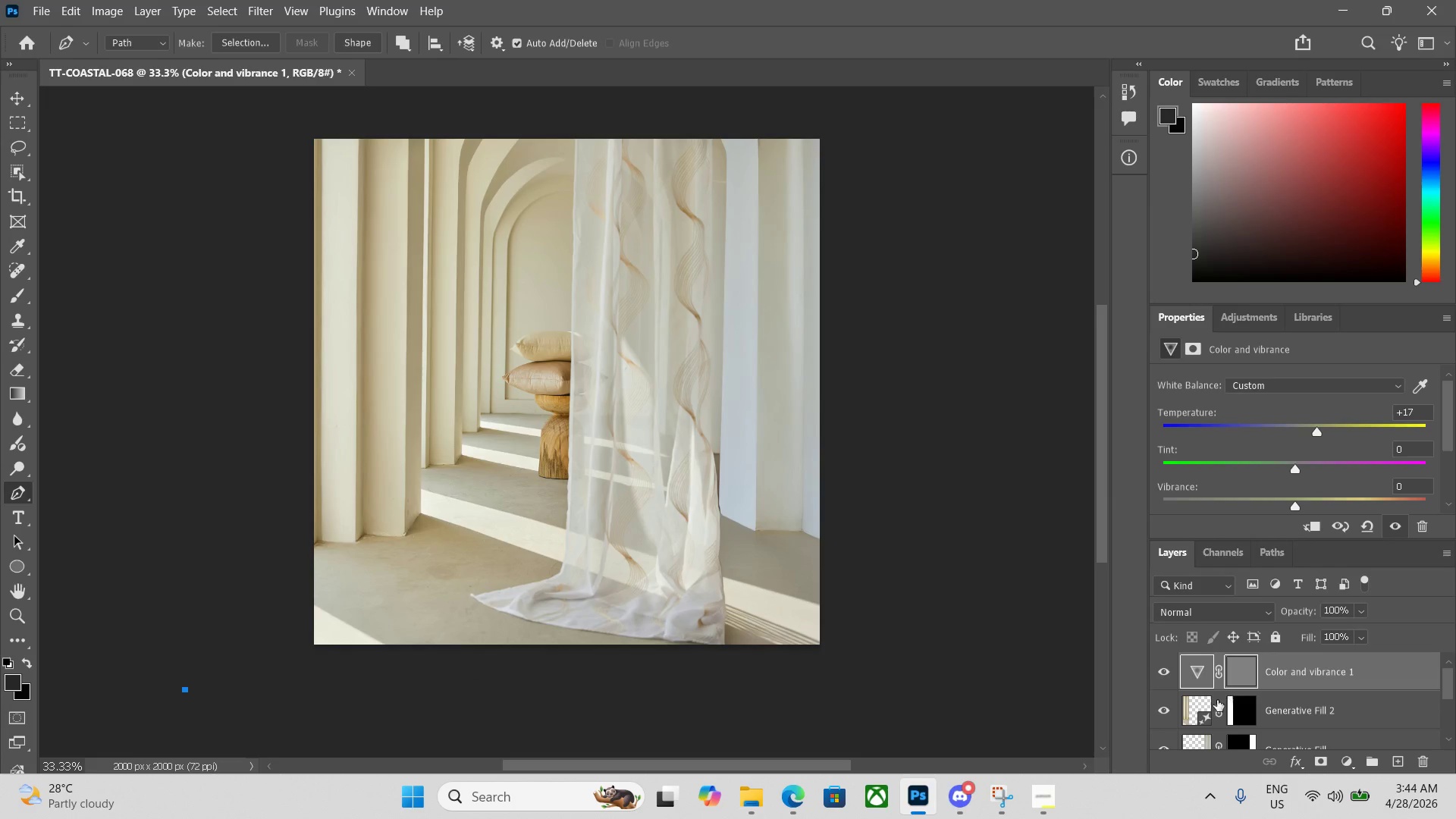 
key(Control+ControlLeft)
 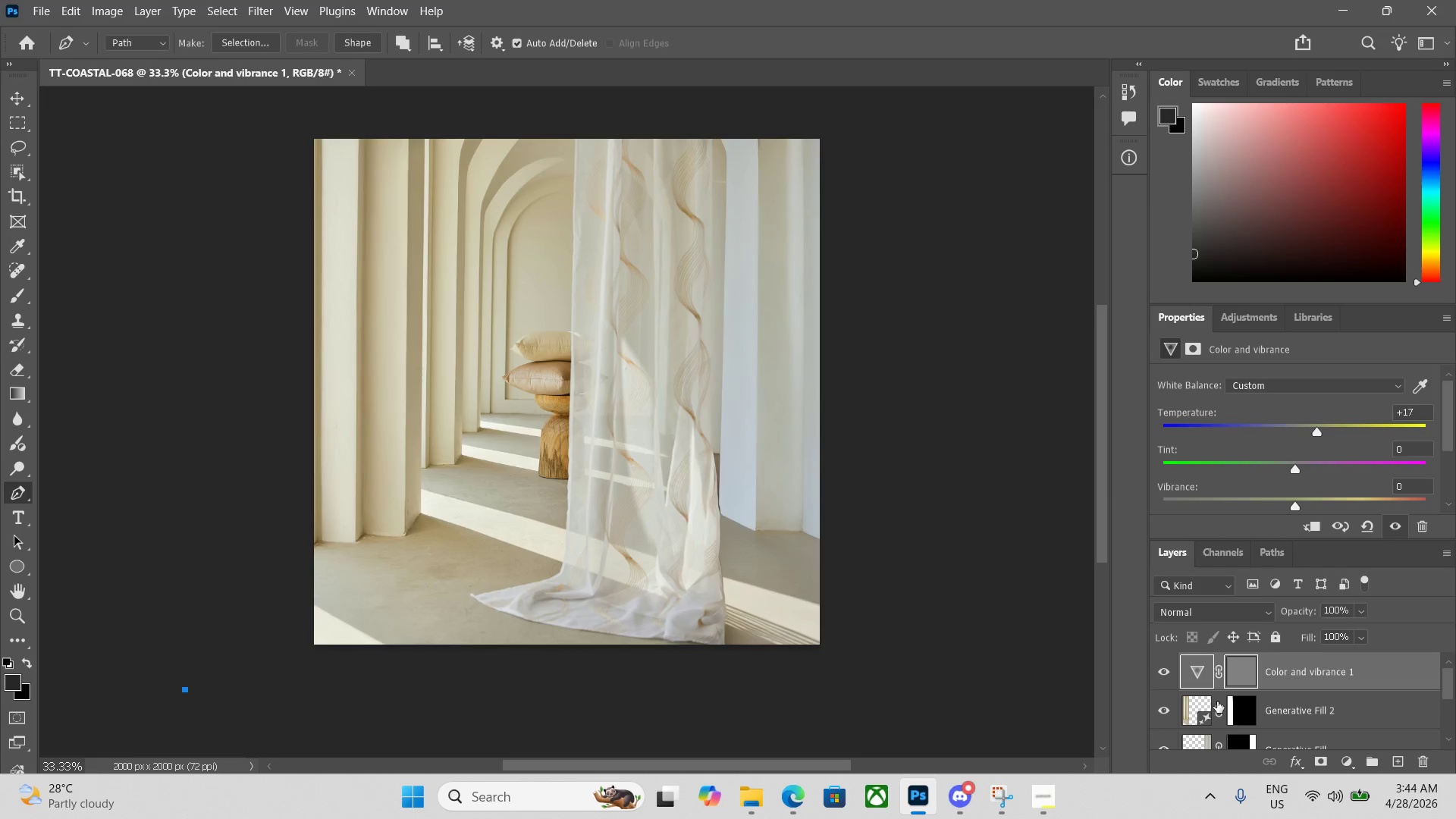 
key(Control+Z)
 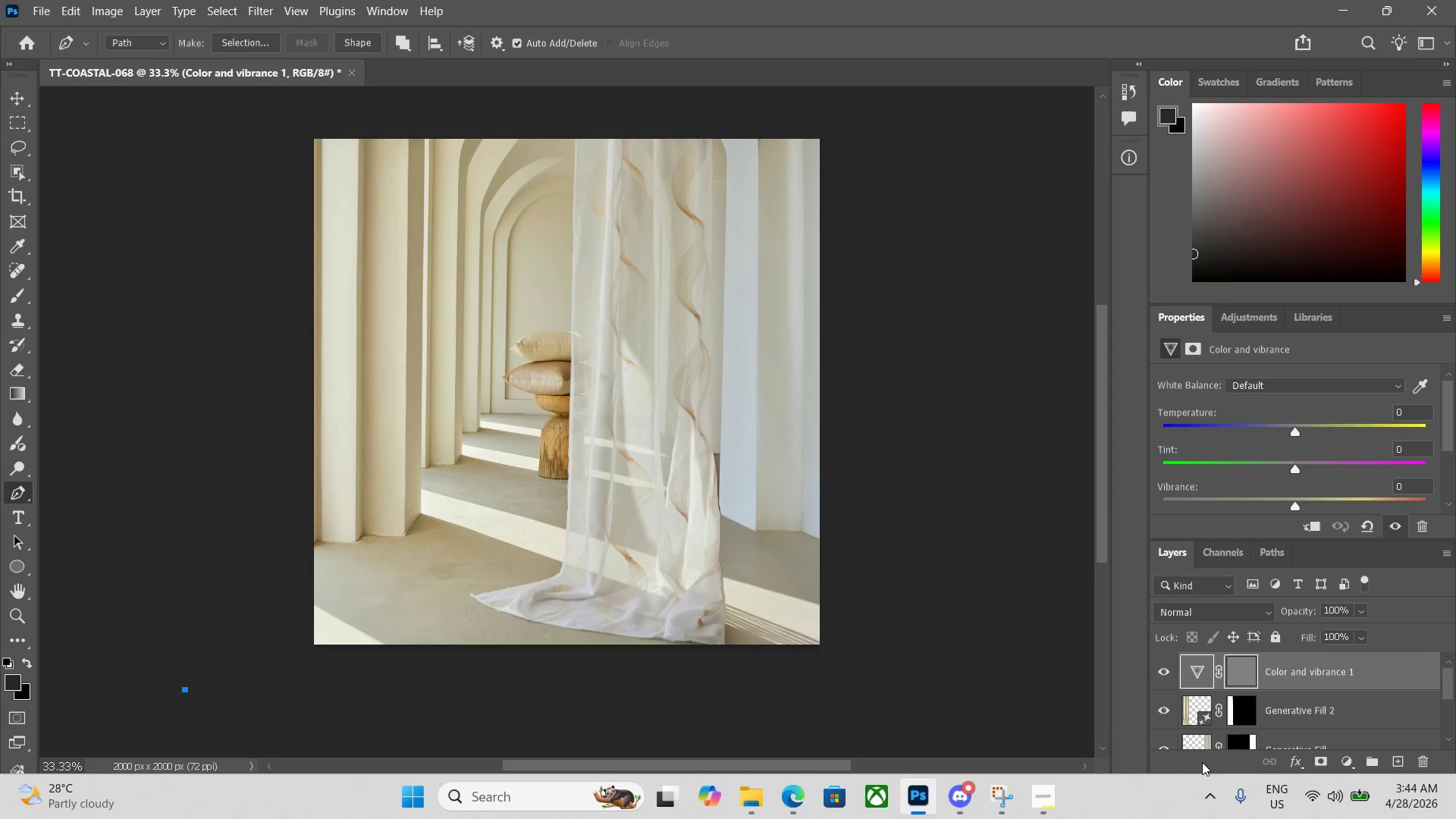 
scroll: coordinate [1199, 648], scroll_direction: down, amount: 5.0
 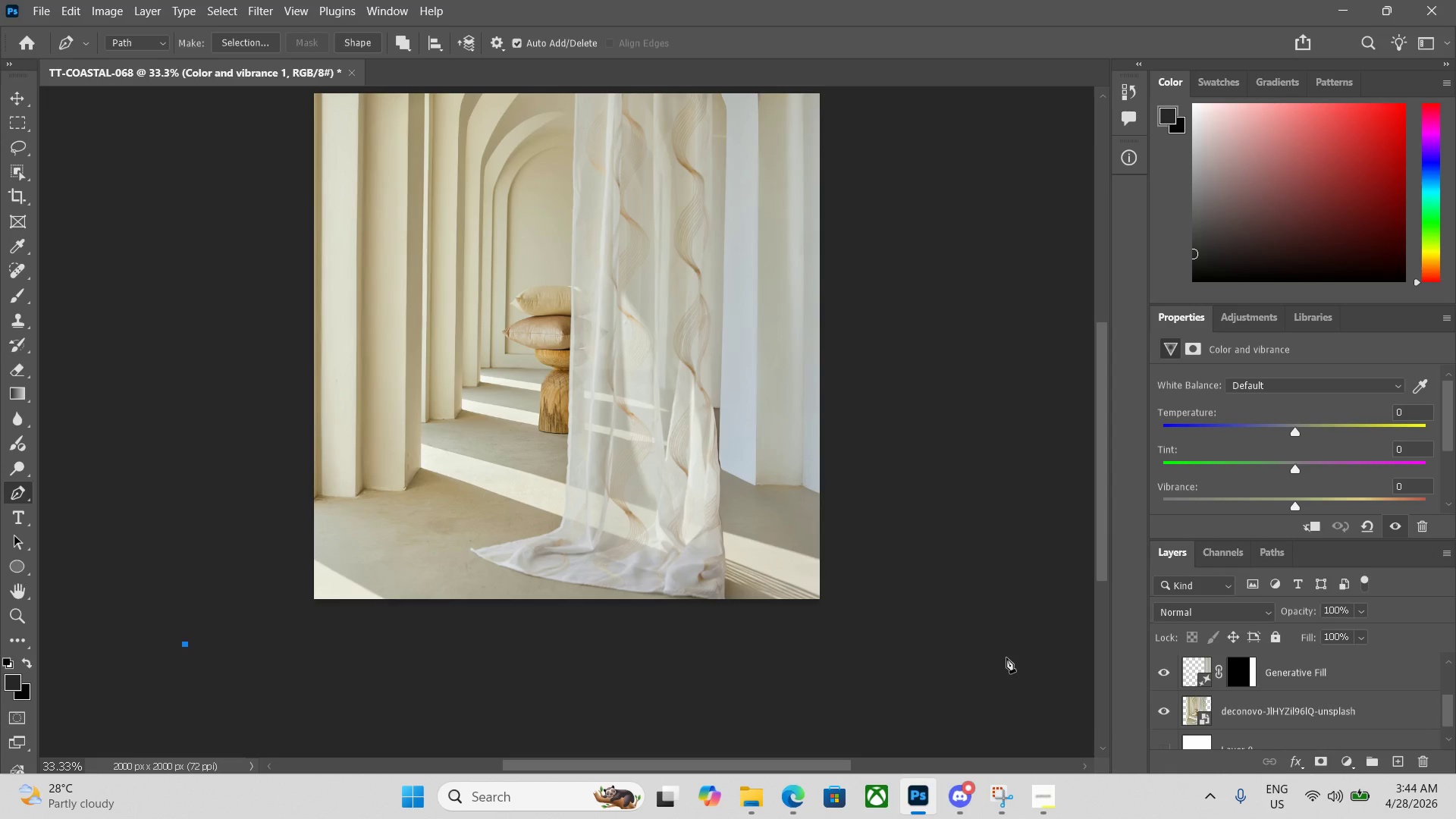 
key(Delete)
 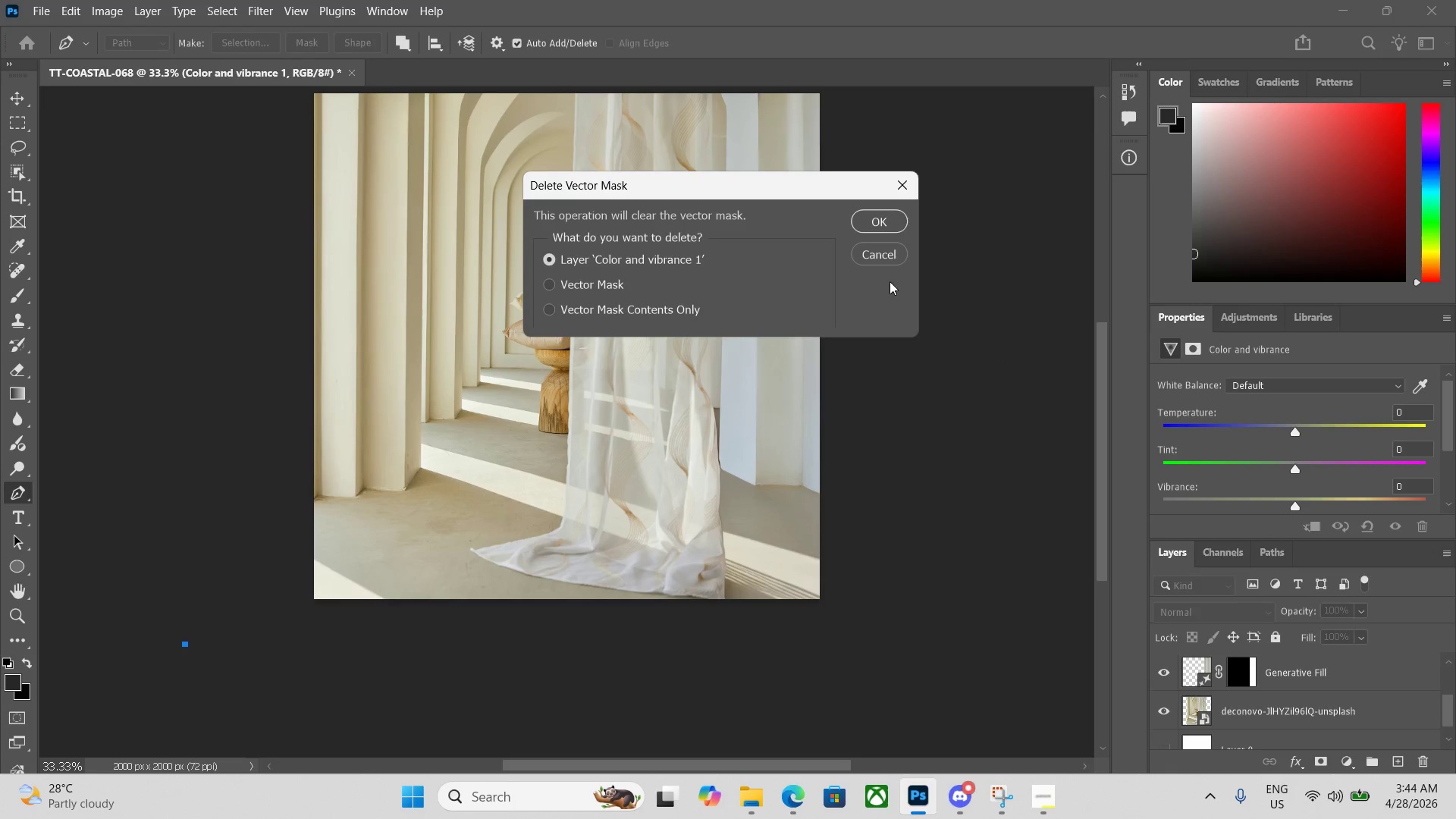 
left_click([883, 253])
 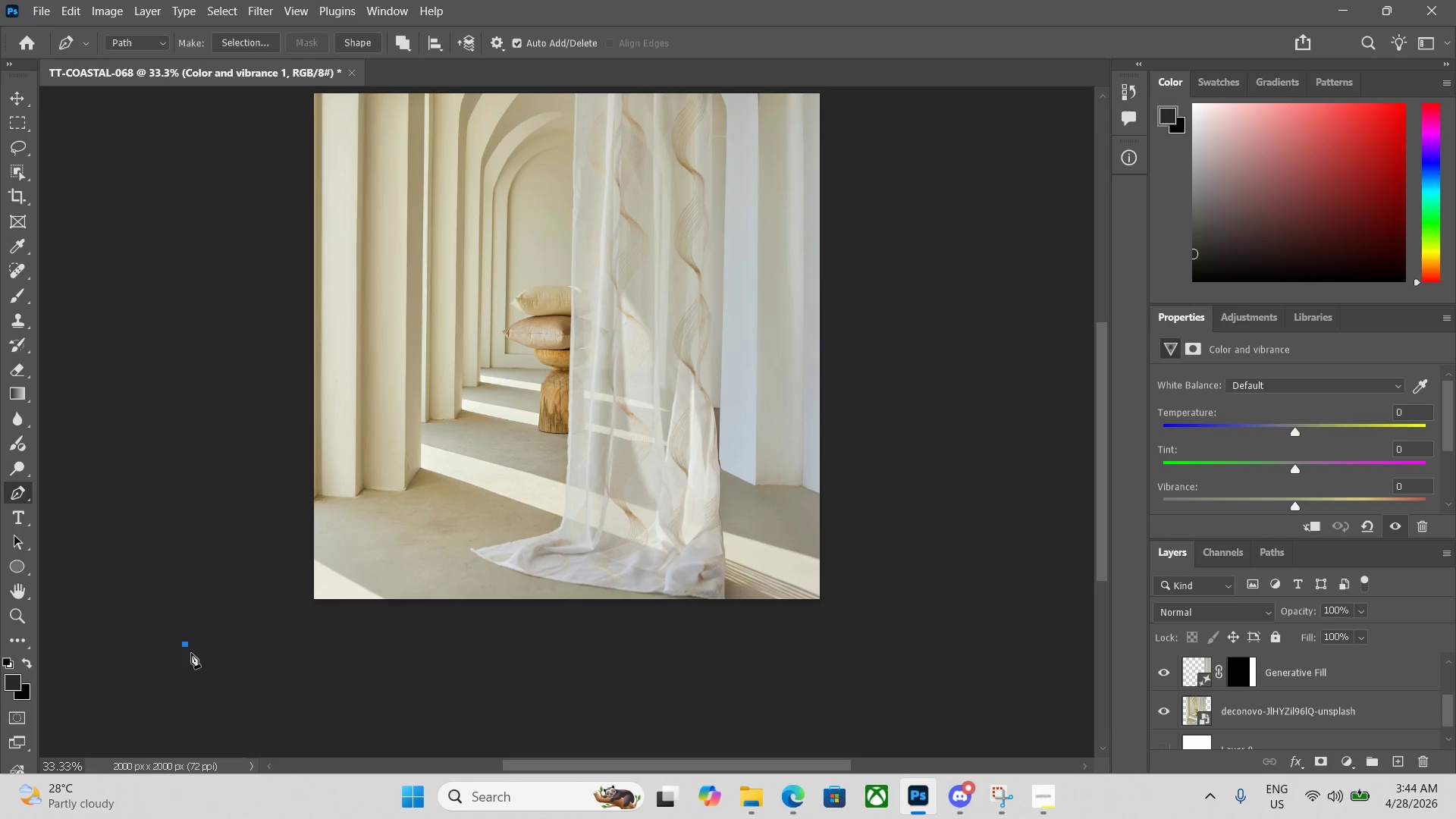 
left_click([184, 643])
 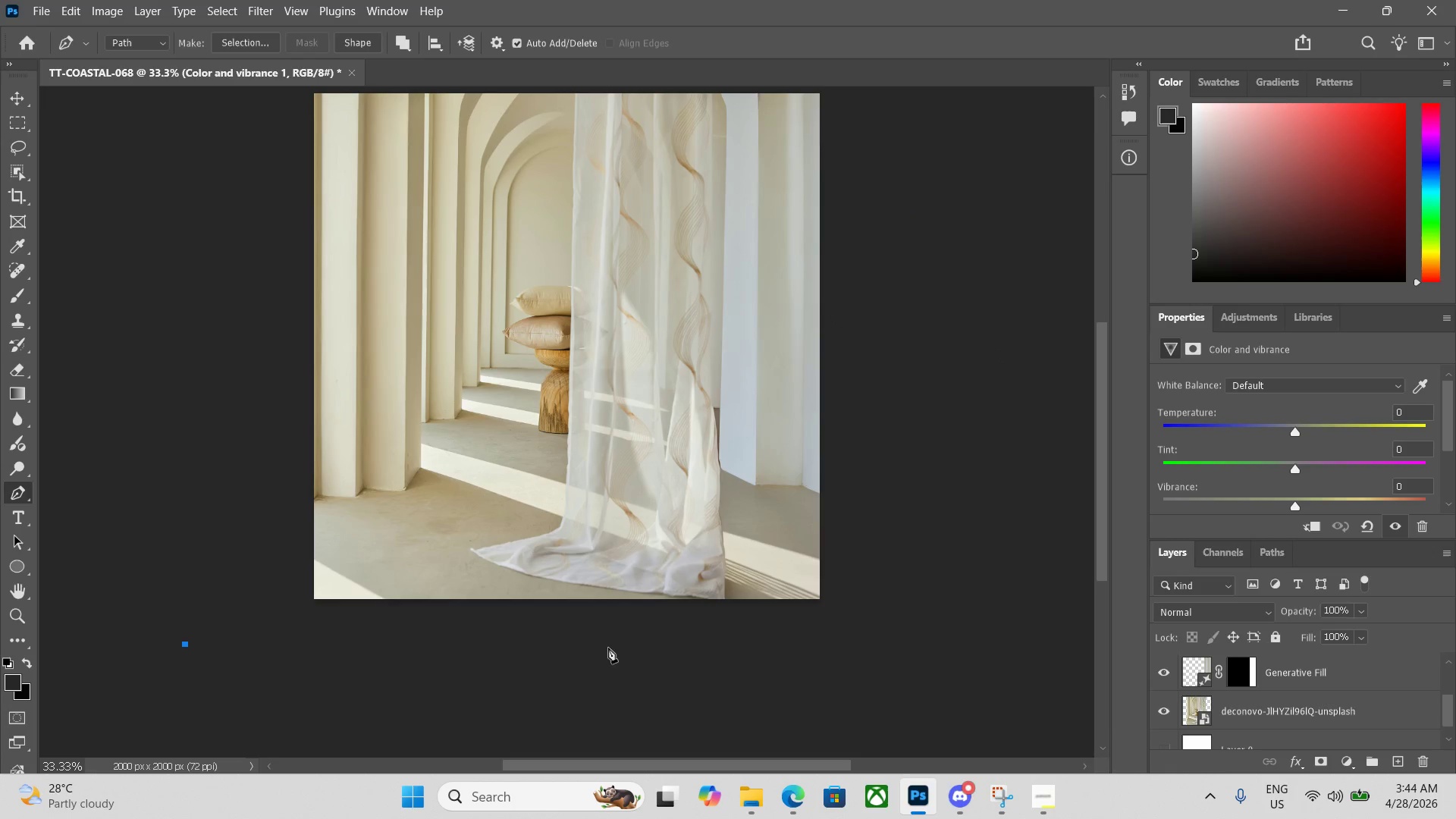 
double_click([1247, 721])
 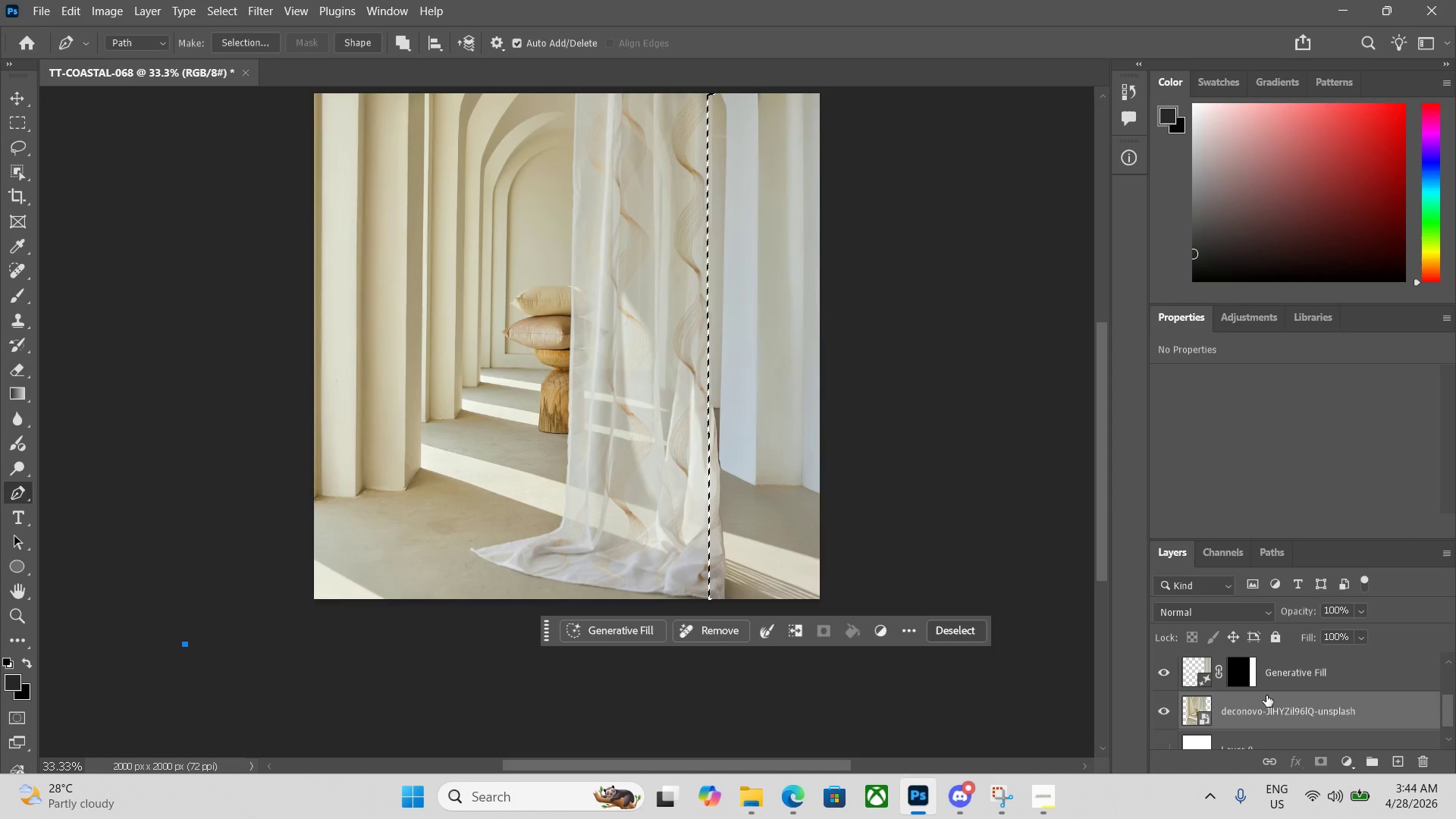 
left_click([1269, 680])
 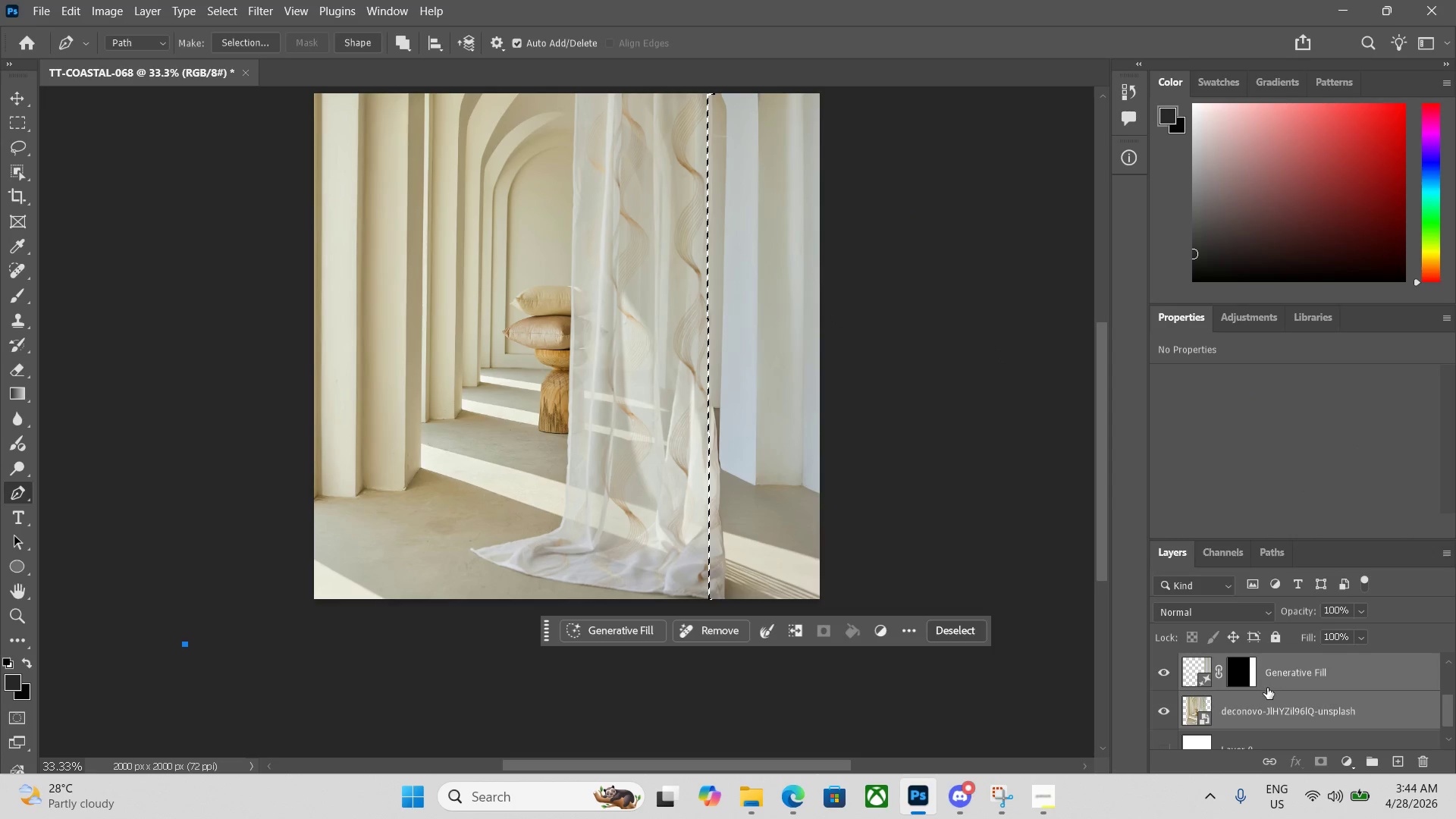 
scroll: coordinate [1267, 689], scroll_direction: down, amount: 1.0
 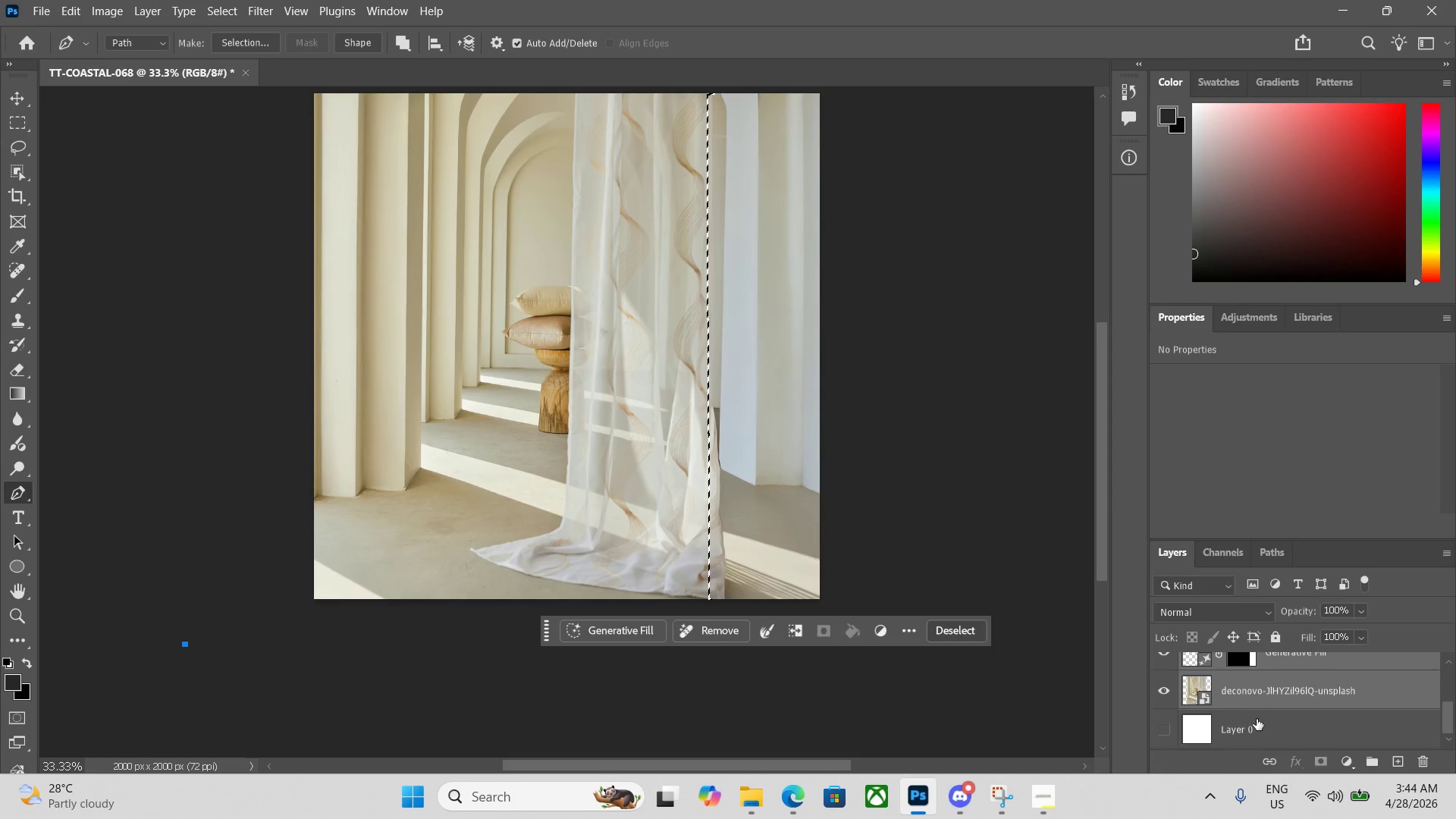 
left_click([1256, 723])
 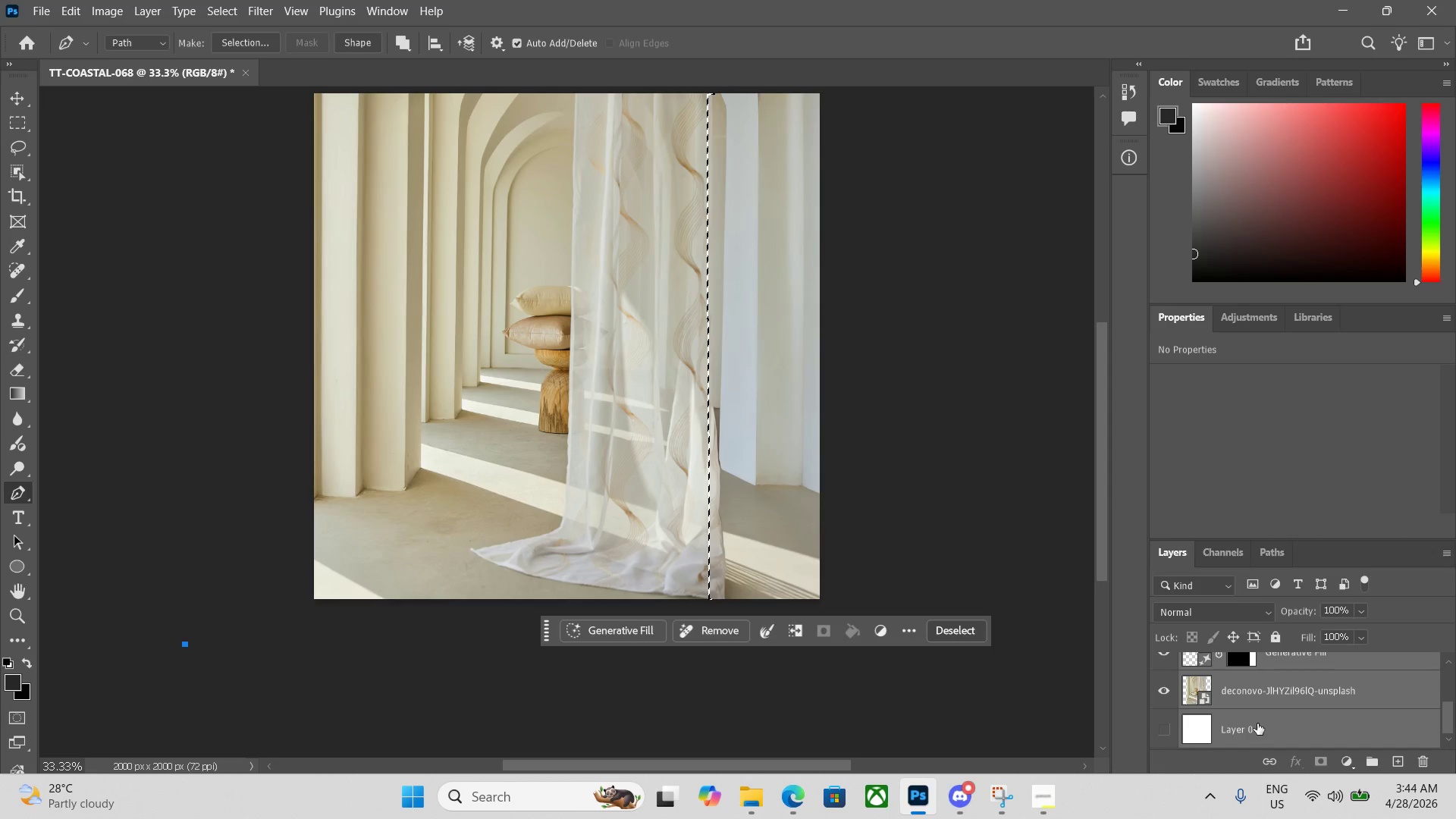 
key(Control+E)
 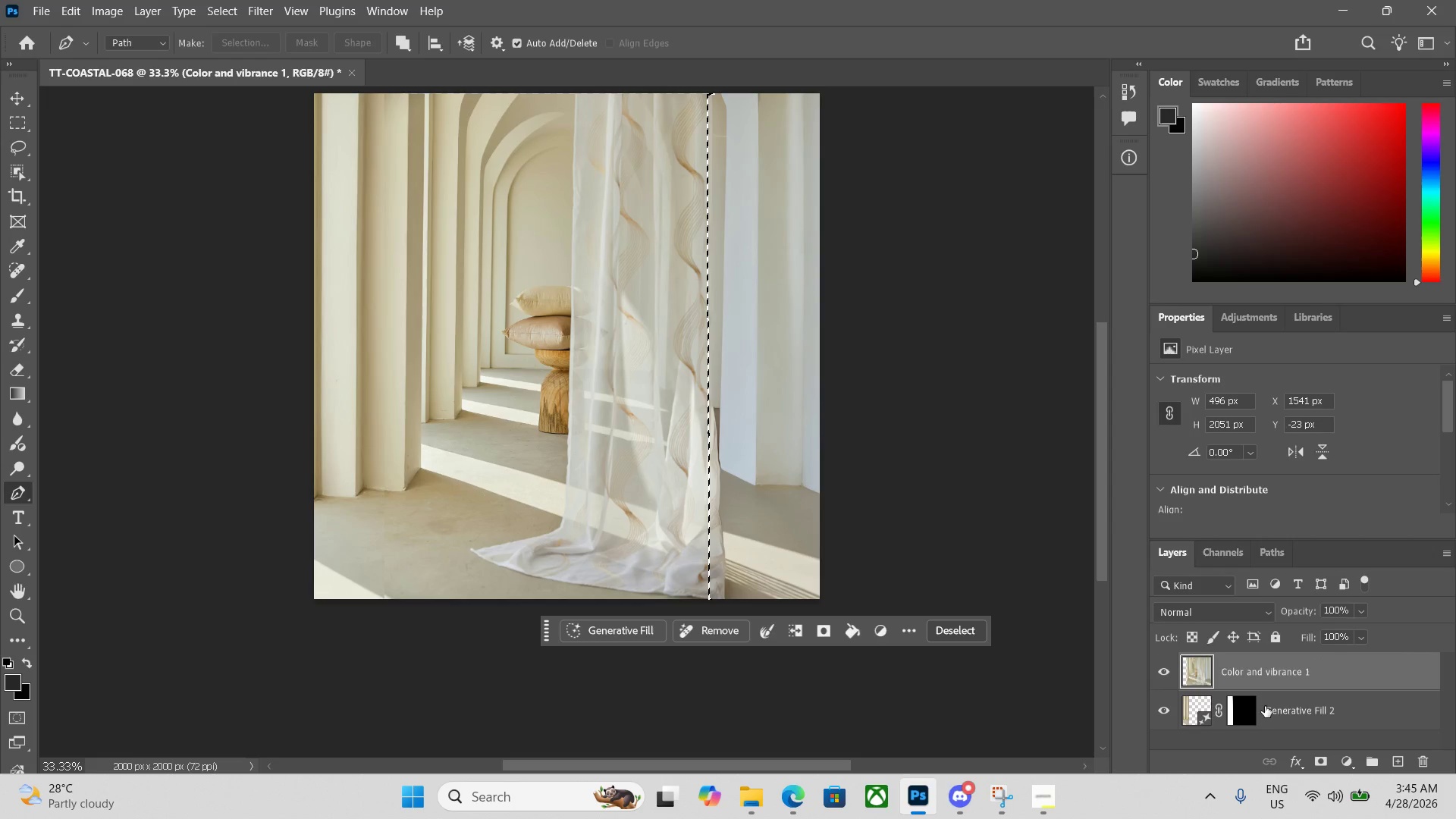 
key(Control+E)
 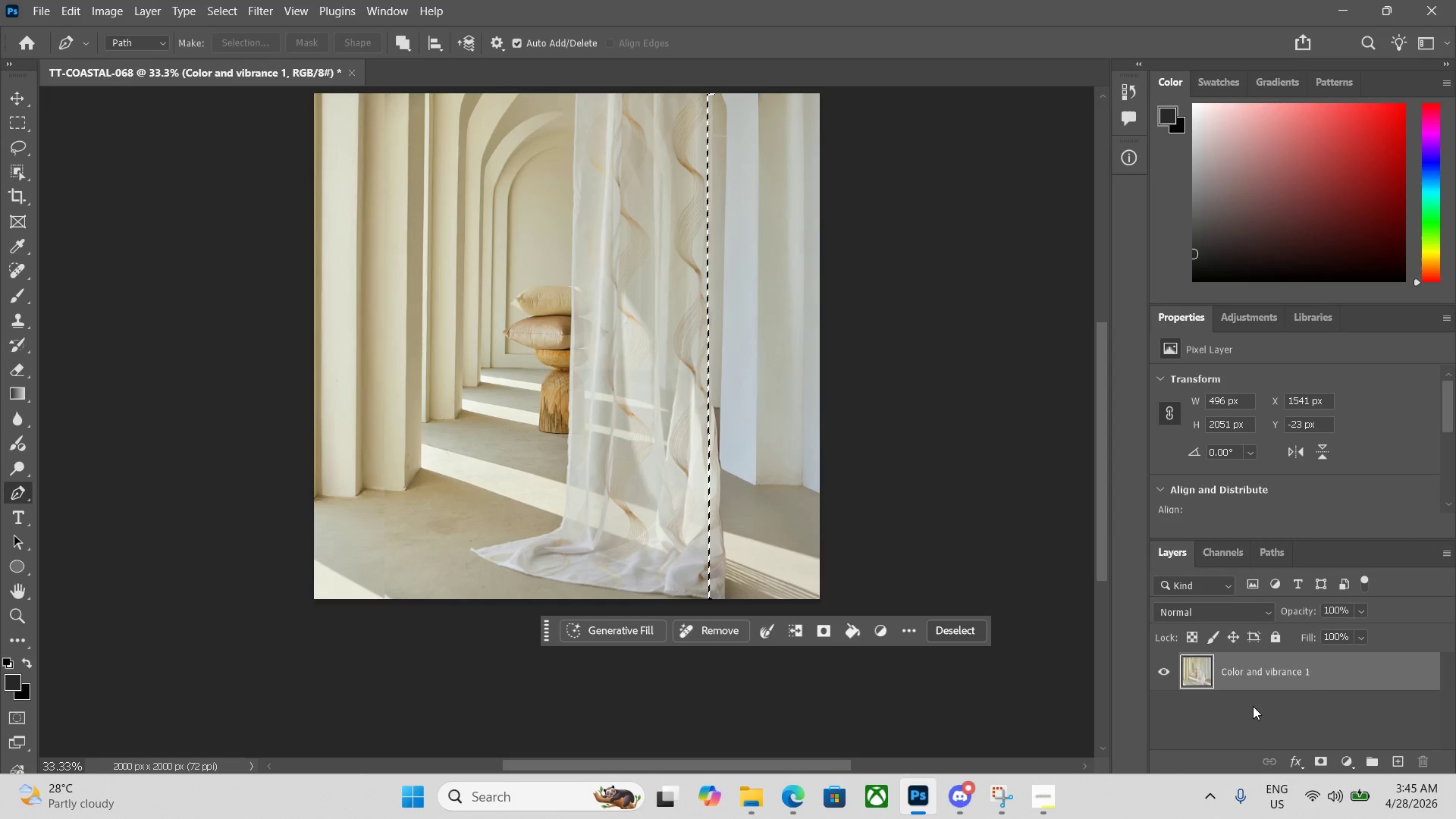 
scroll: coordinate [896, 680], scroll_direction: up, amount: 6.0
 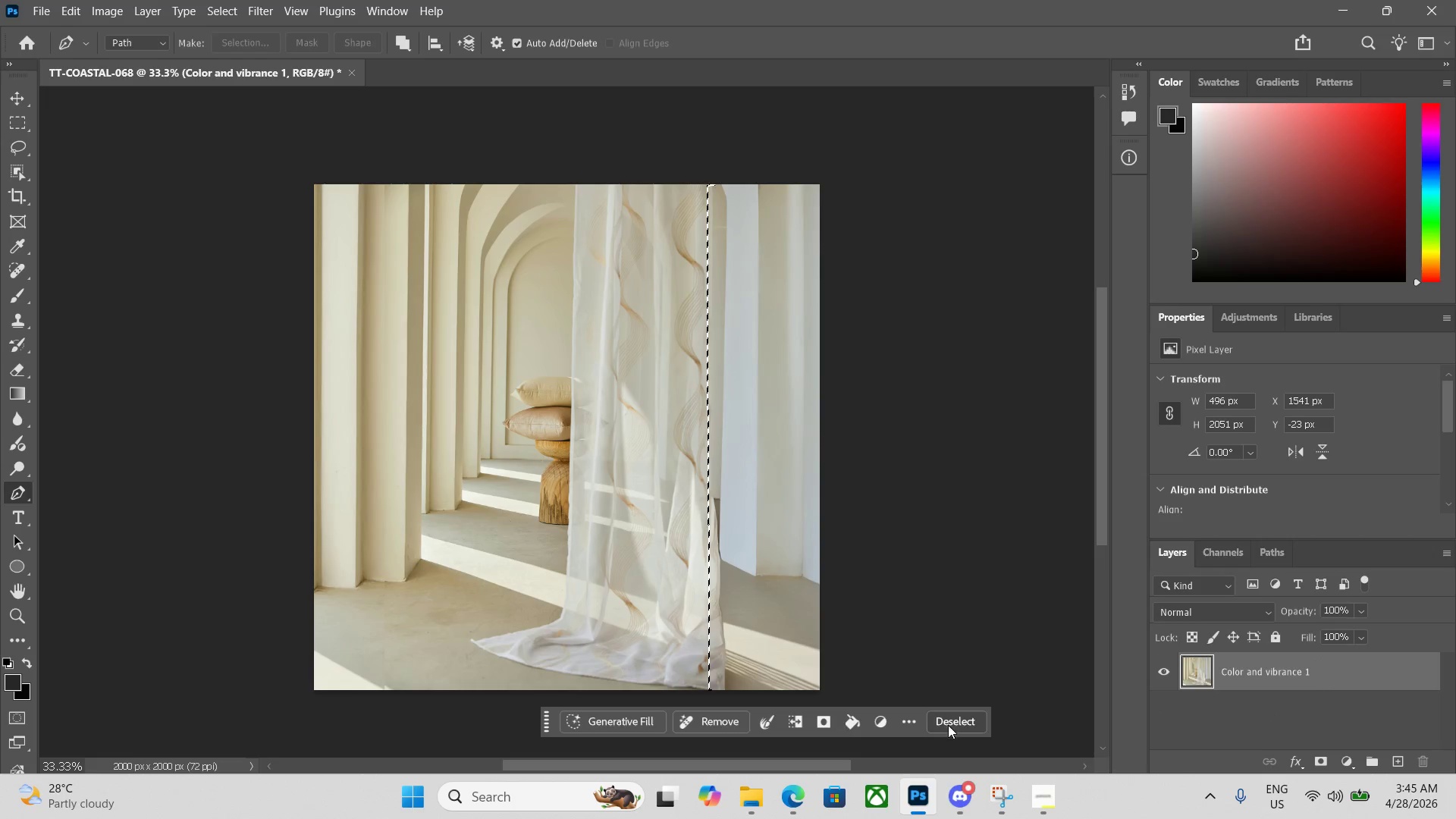 
left_click([946, 720])
 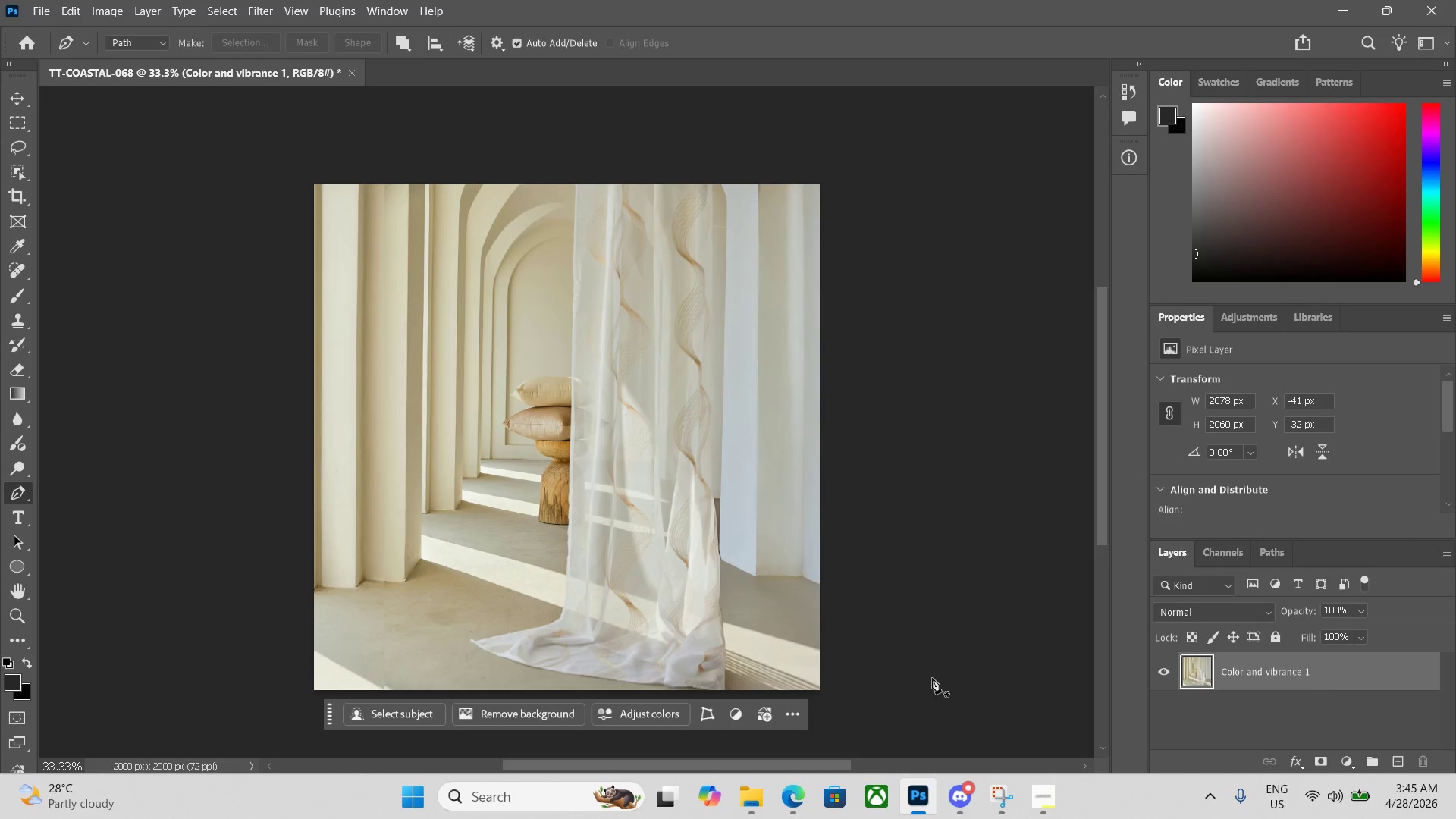 
scroll: coordinate [937, 670], scroll_direction: down, amount: 1.0
 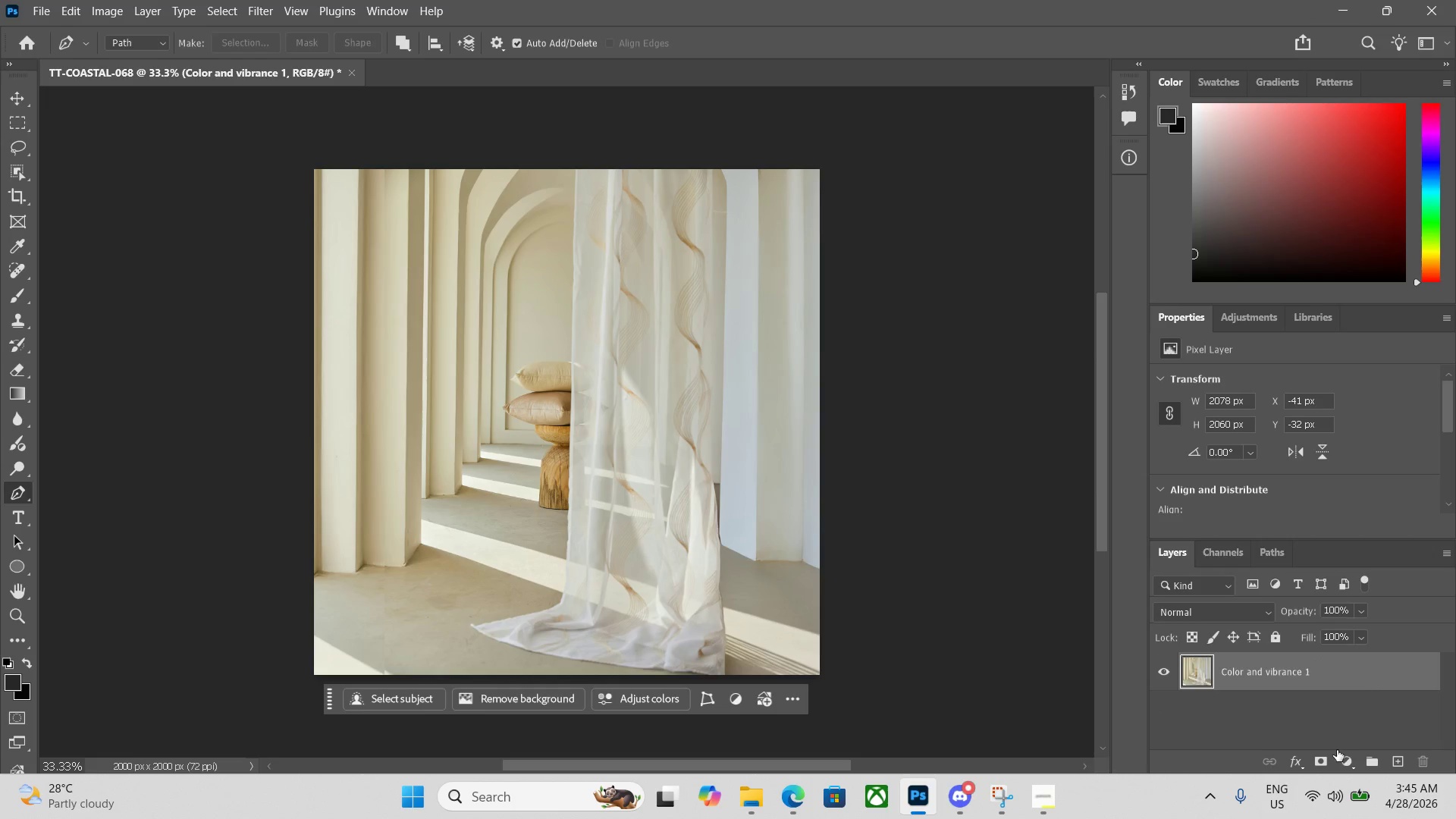 
left_click([1341, 755])
 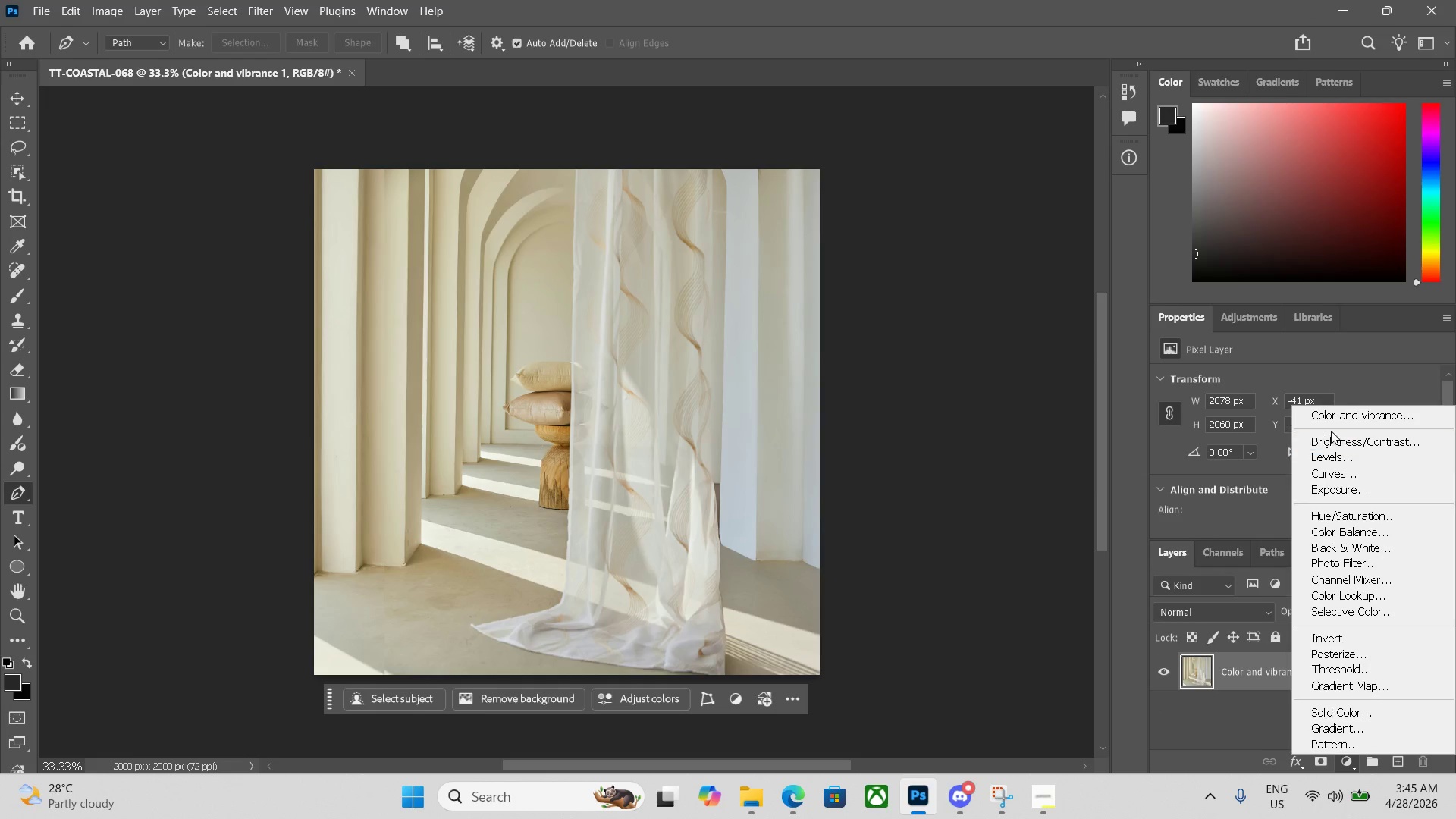 
left_click([1335, 415])
 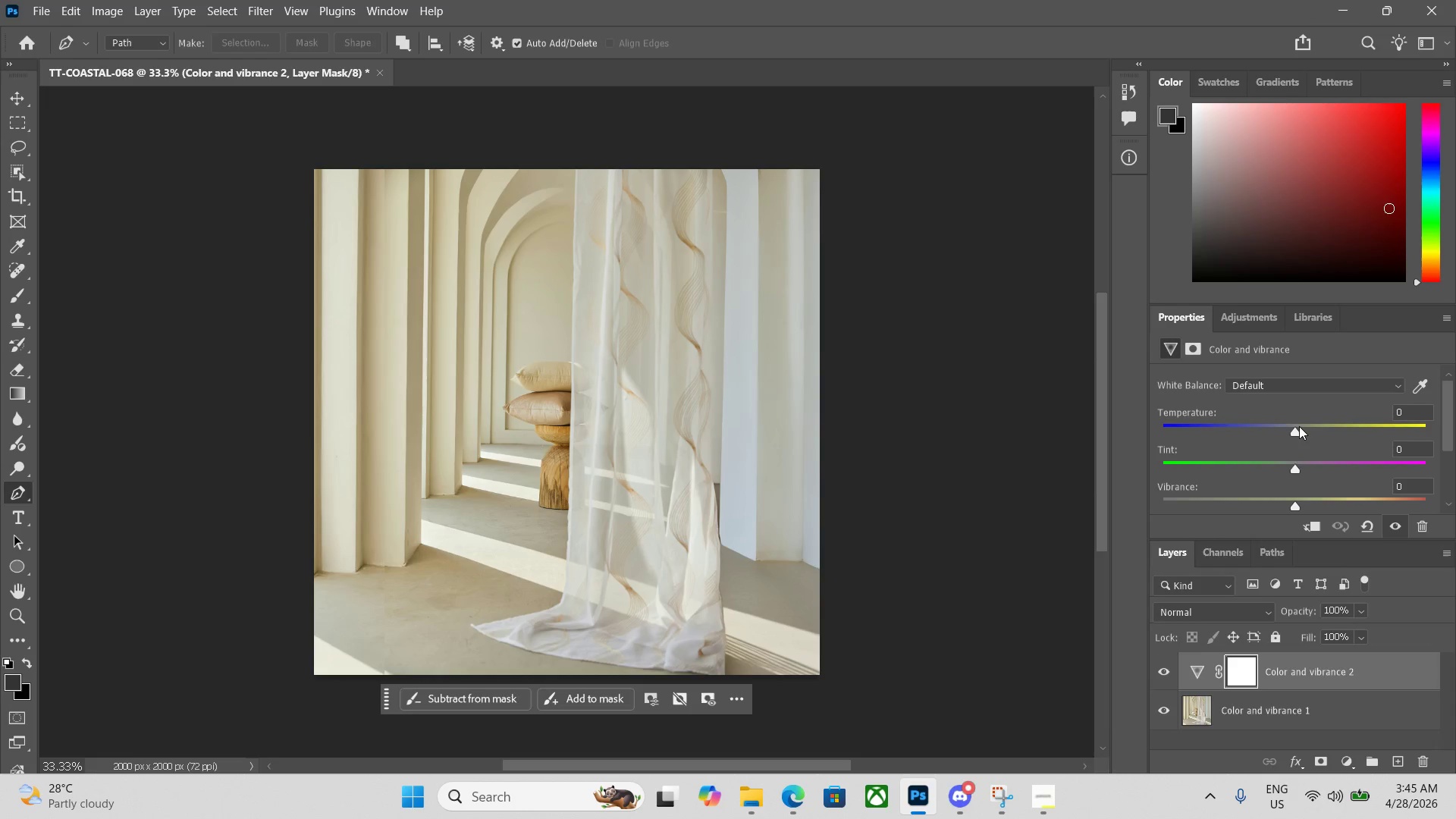 
left_click_drag(start_coordinate=[1295, 428], to_coordinate=[1317, 428])
 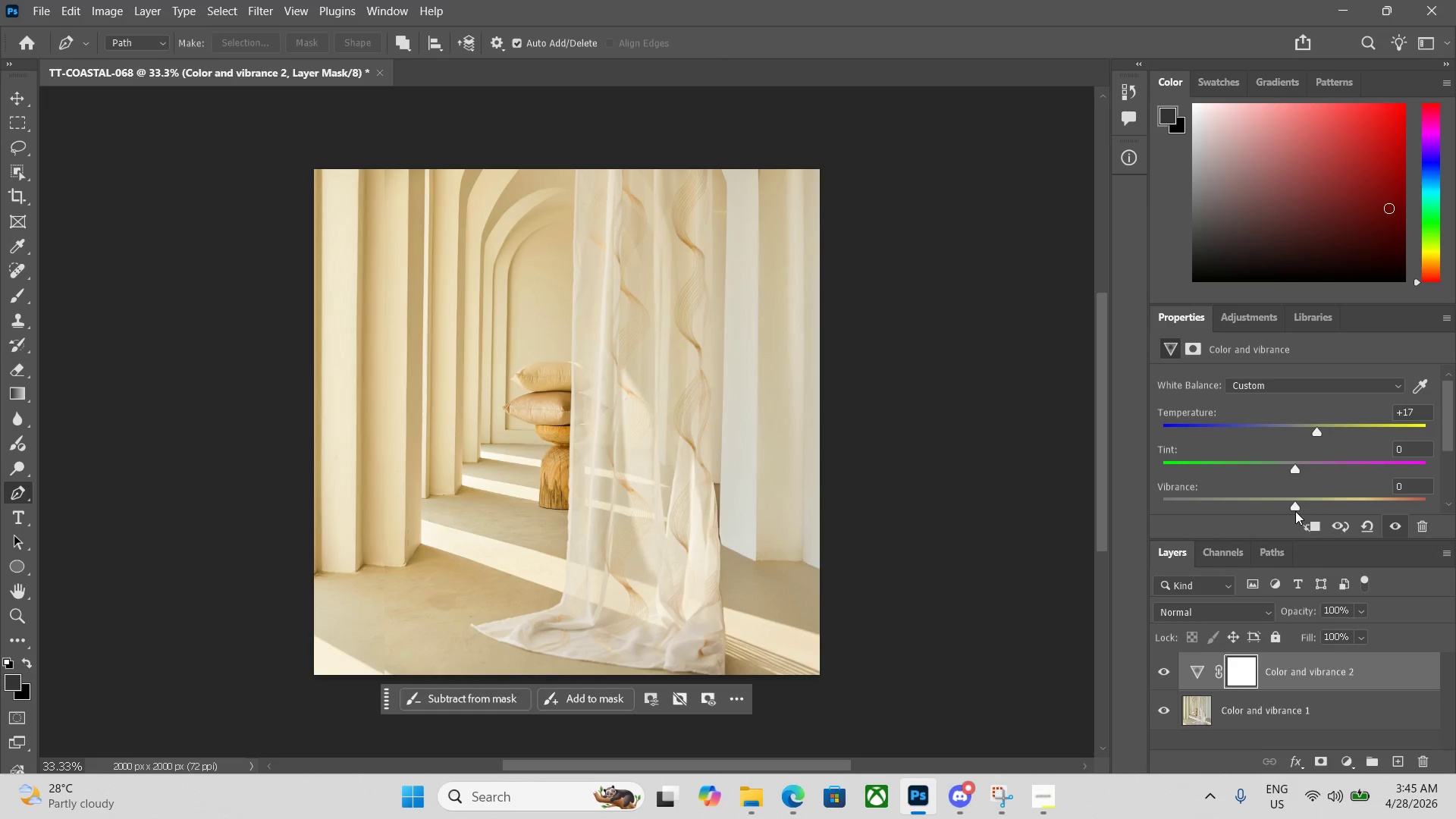 
left_click_drag(start_coordinate=[1296, 503], to_coordinate=[1317, 503])
 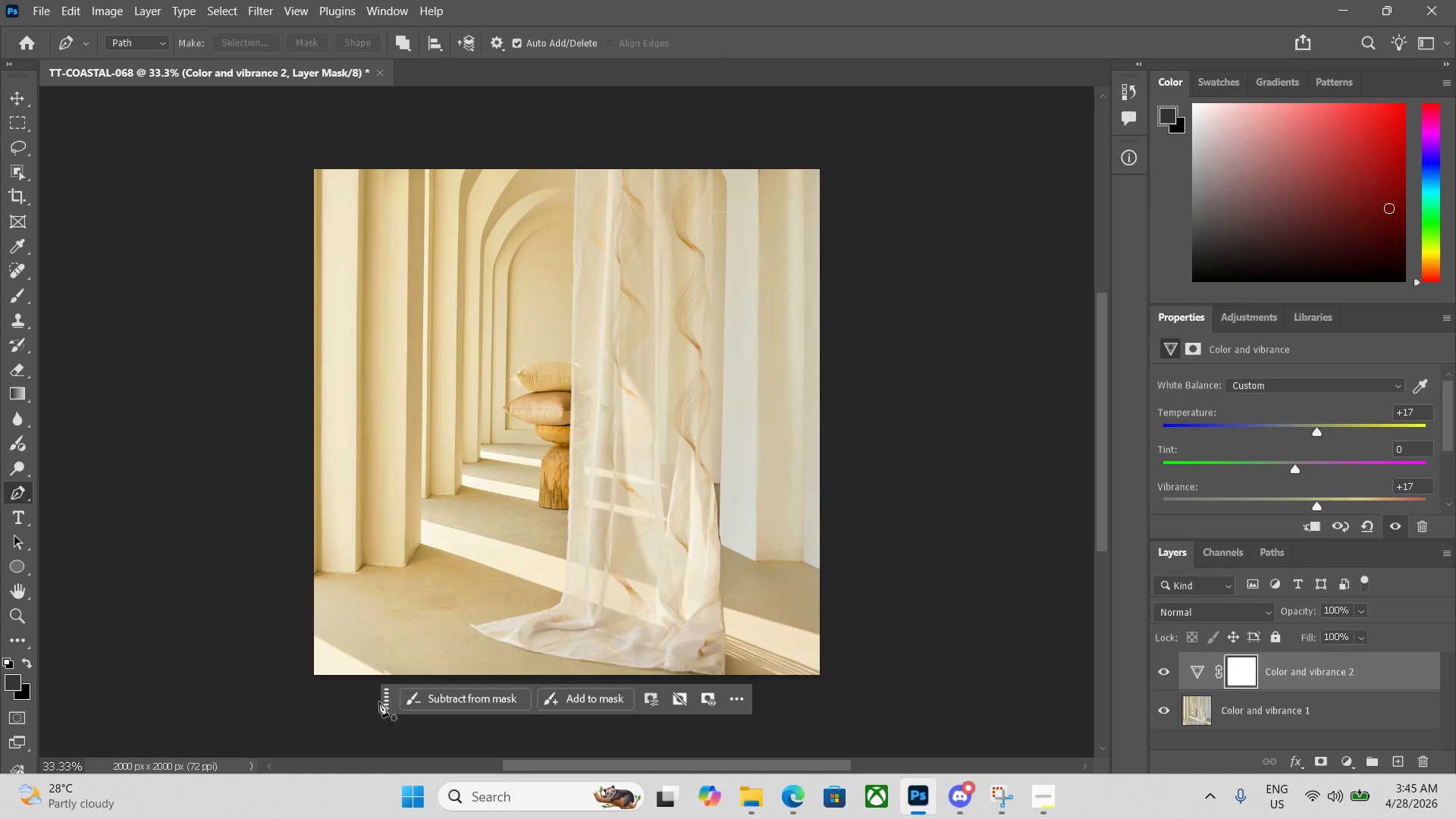 
left_click_drag(start_coordinate=[389, 697], to_coordinate=[382, 723])
 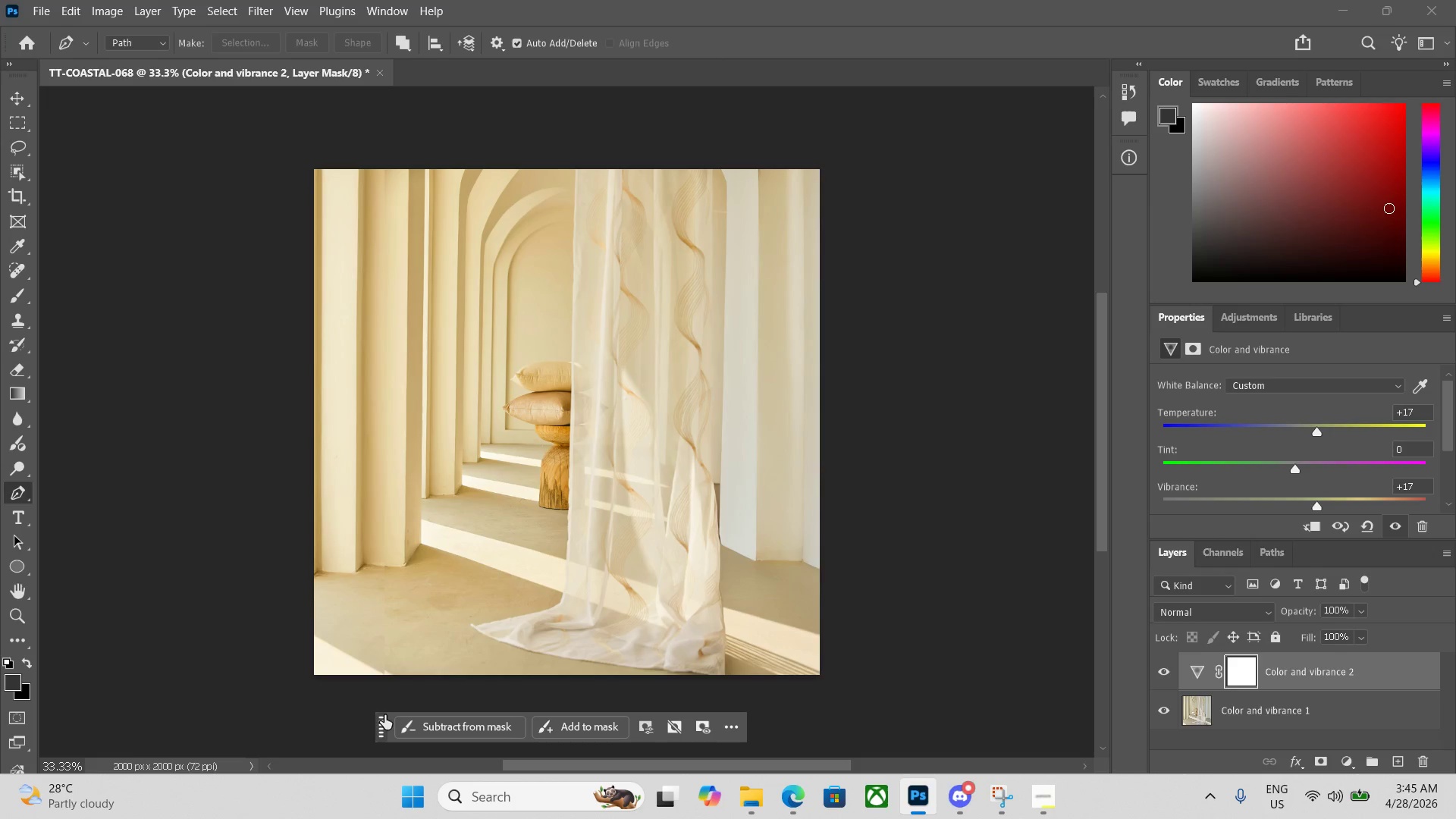 
key(Alt+Control+Shift+W)
 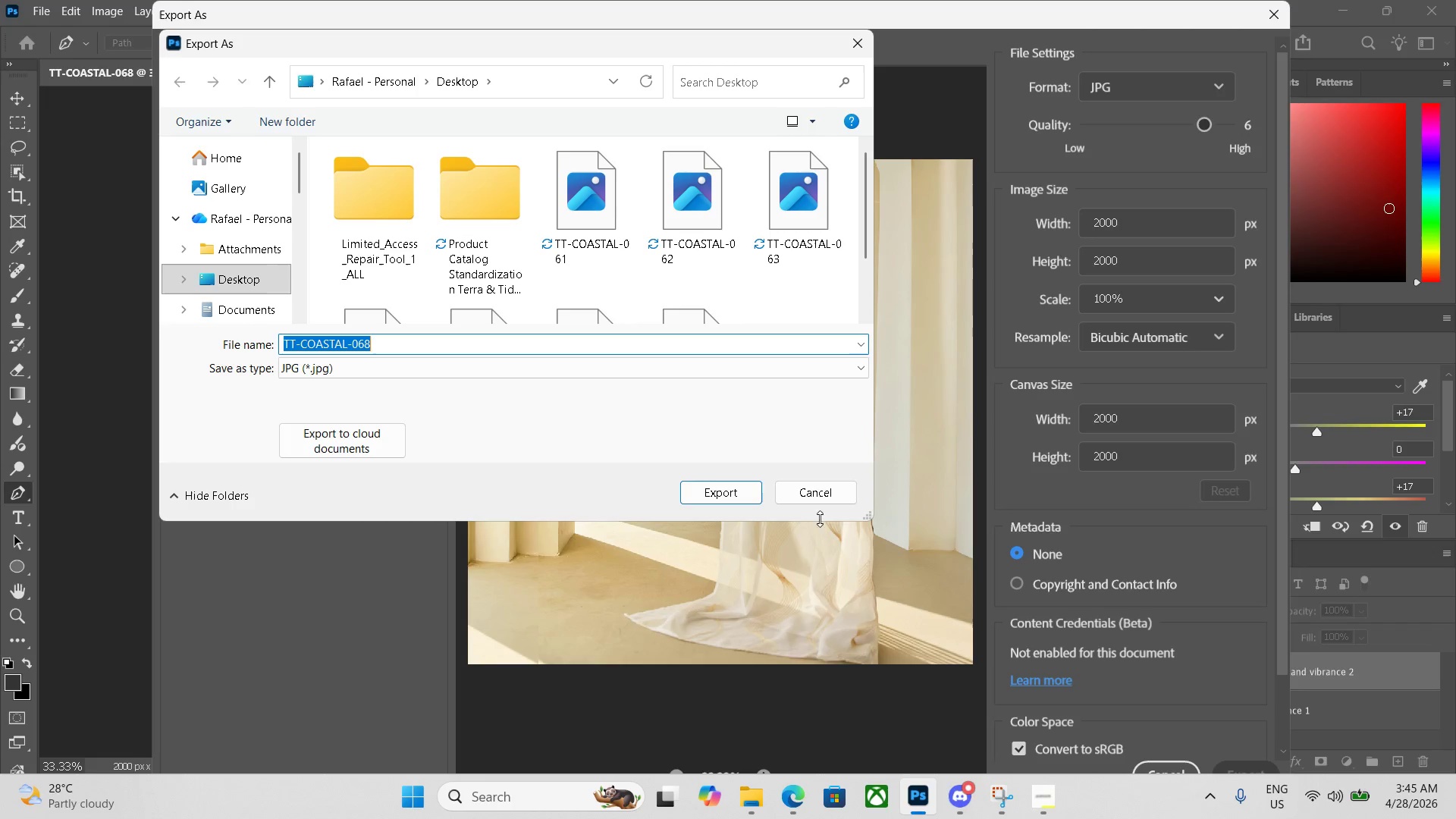 
wait(5.58)
 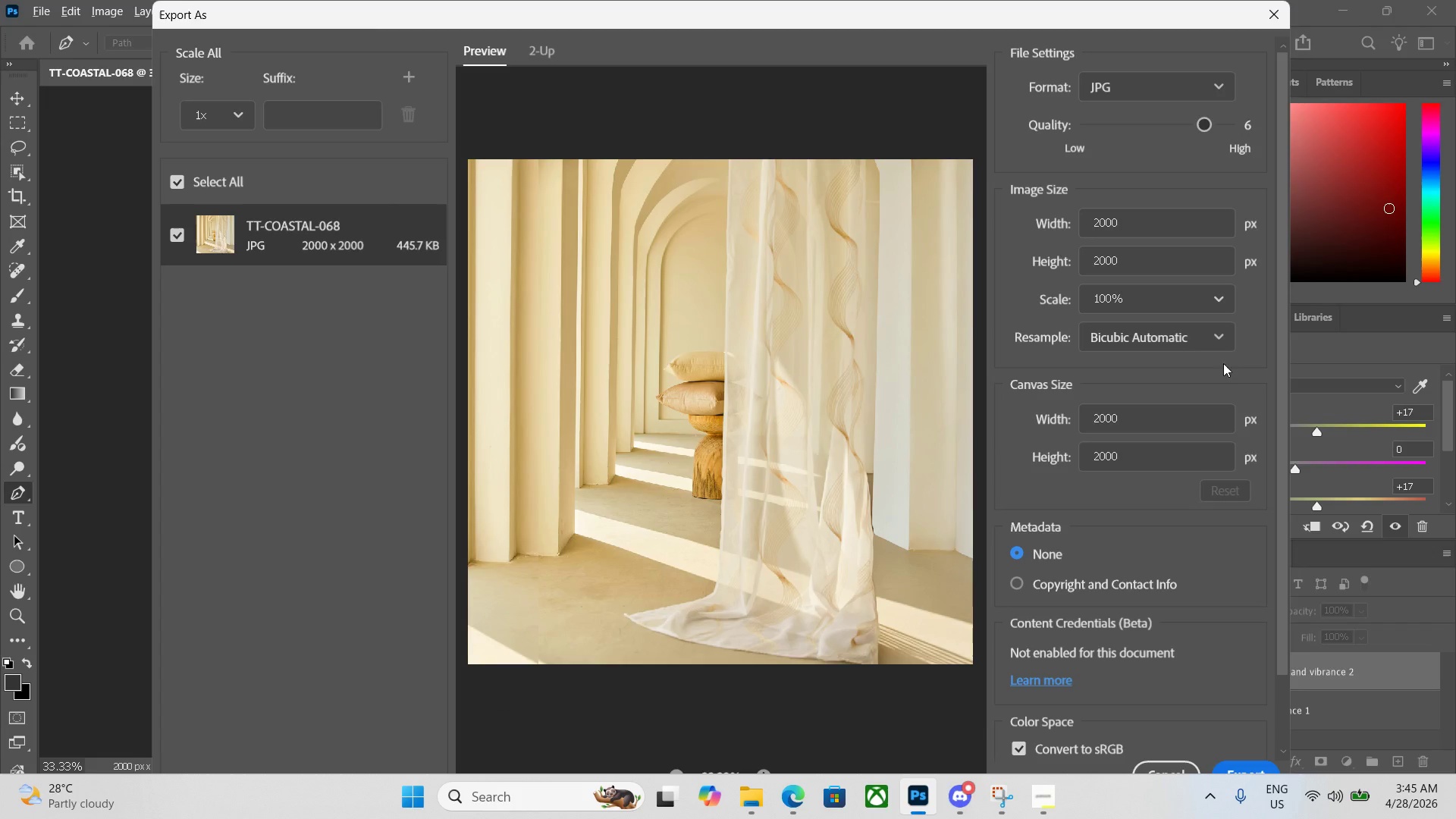 
left_click([733, 491])
 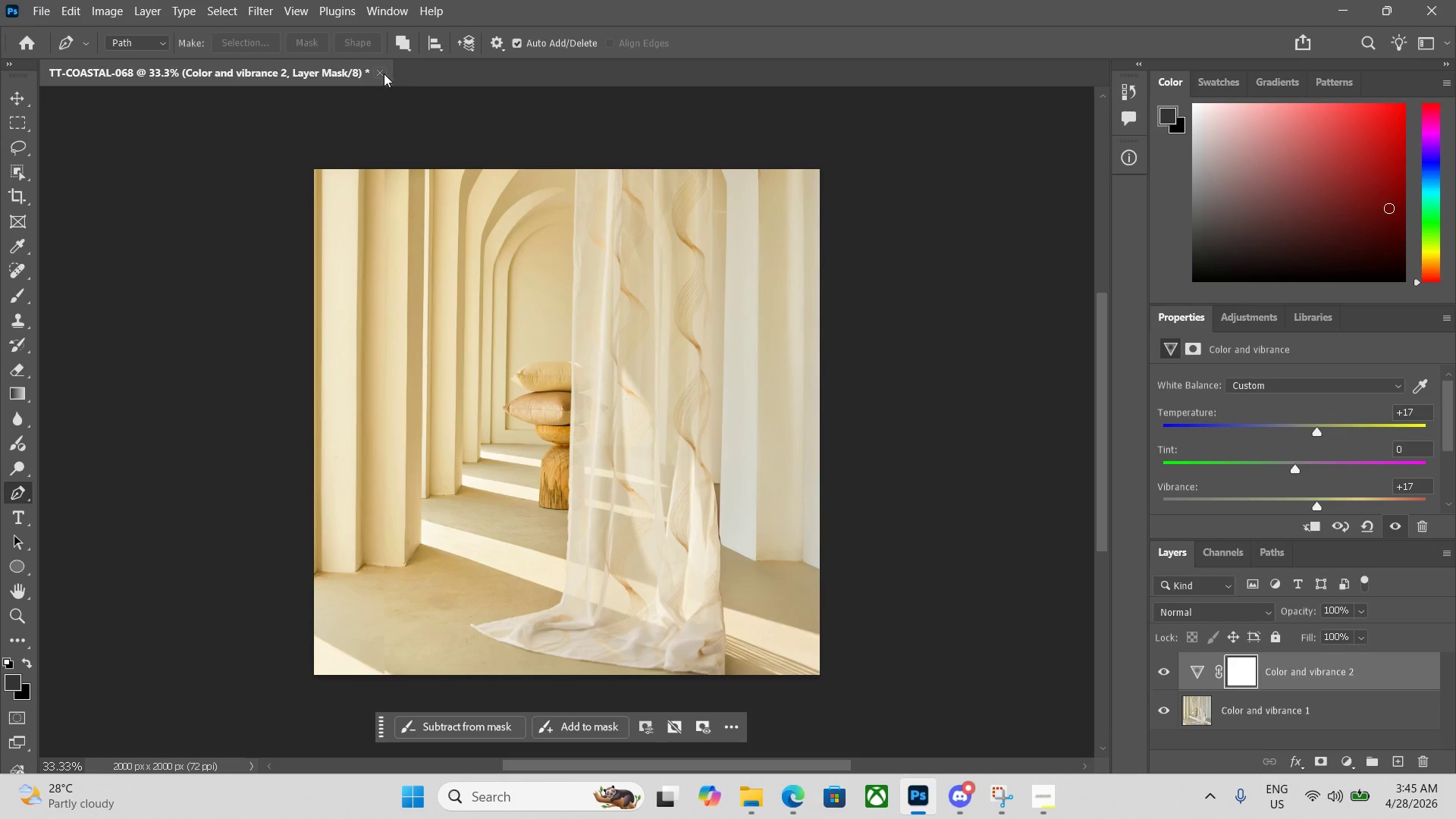 
left_click([389, 73])
 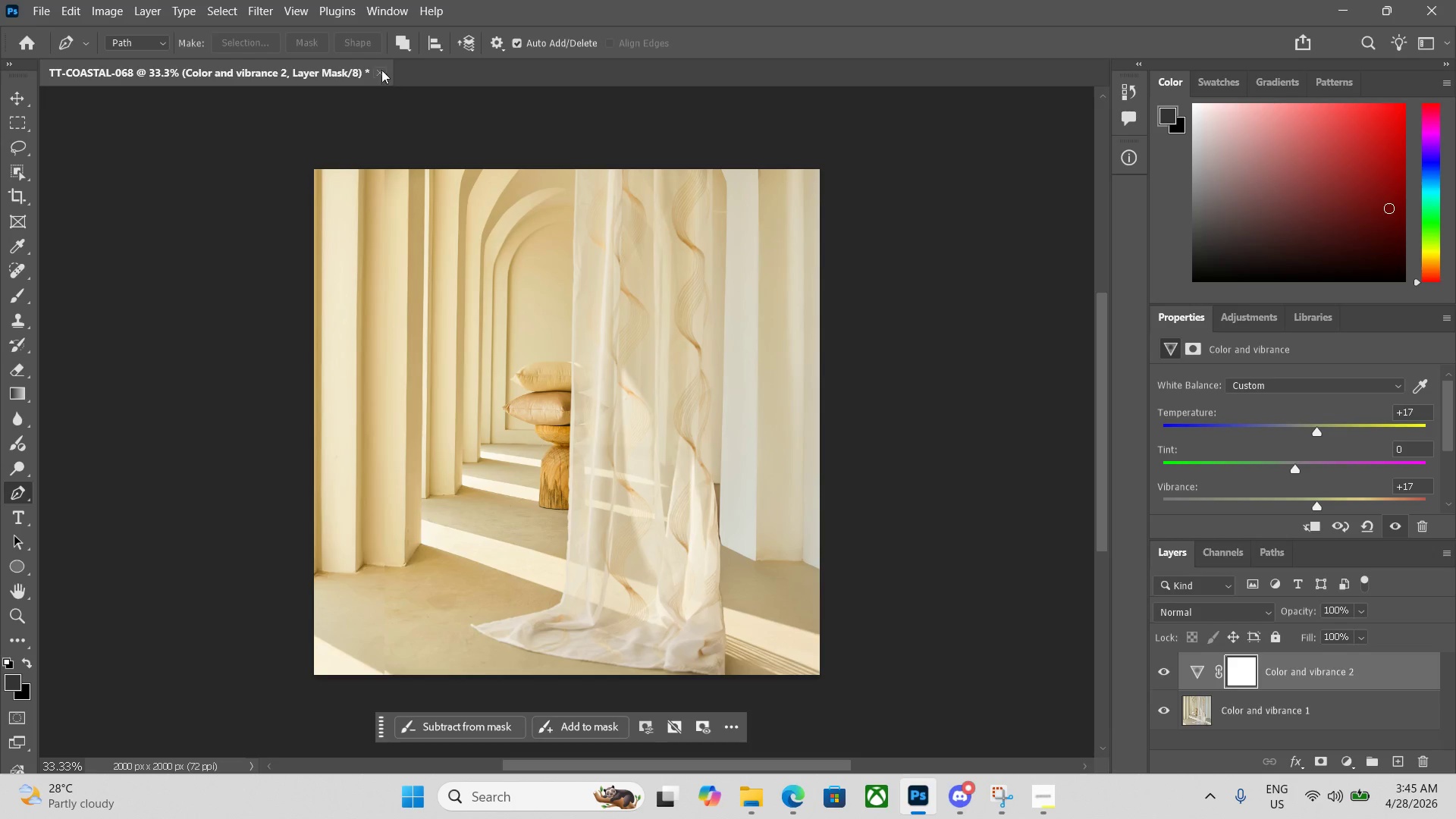 
left_click([381, 67])
 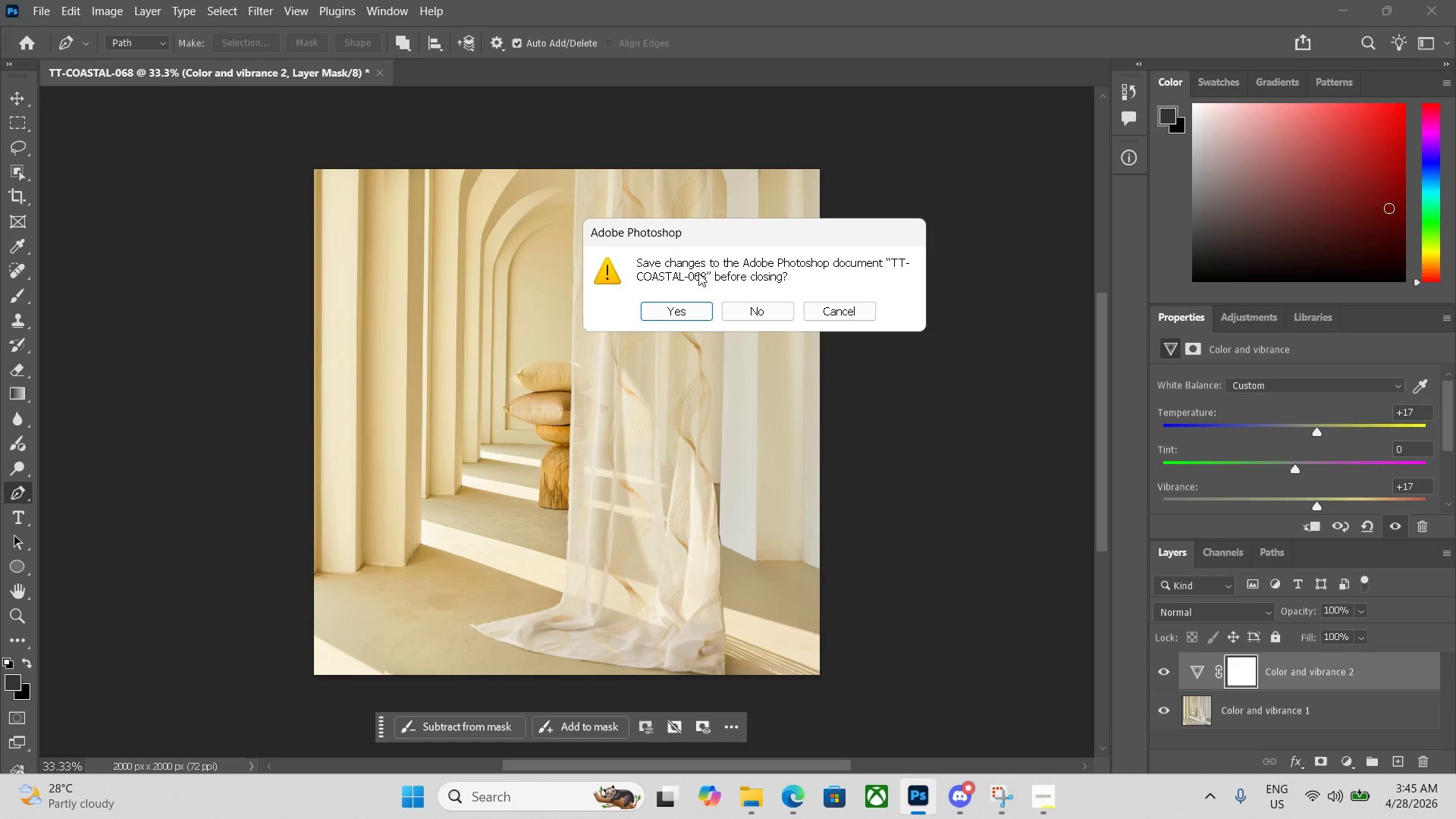 
left_click([743, 314])
 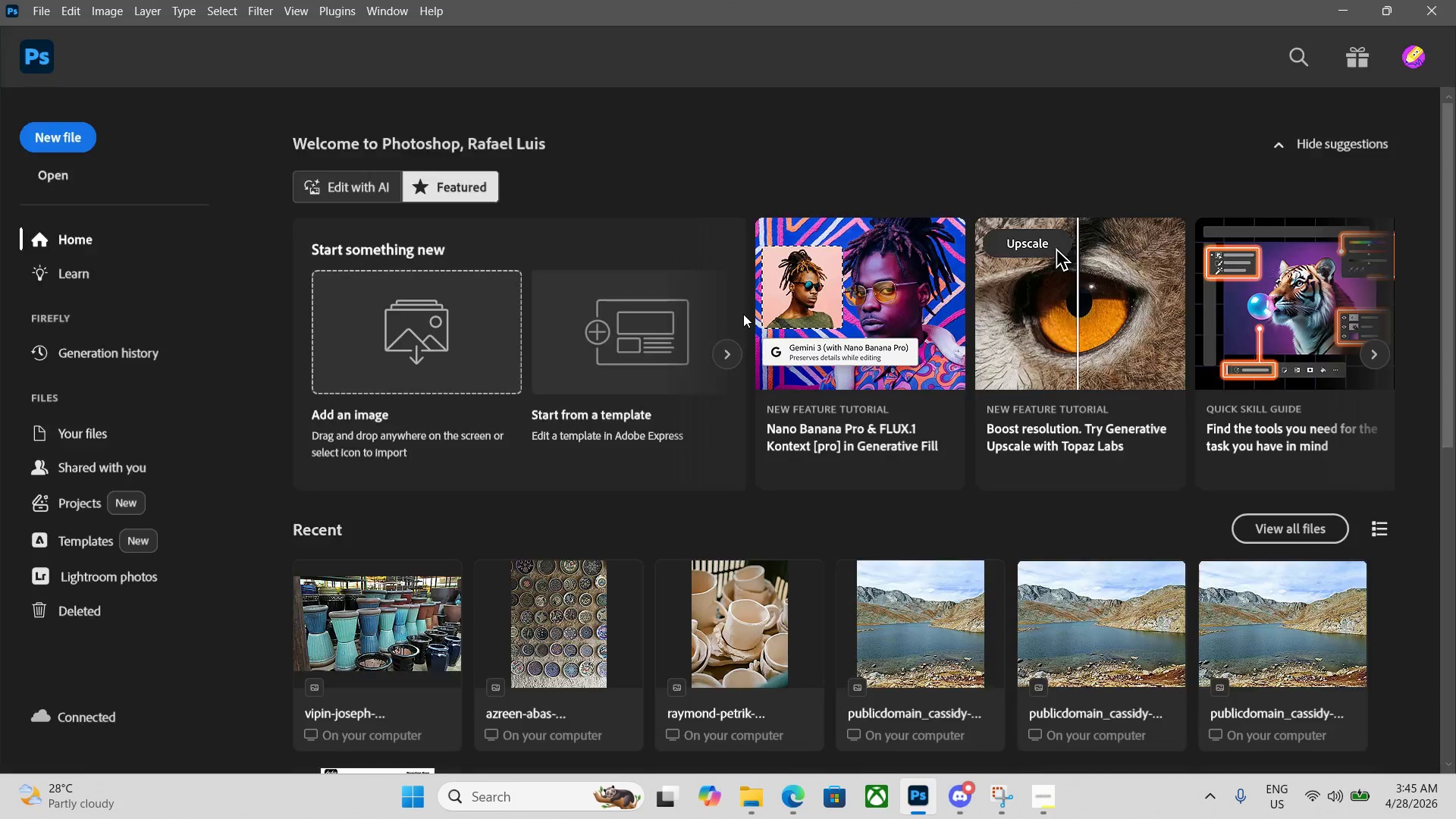 
key(Control+N)
 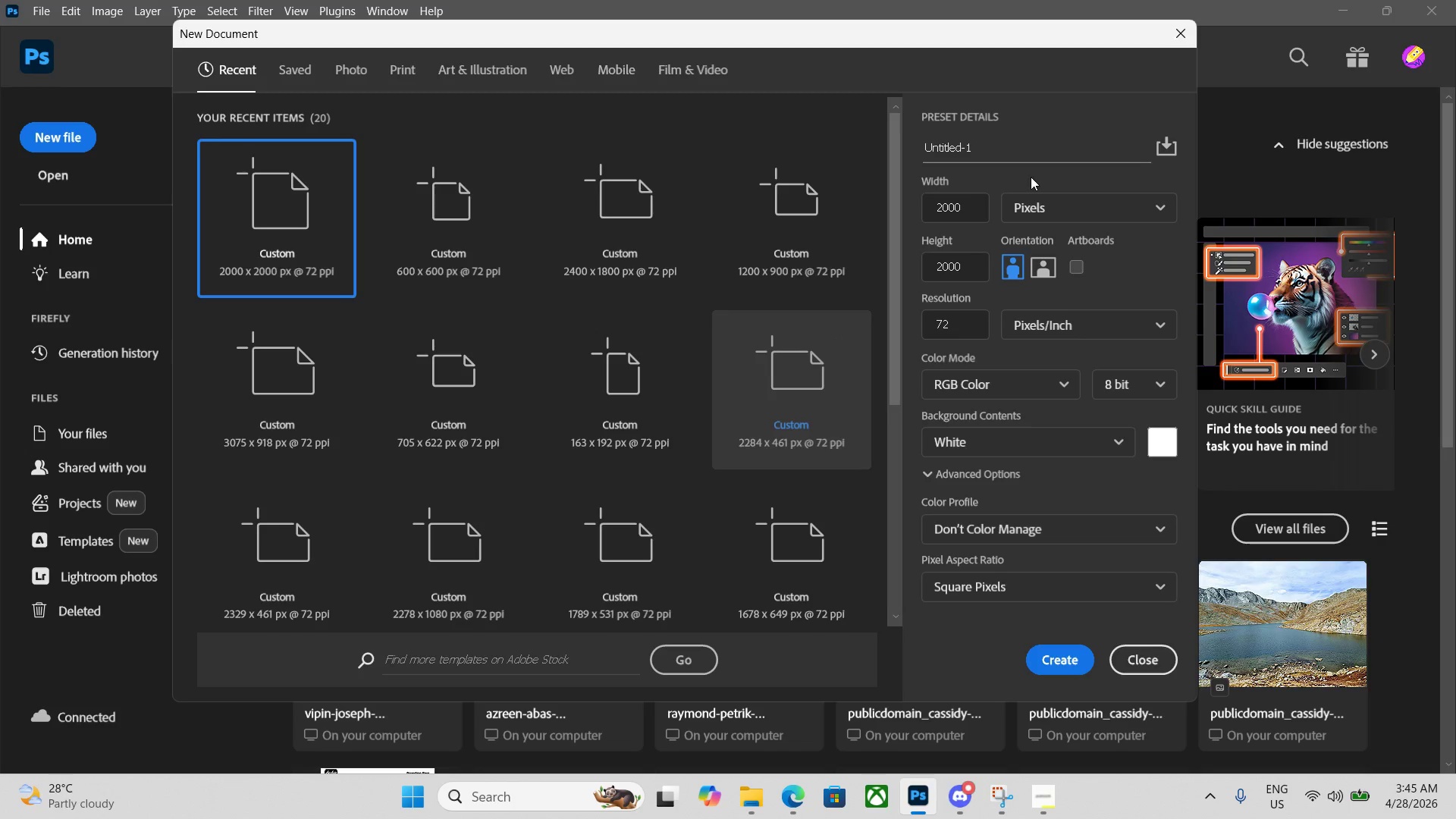 
left_click_drag(start_coordinate=[1011, 149], to_coordinate=[783, 149])
 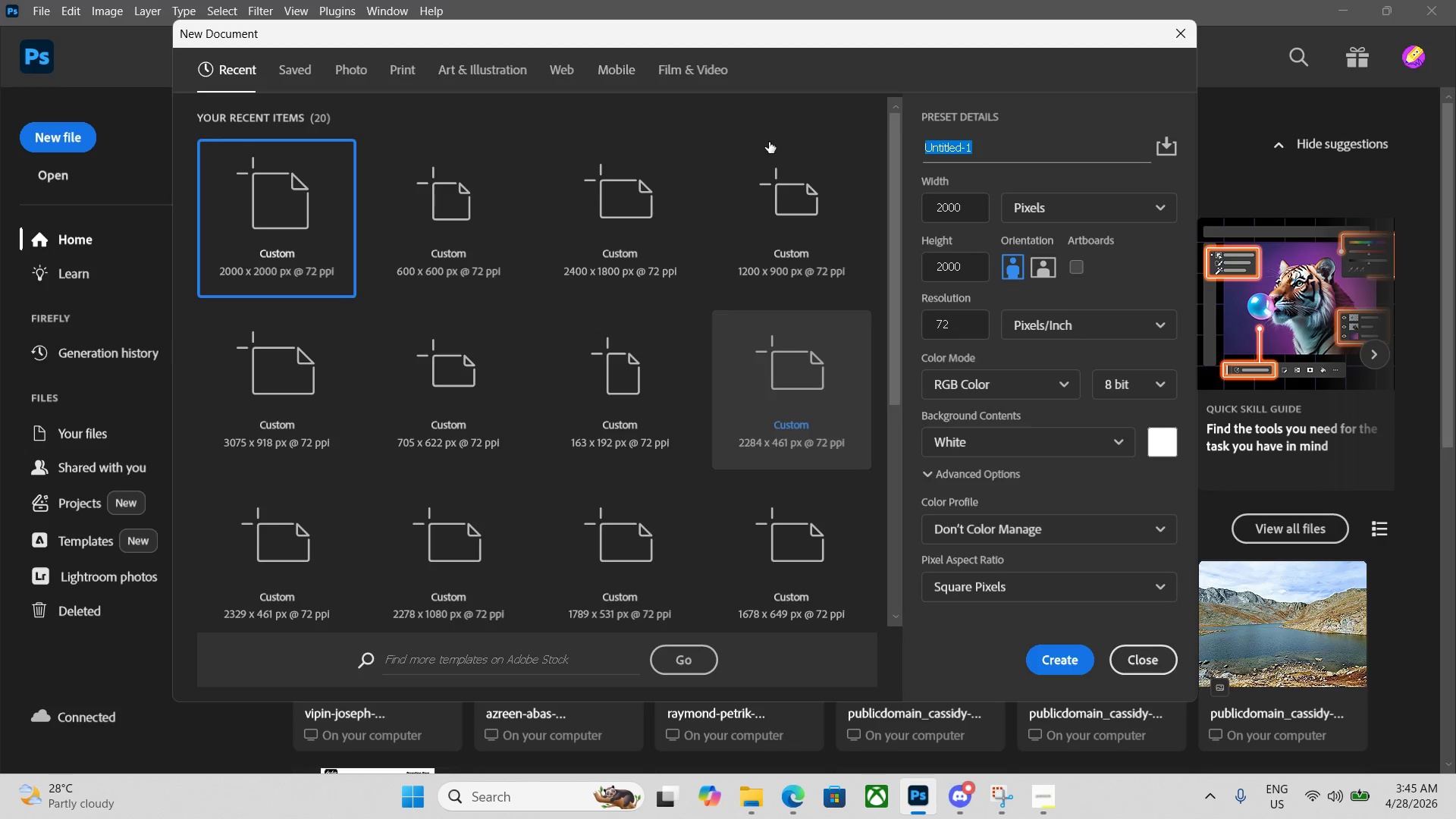 
key(Backspace)
 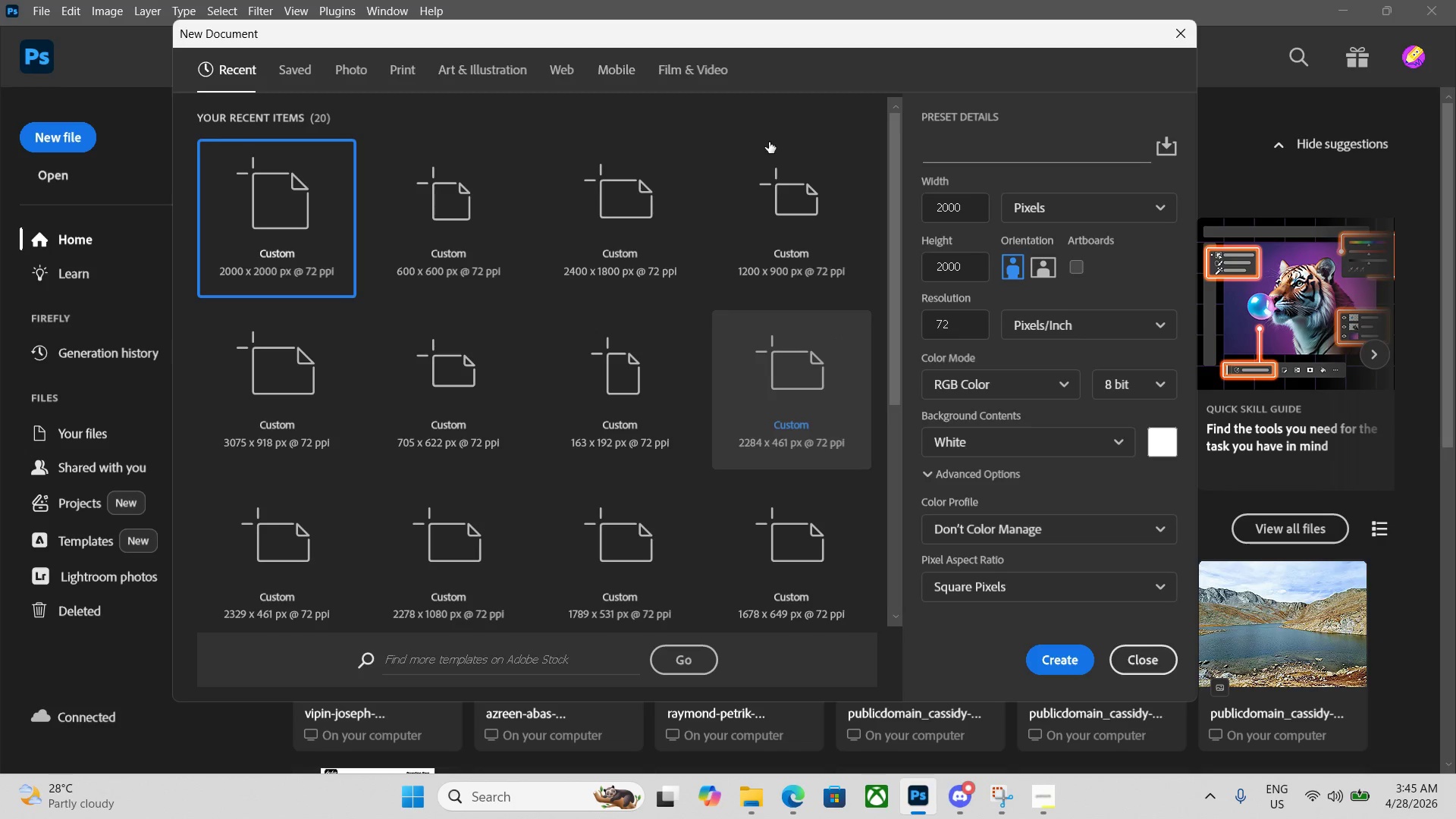 
key(Control+ControlLeft)
 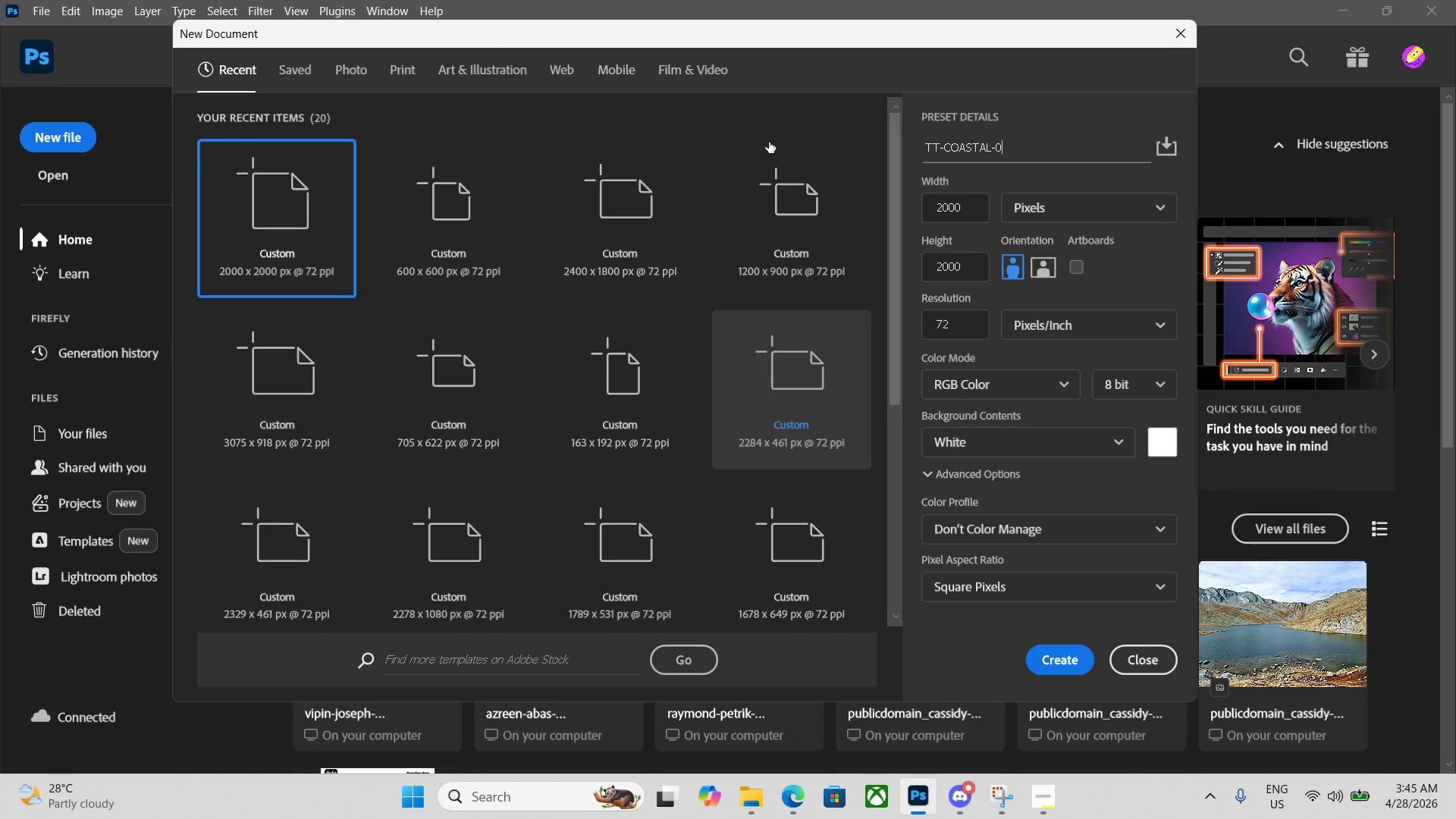 
key(Control+V)
 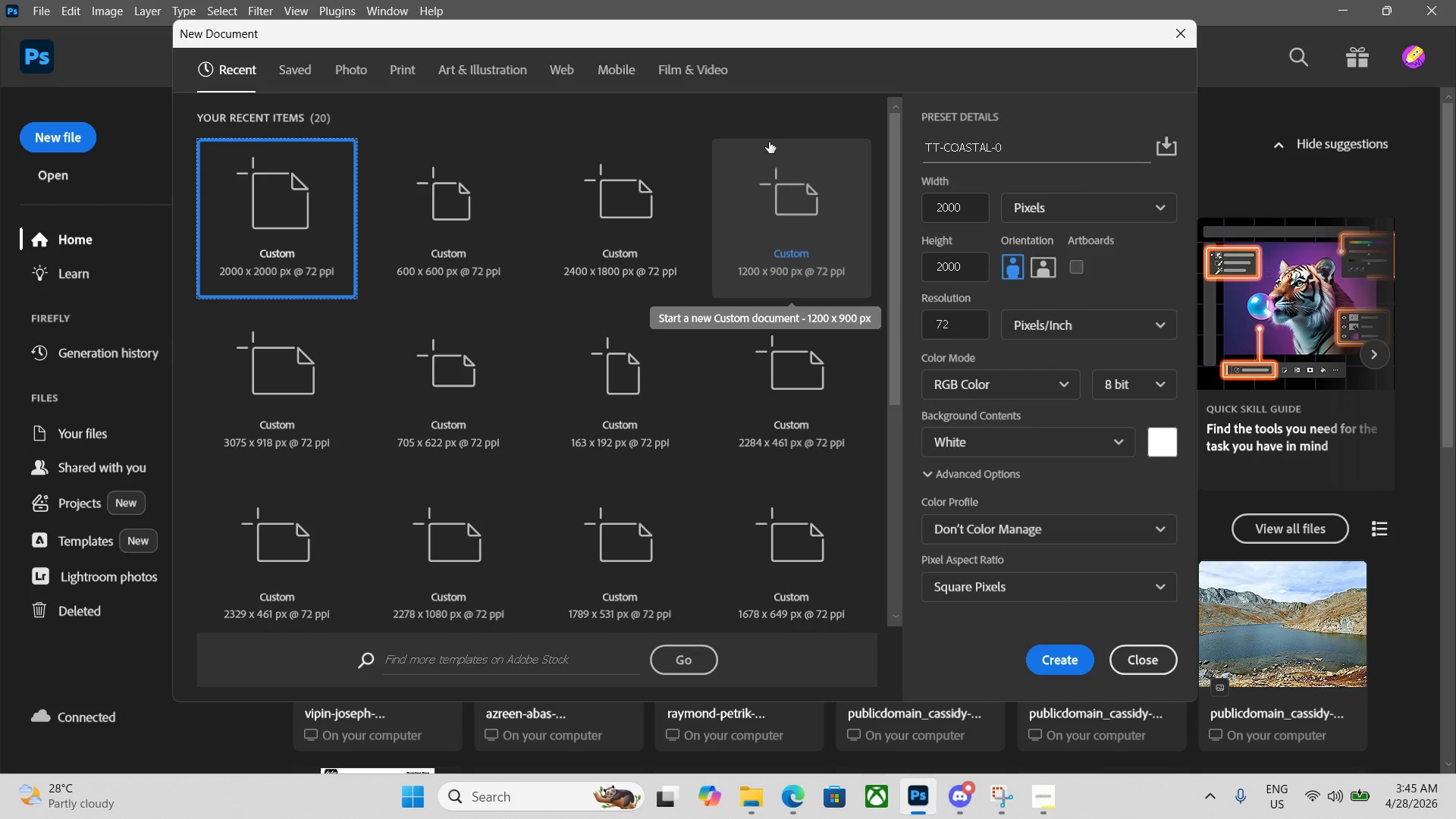 
key(Numpad6)
 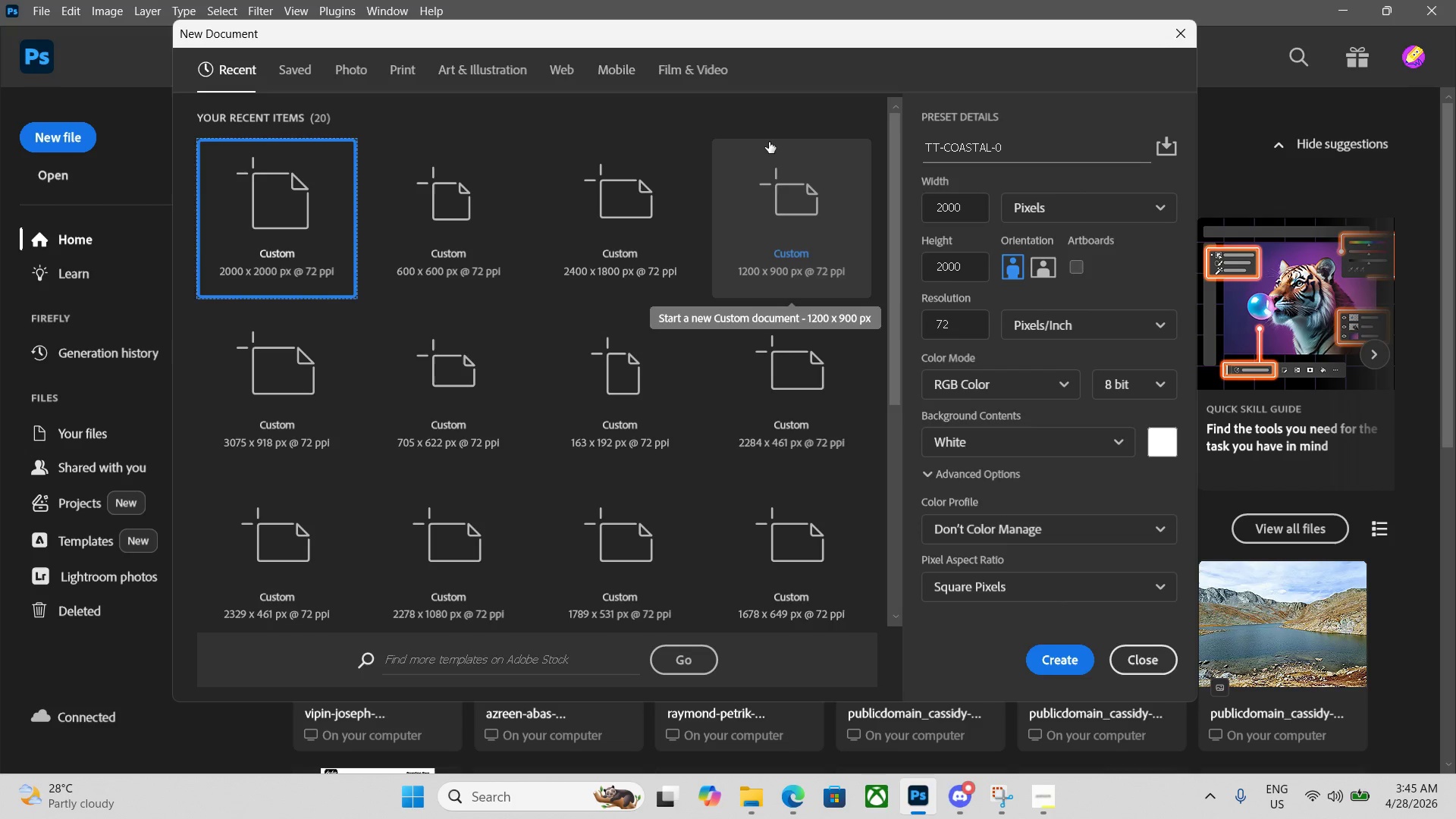 
key(Numpad9)
 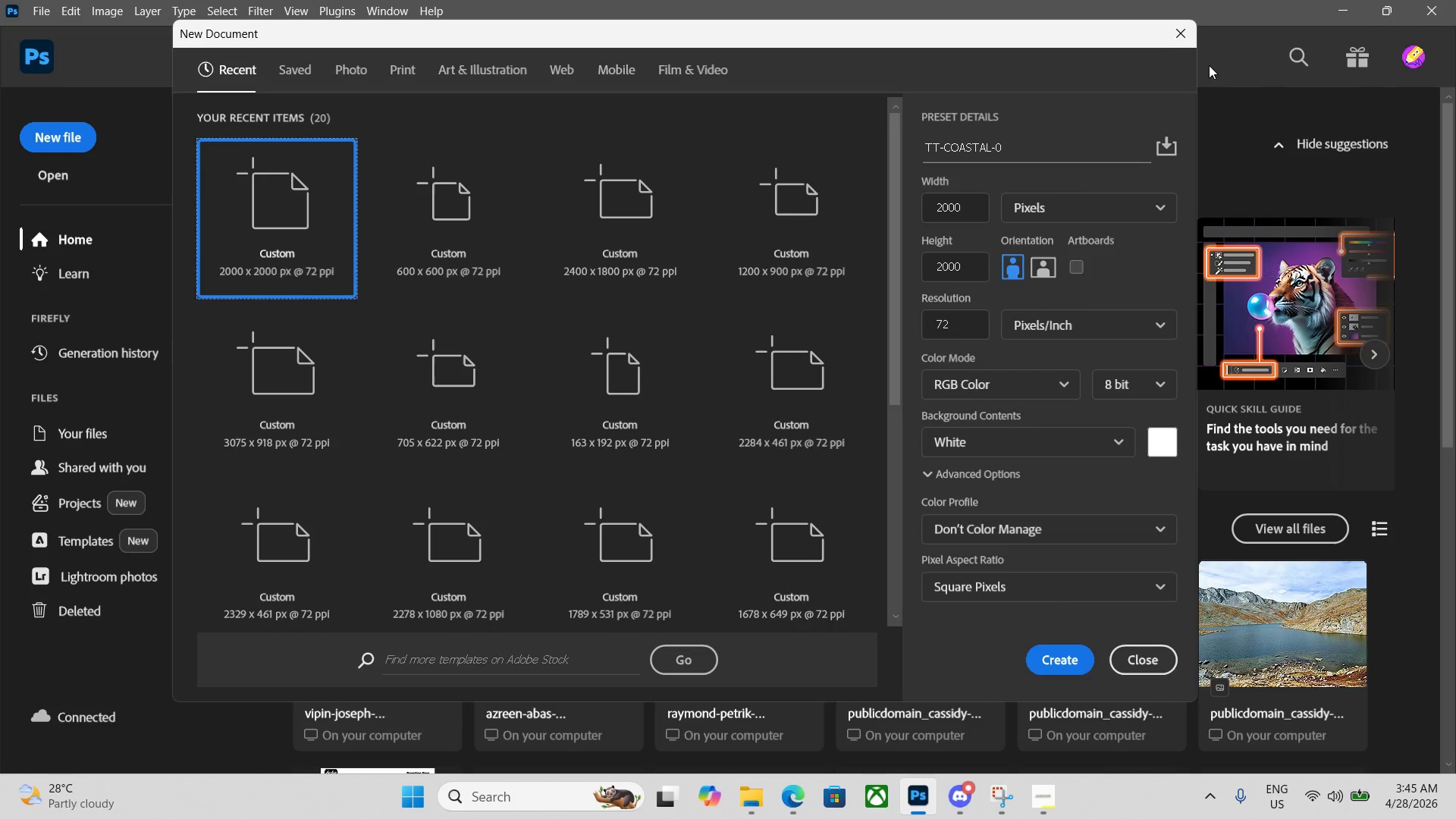 
left_click([1034, 150])
 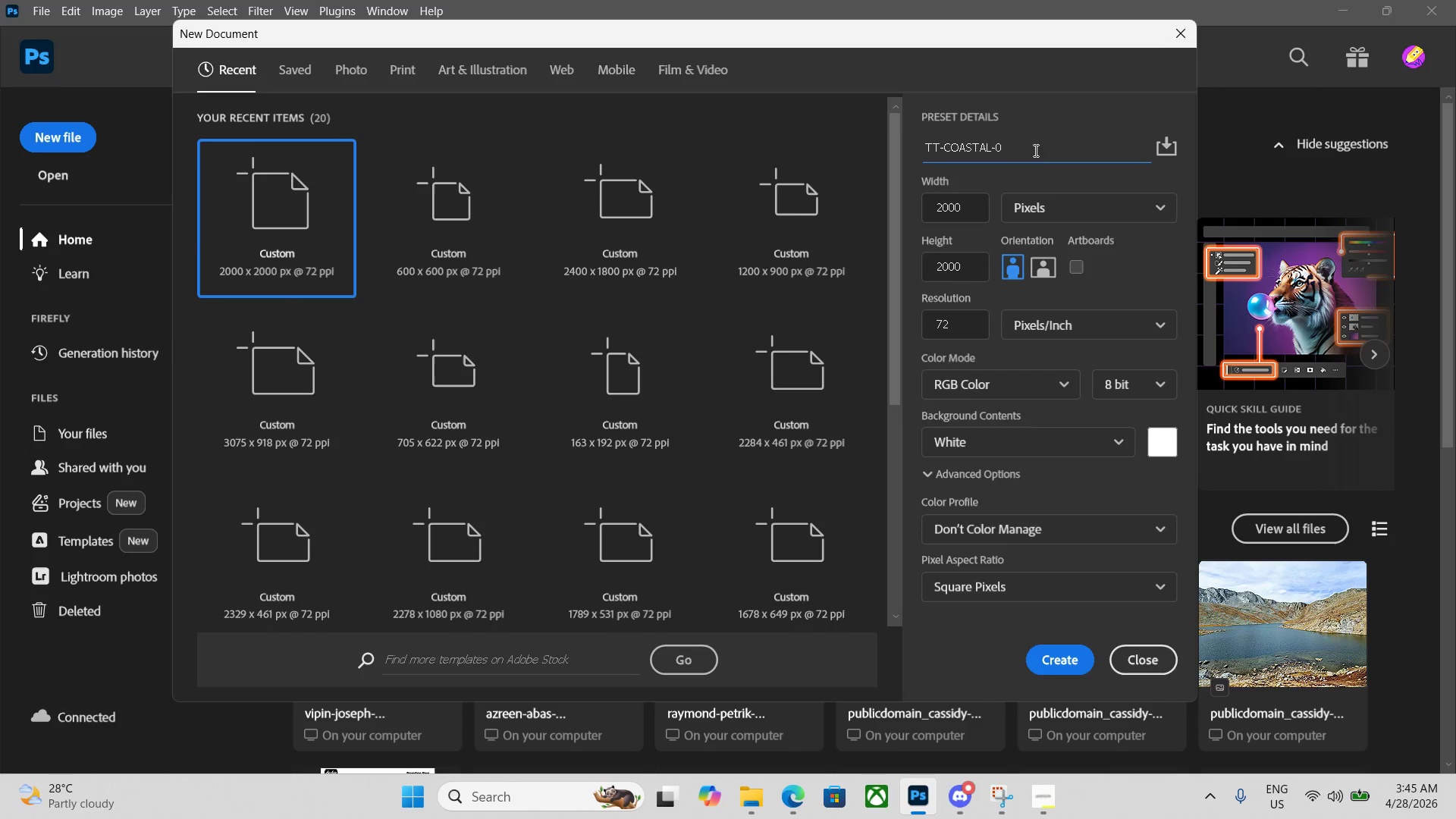 
key(Numpad6)
 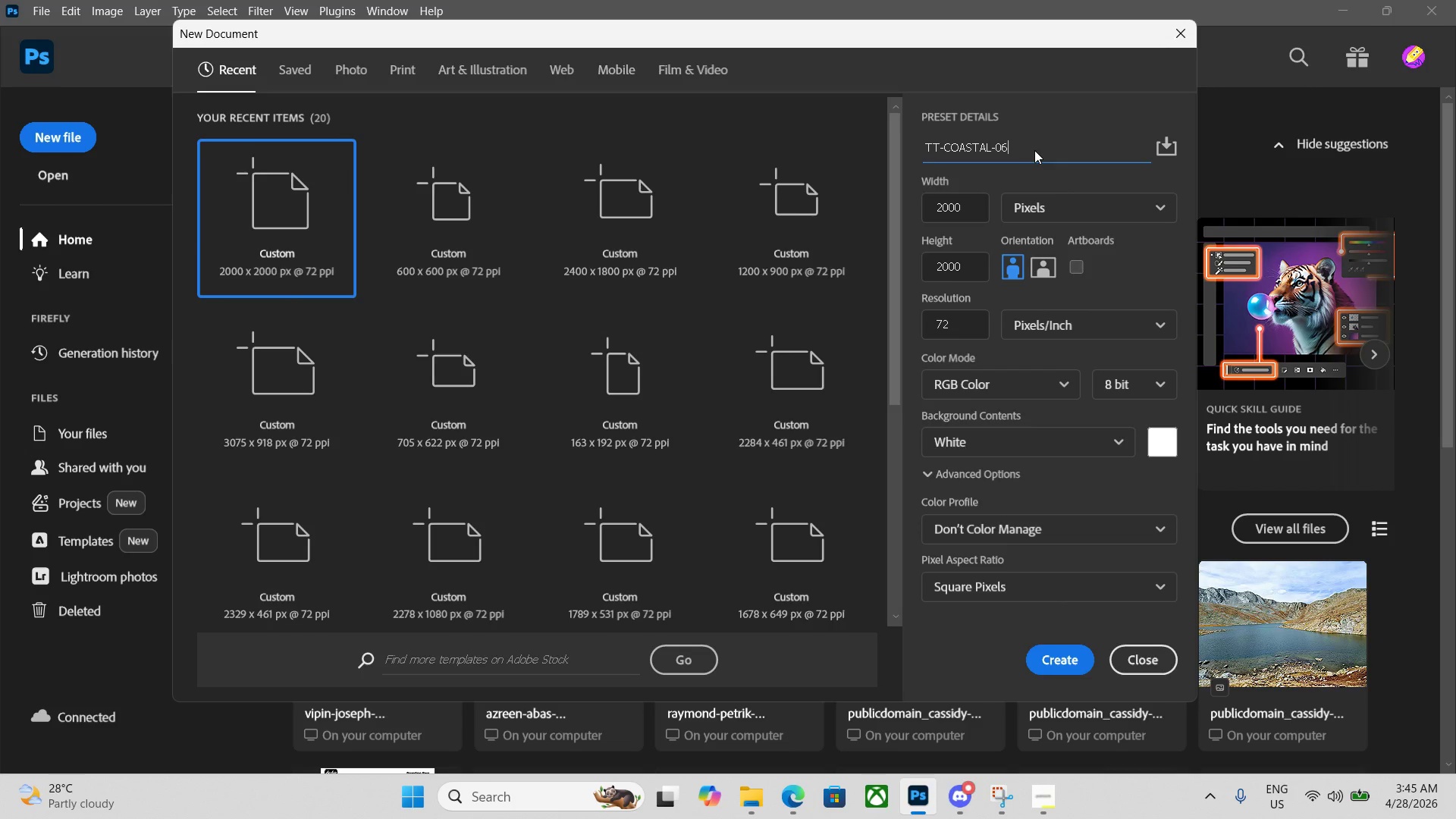 
key(Numpad9)
 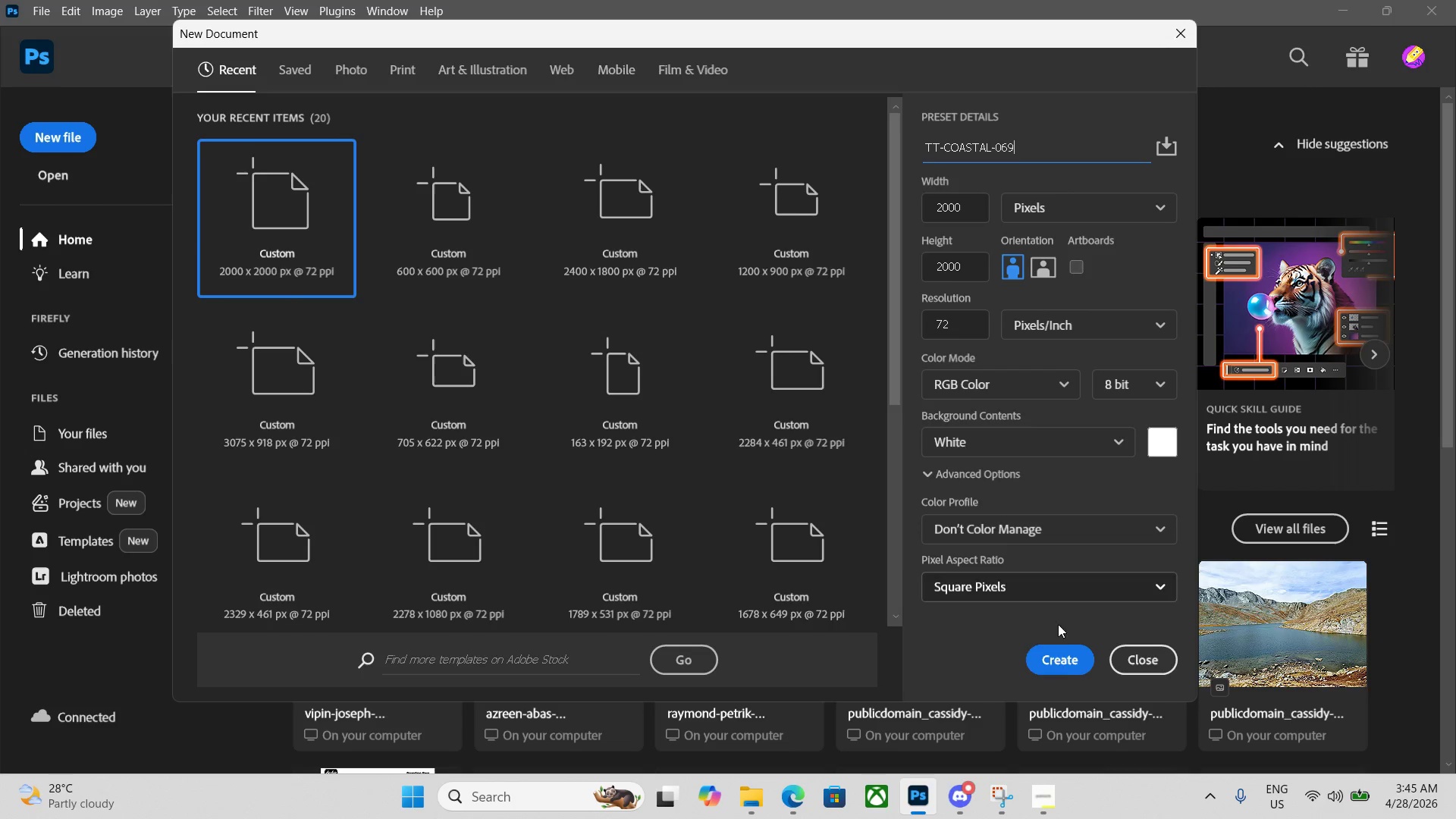 
left_click([1062, 657])
 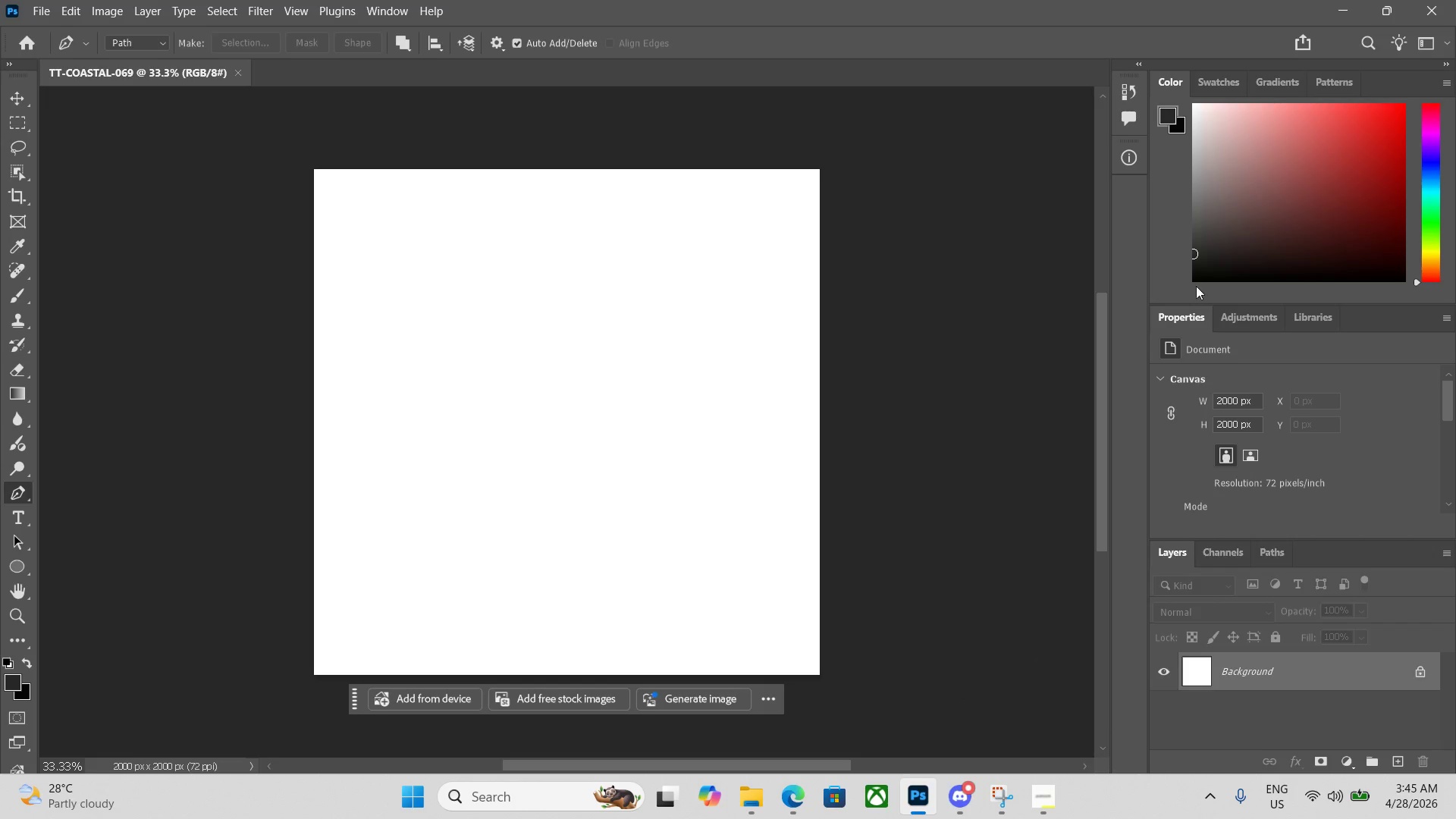 
left_click([1377, 0])
 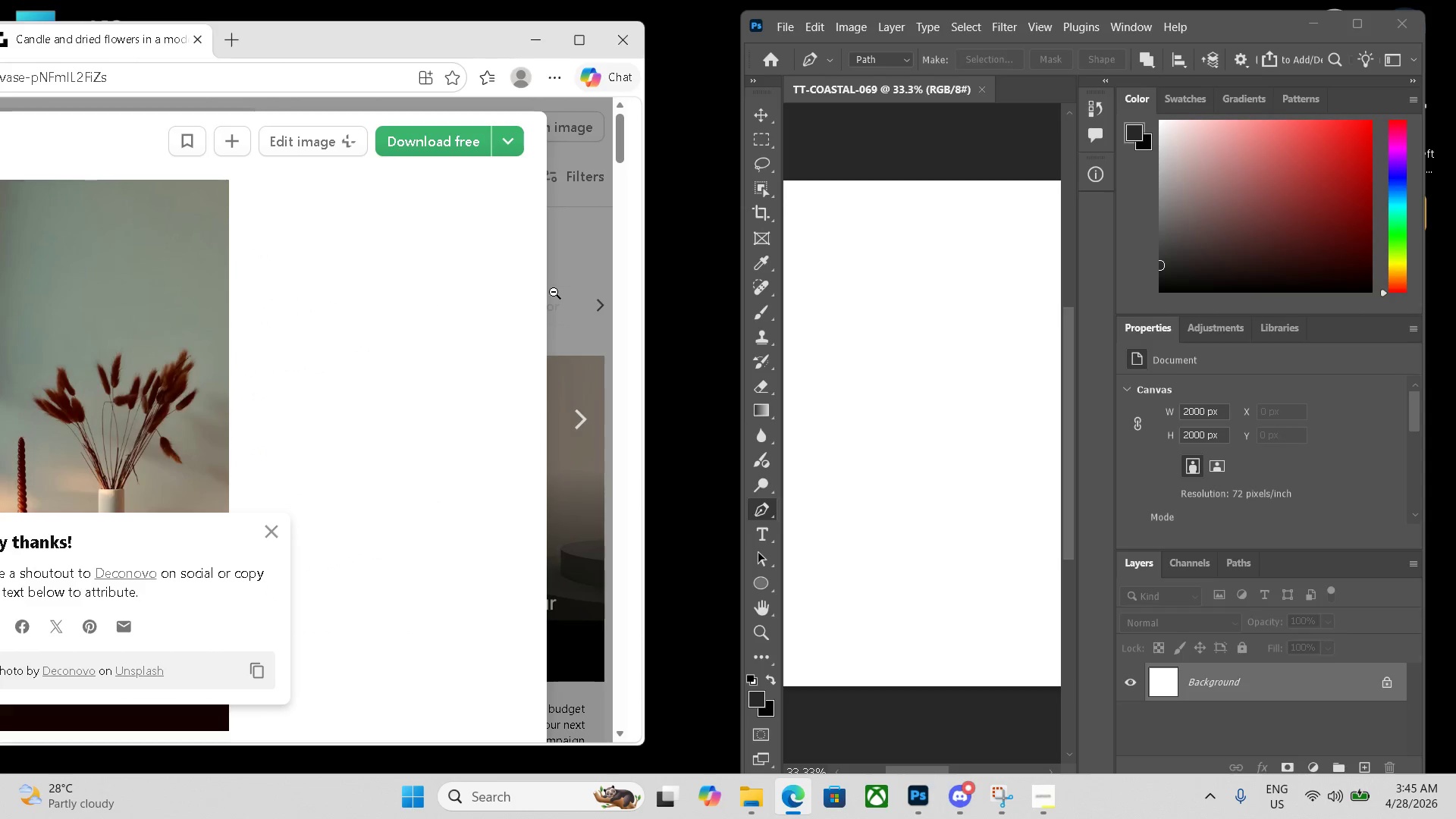 
left_click([432, 134])
 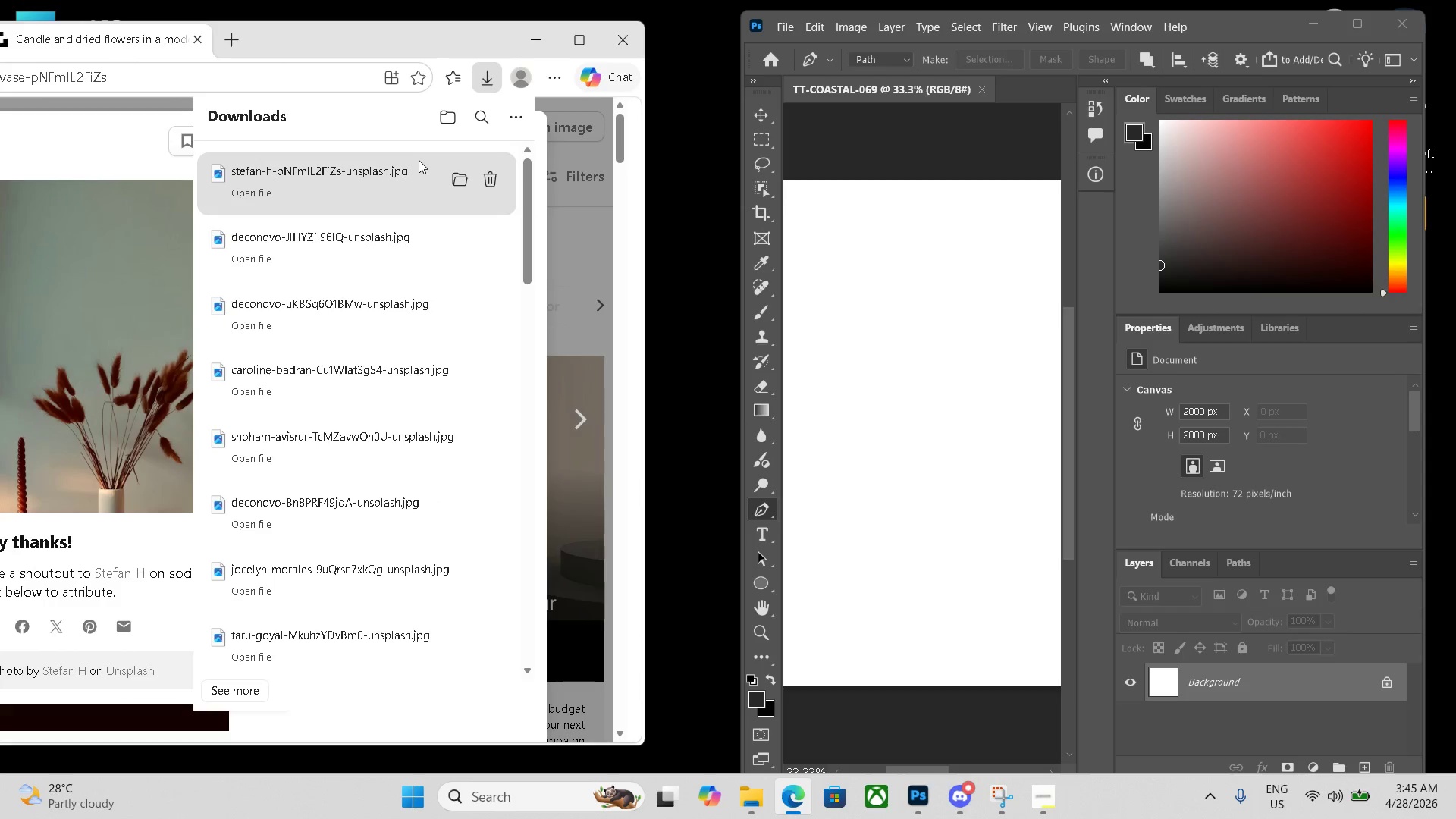 
left_click_drag(start_coordinate=[380, 178], to_coordinate=[842, 264])
 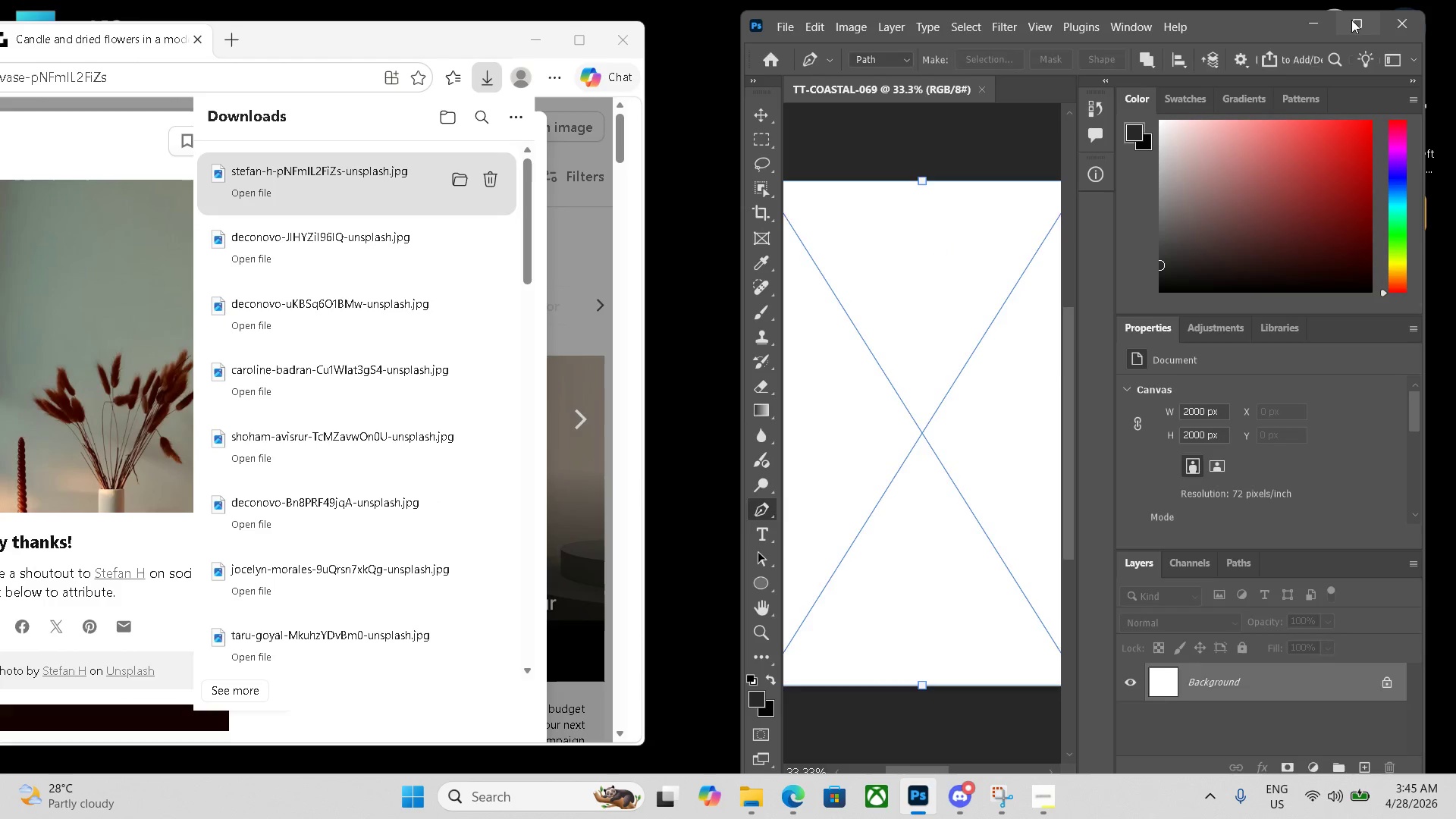 
left_click([1349, 26])
 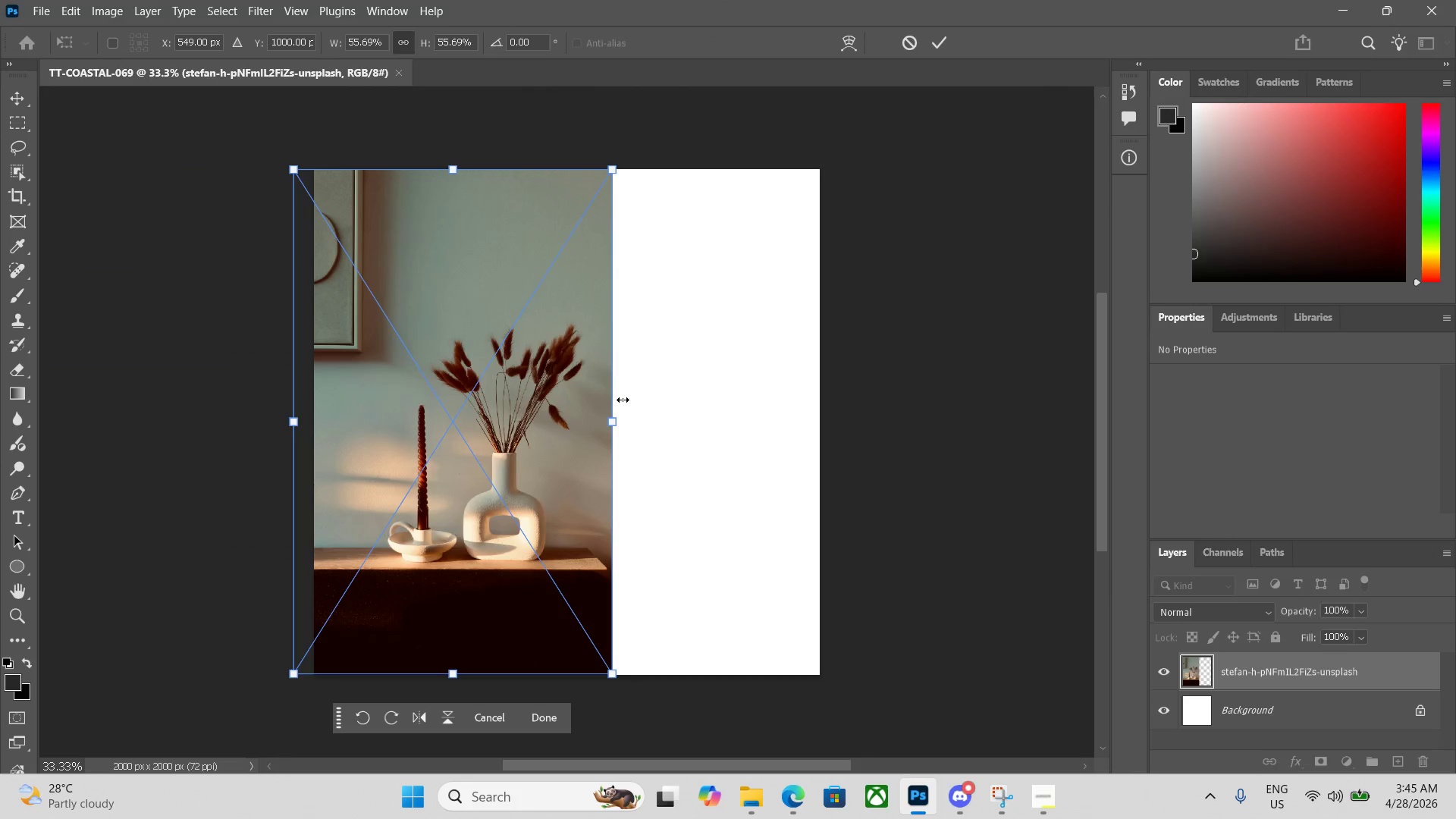 
left_click_drag(start_coordinate=[557, 413], to_coordinate=[669, 410])
 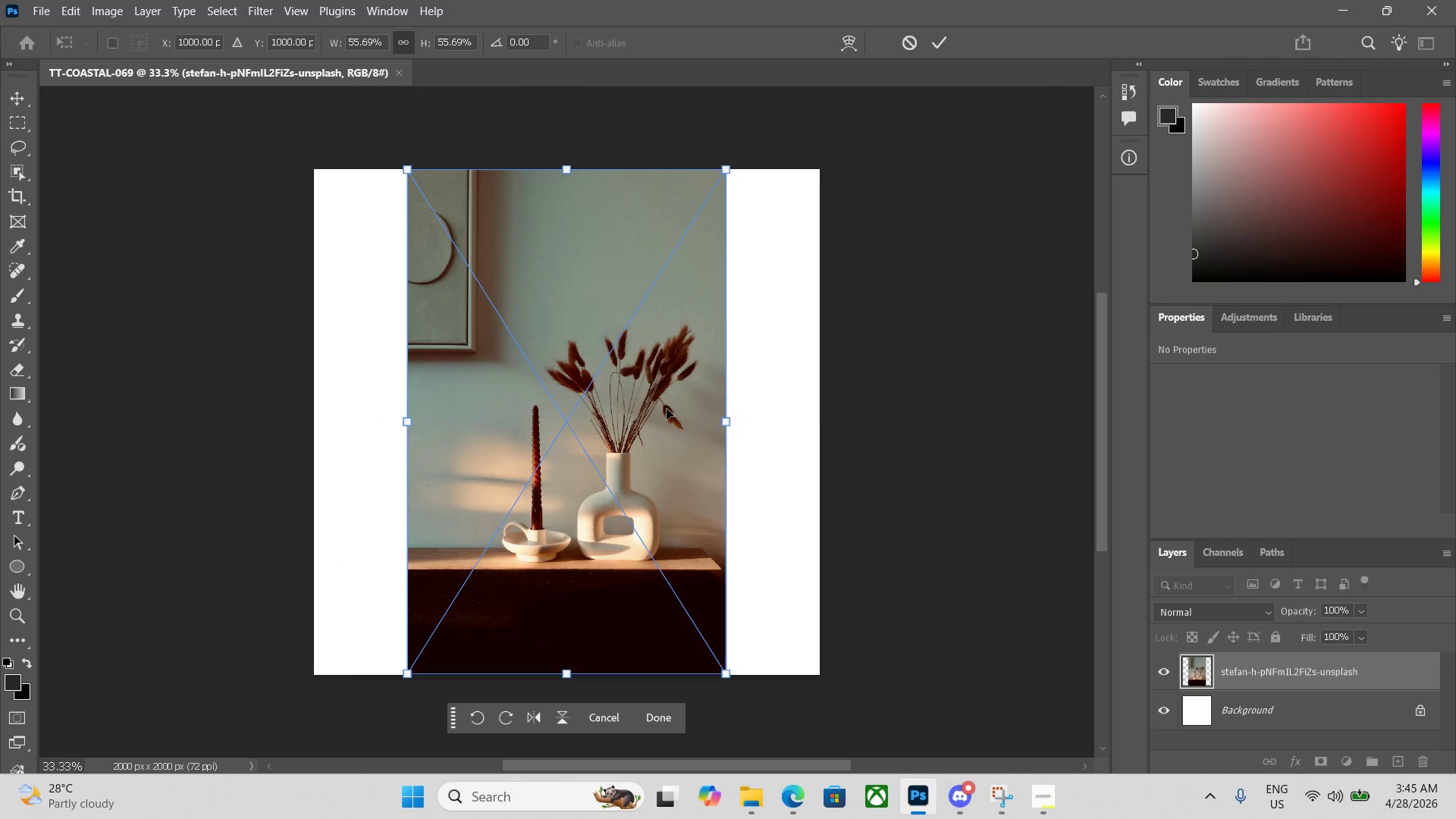 
key(Enter)
 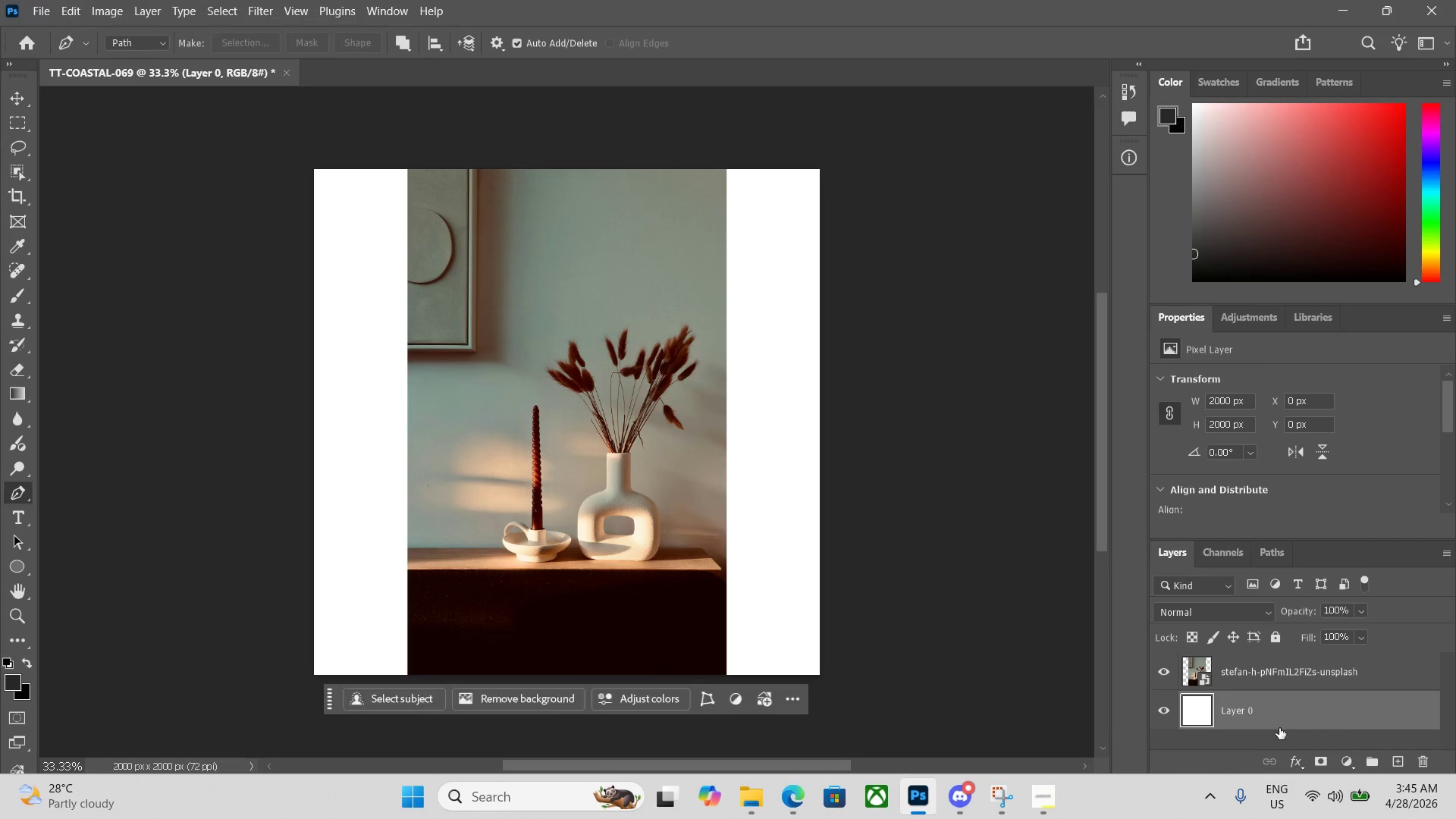 
left_click([1162, 711])
 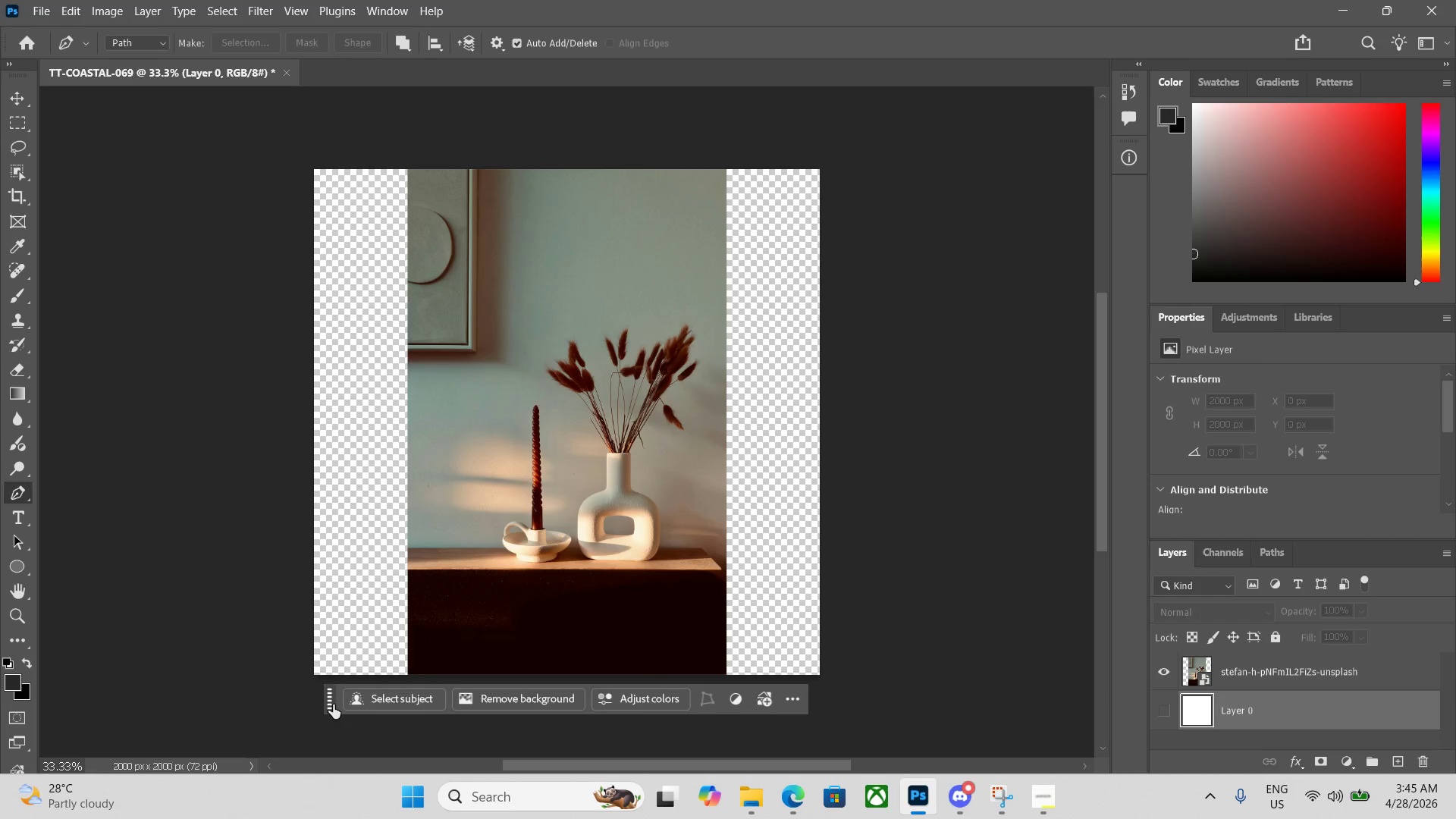 
left_click_drag(start_coordinate=[325, 701], to_coordinate=[318, 740])
 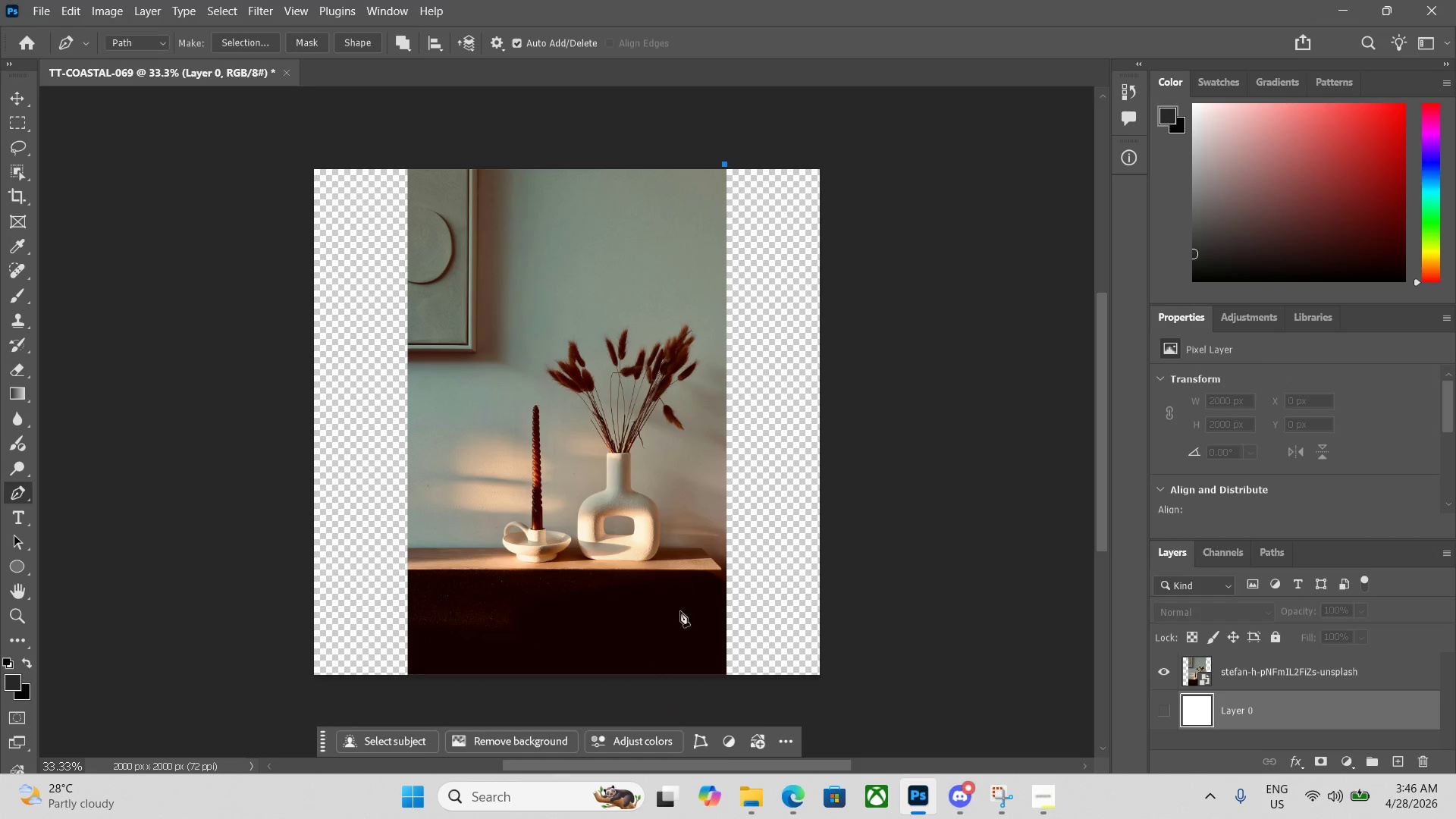 
left_click([722, 678])
 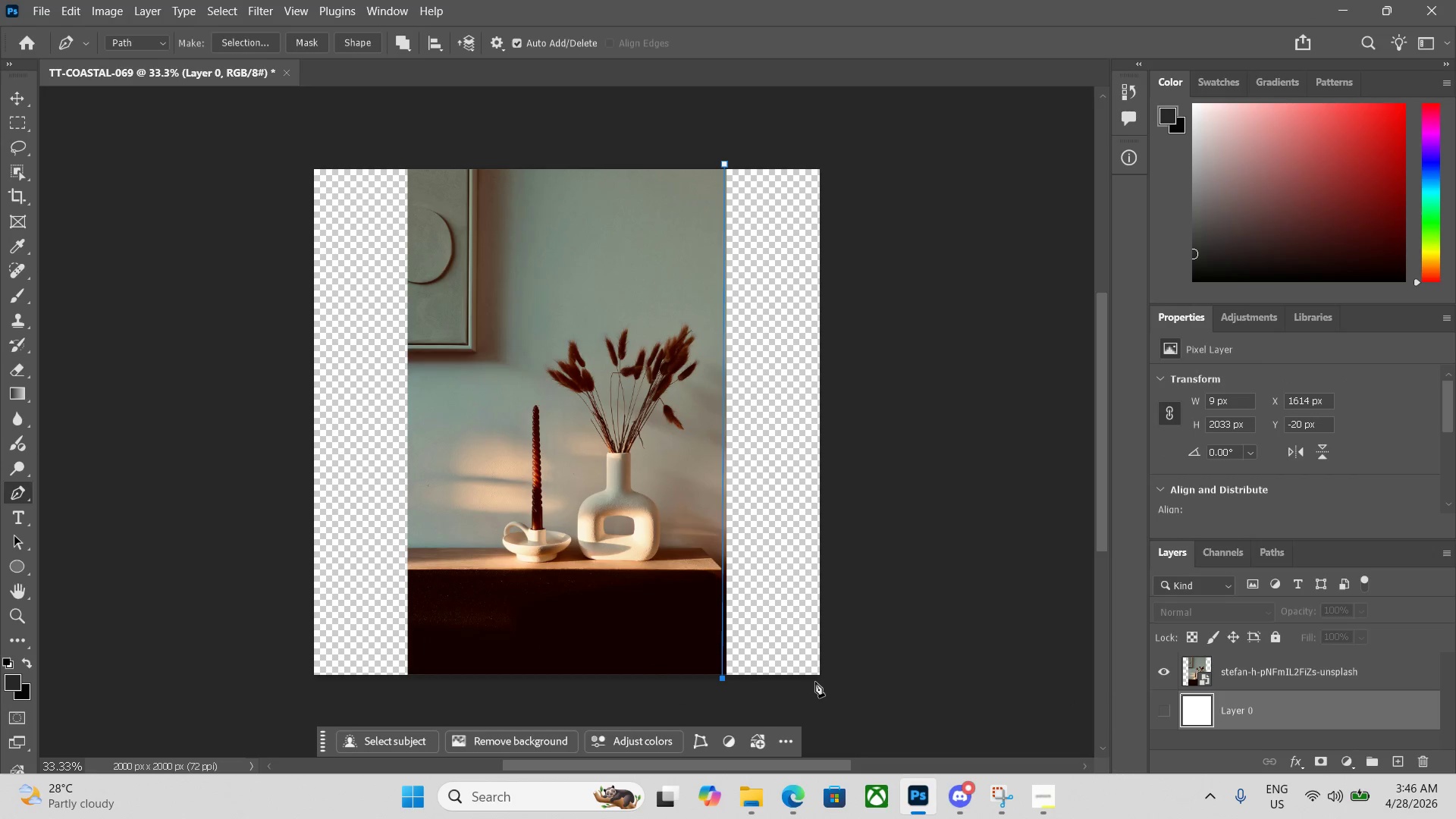 
left_click([821, 682])
 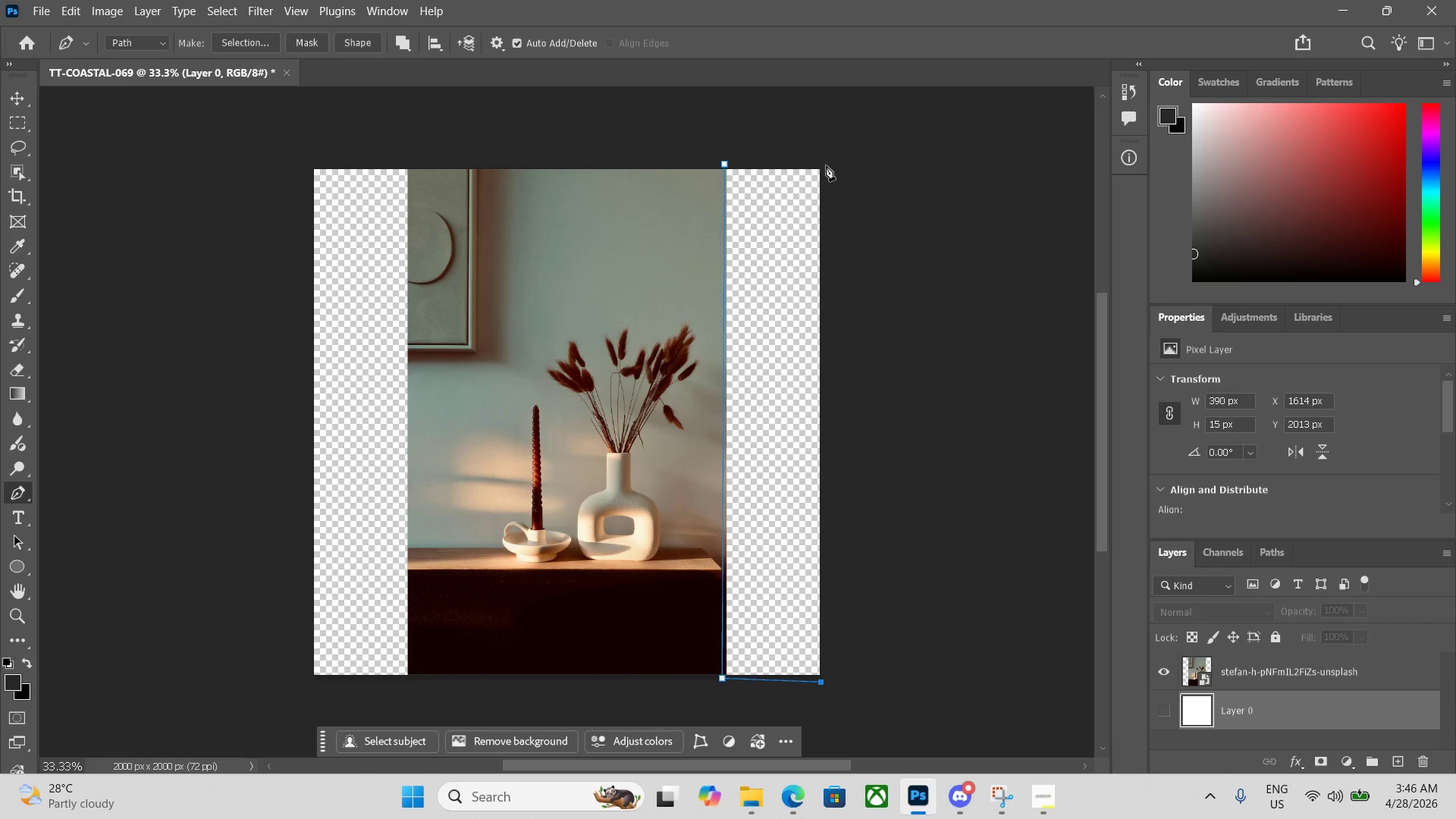 
left_click([824, 164])
 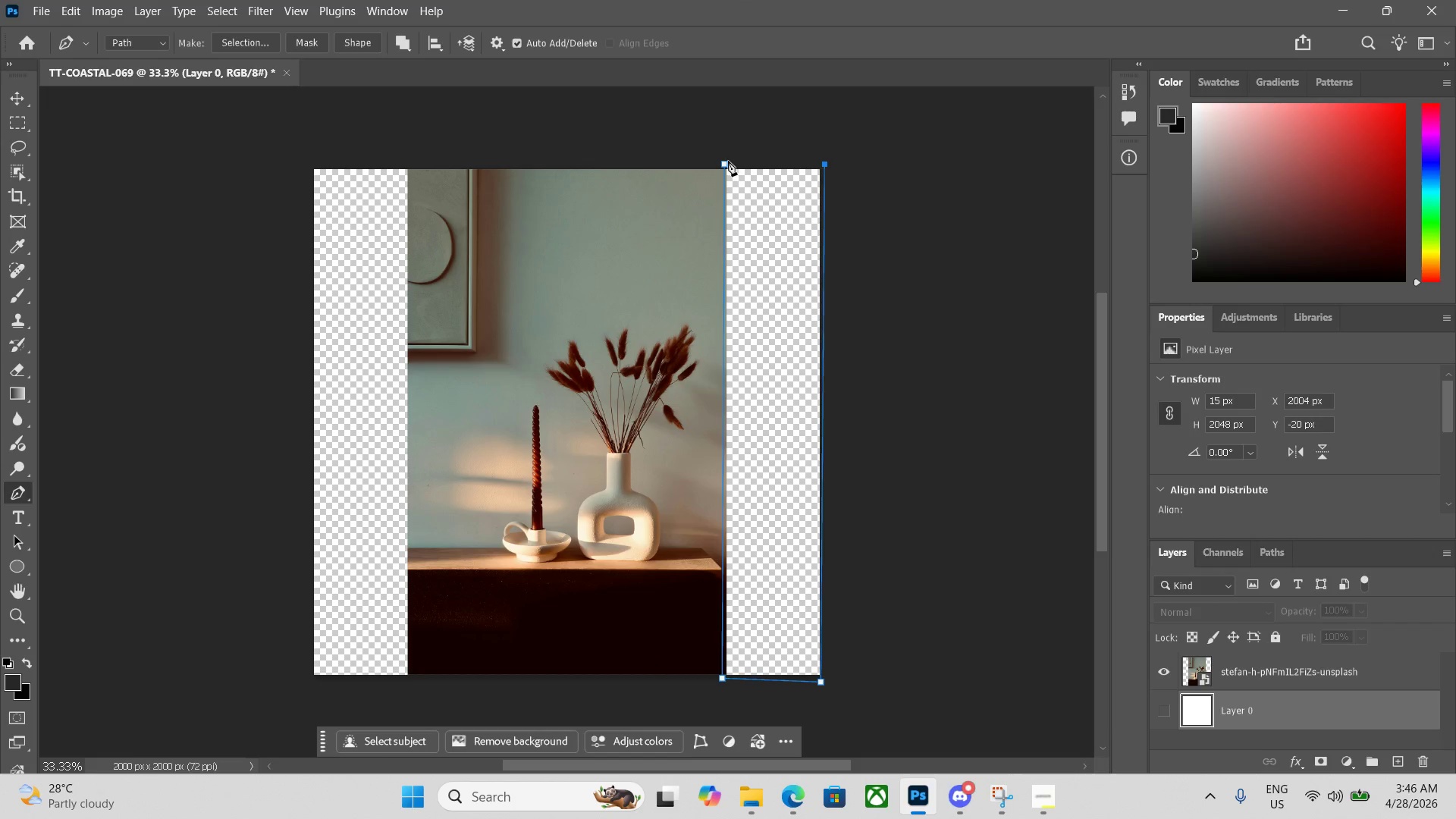 
left_click([728, 161])
 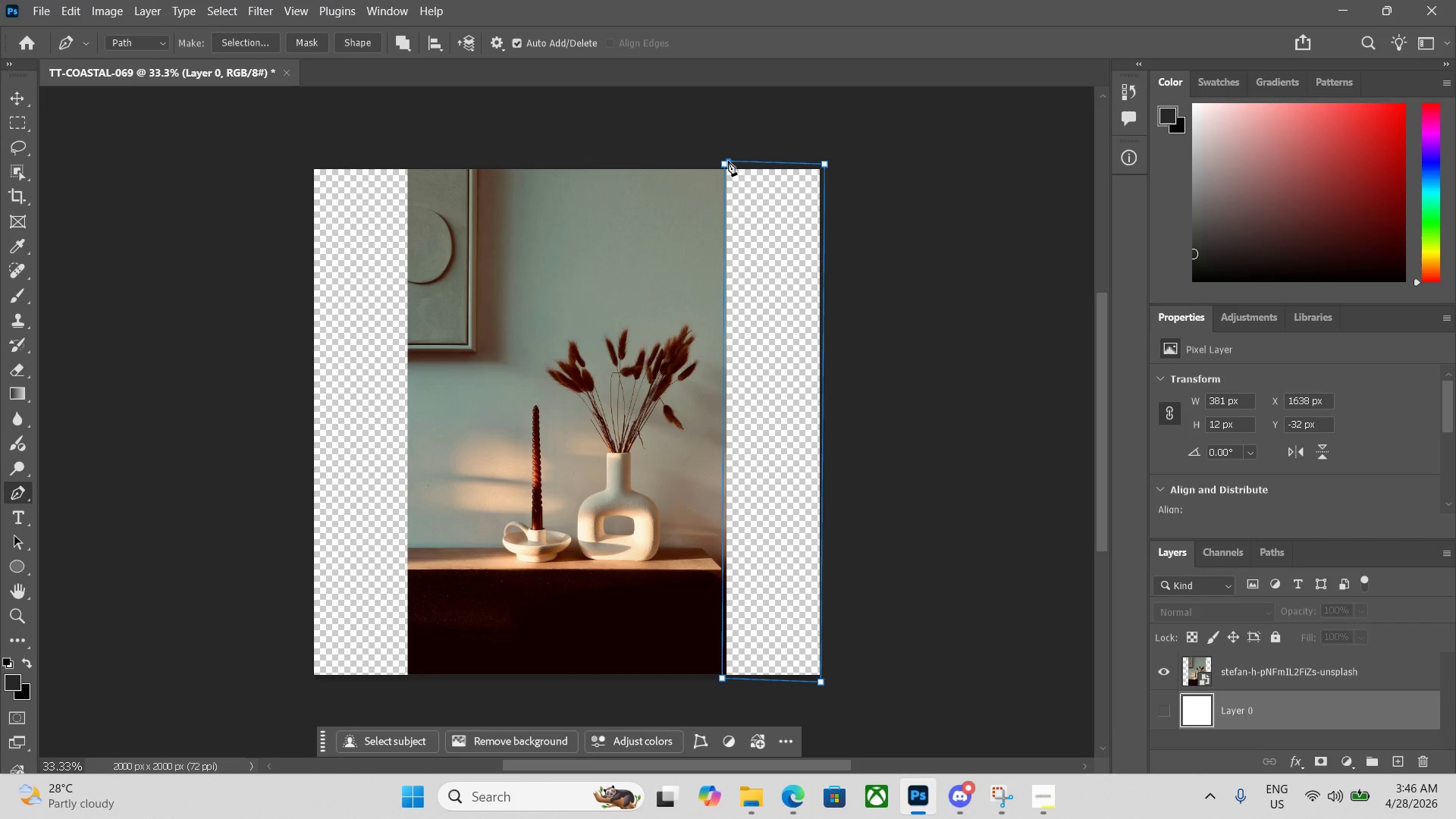 
key(Control+Enter)
 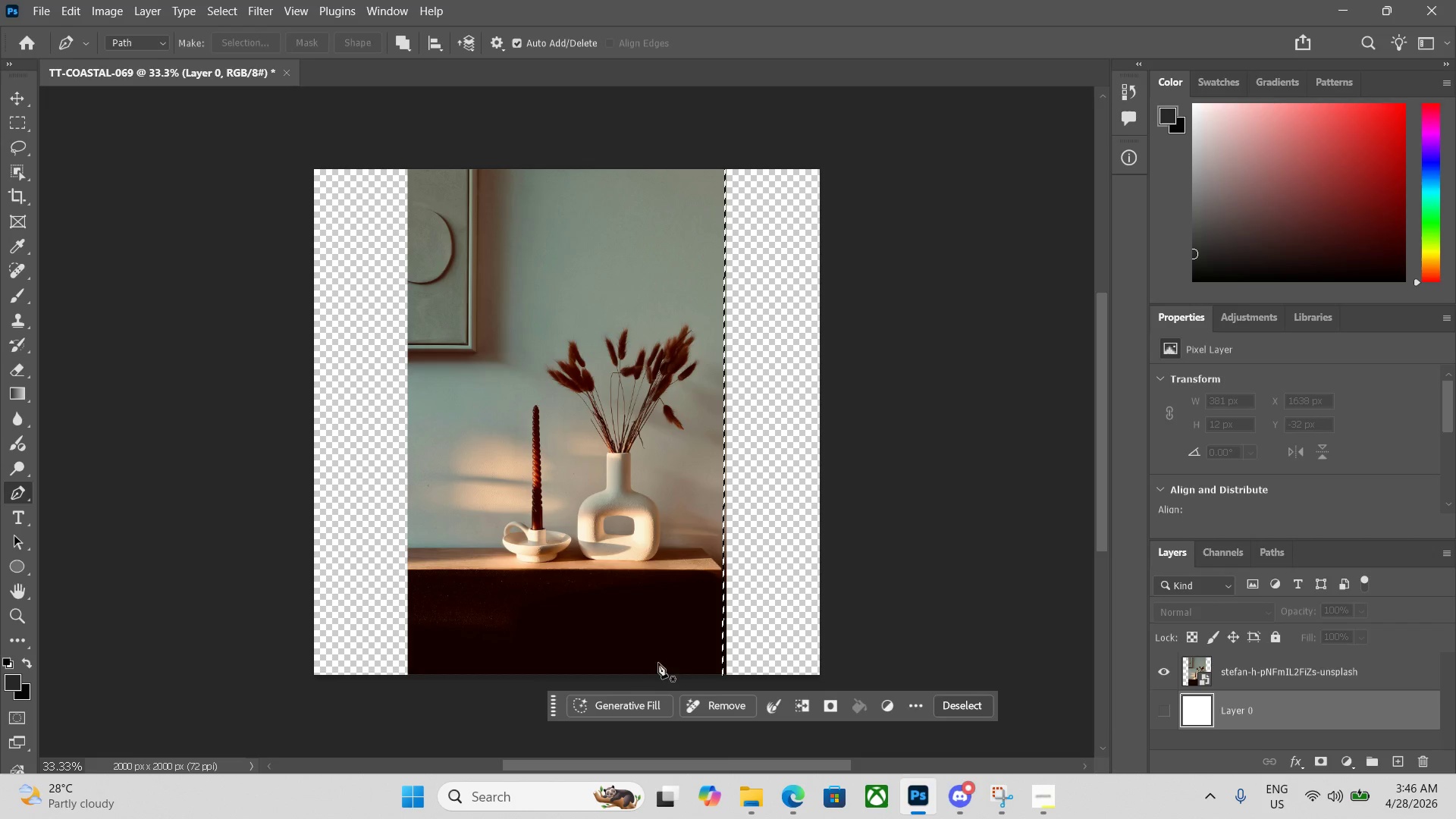 
left_click([619, 698])
 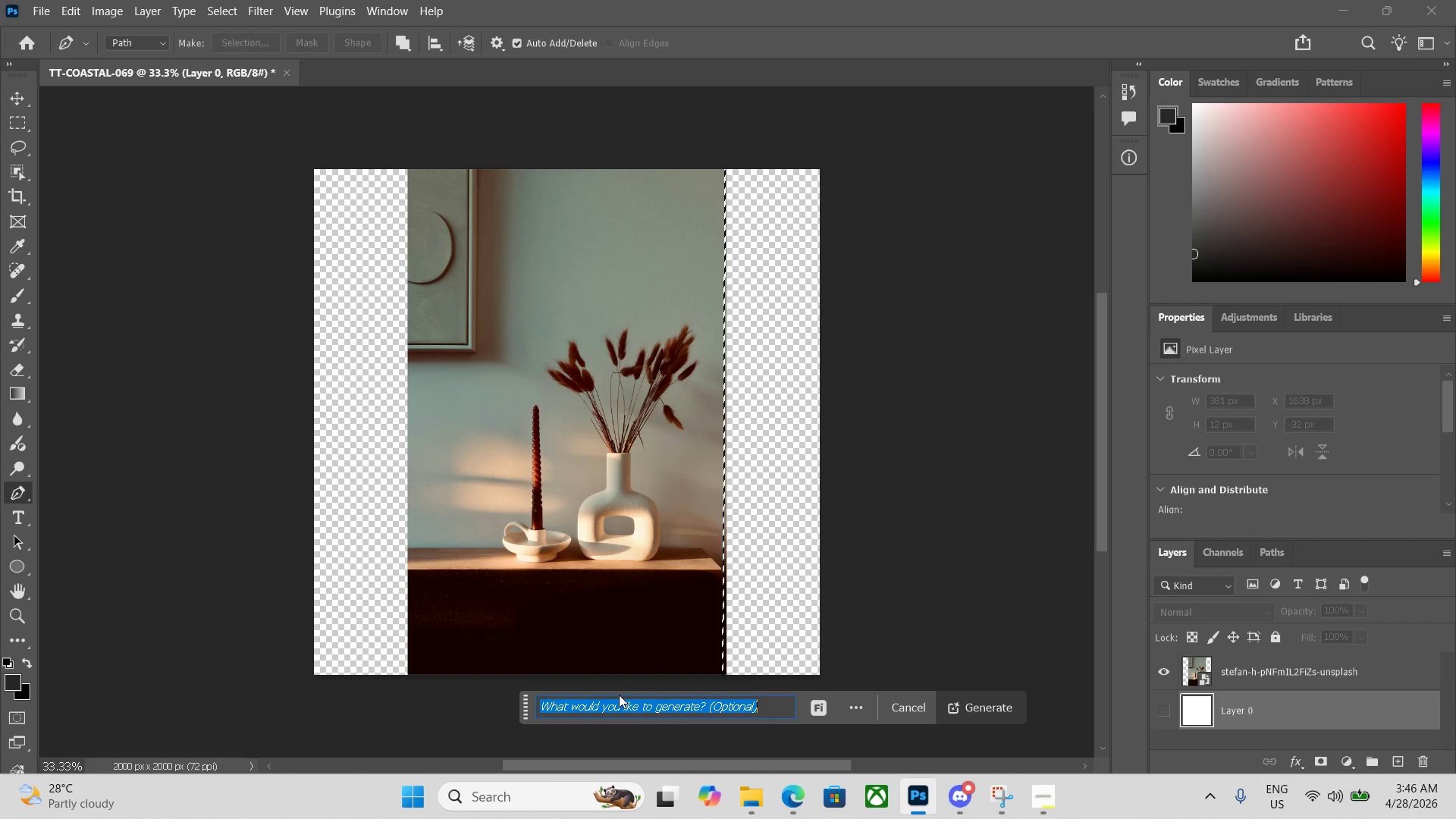 
key(Enter)
 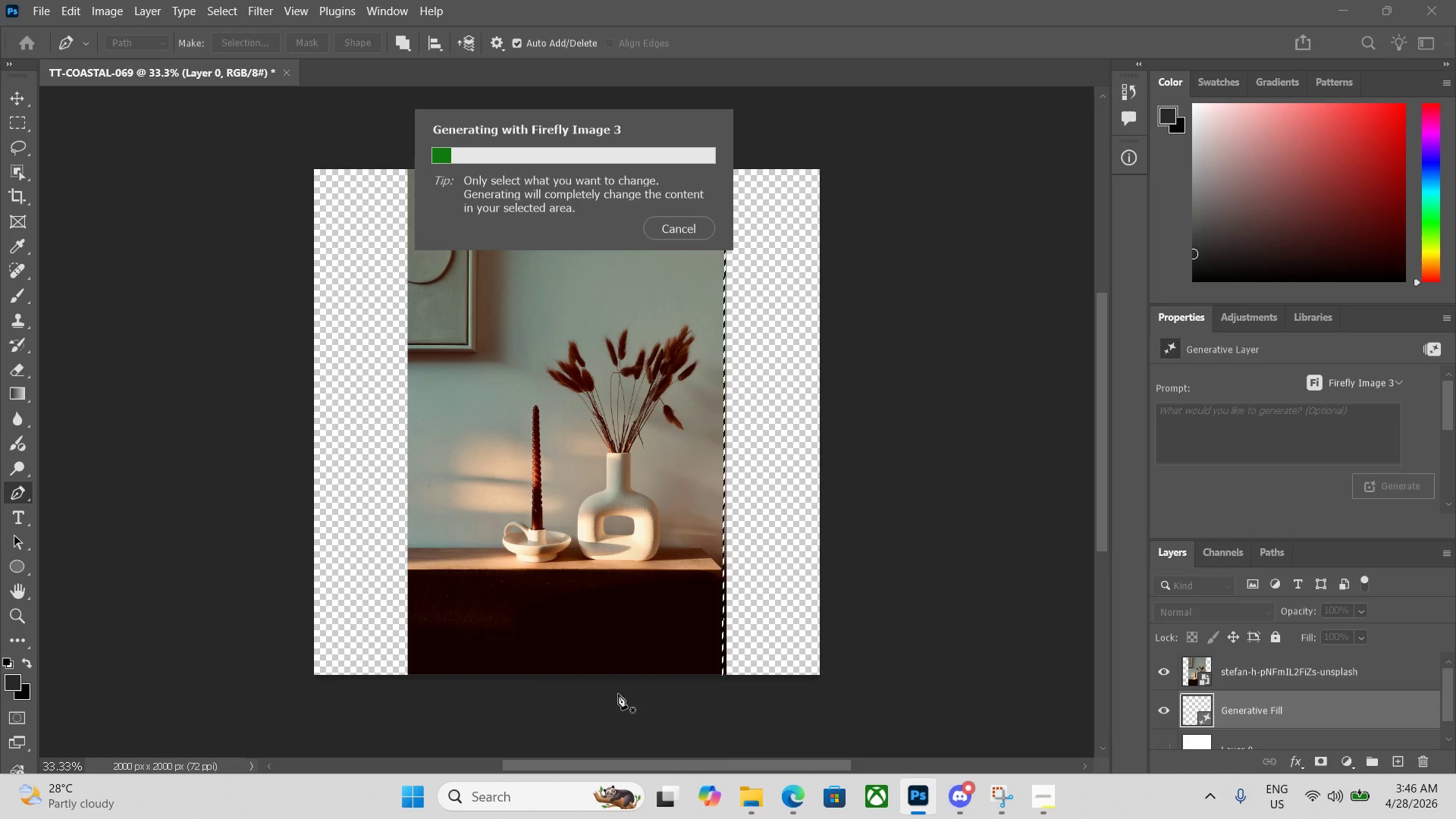 
scroll: coordinate [618, 694], scroll_direction: down, amount: 1.0
 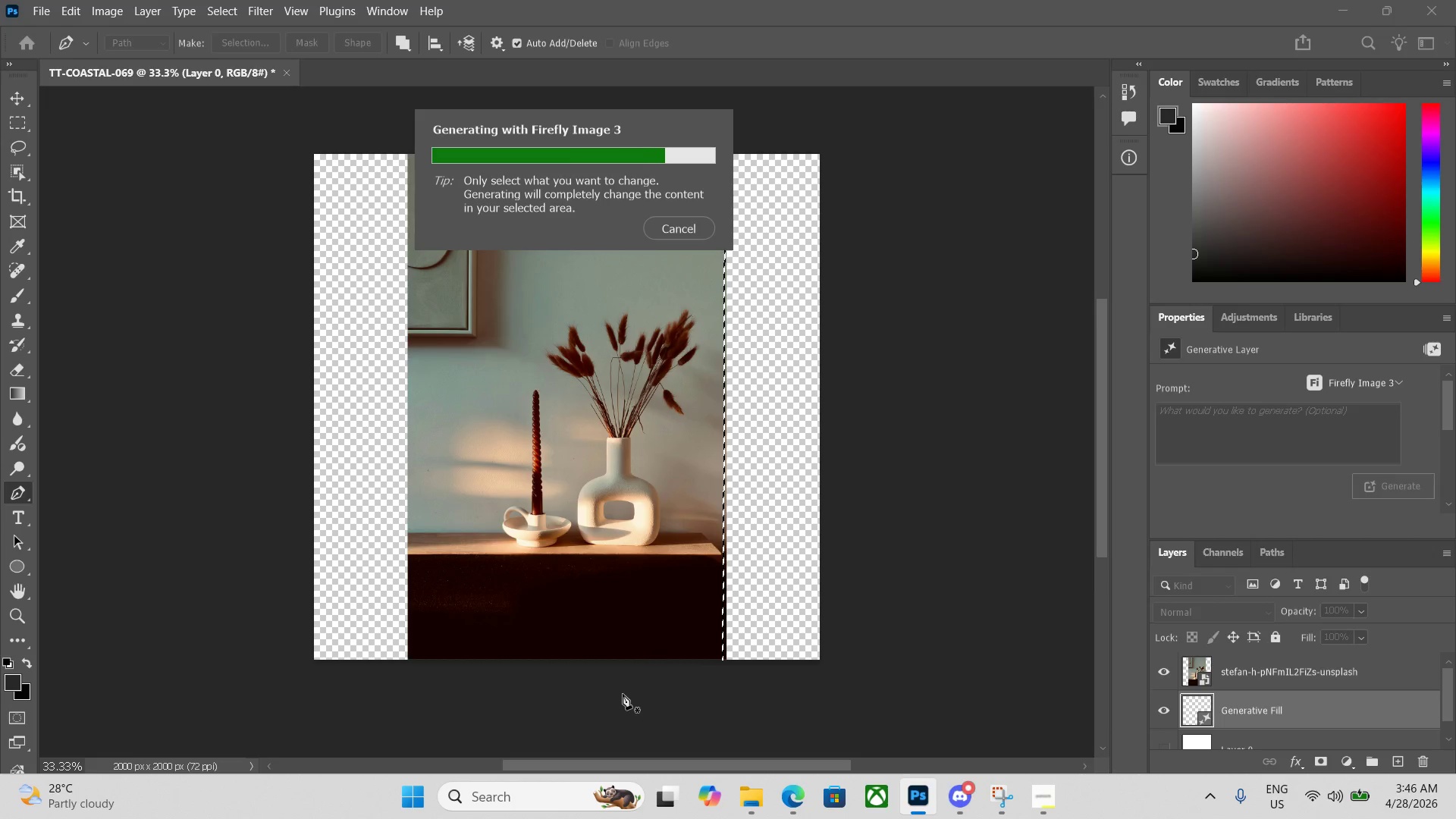 
wait(16.54)
 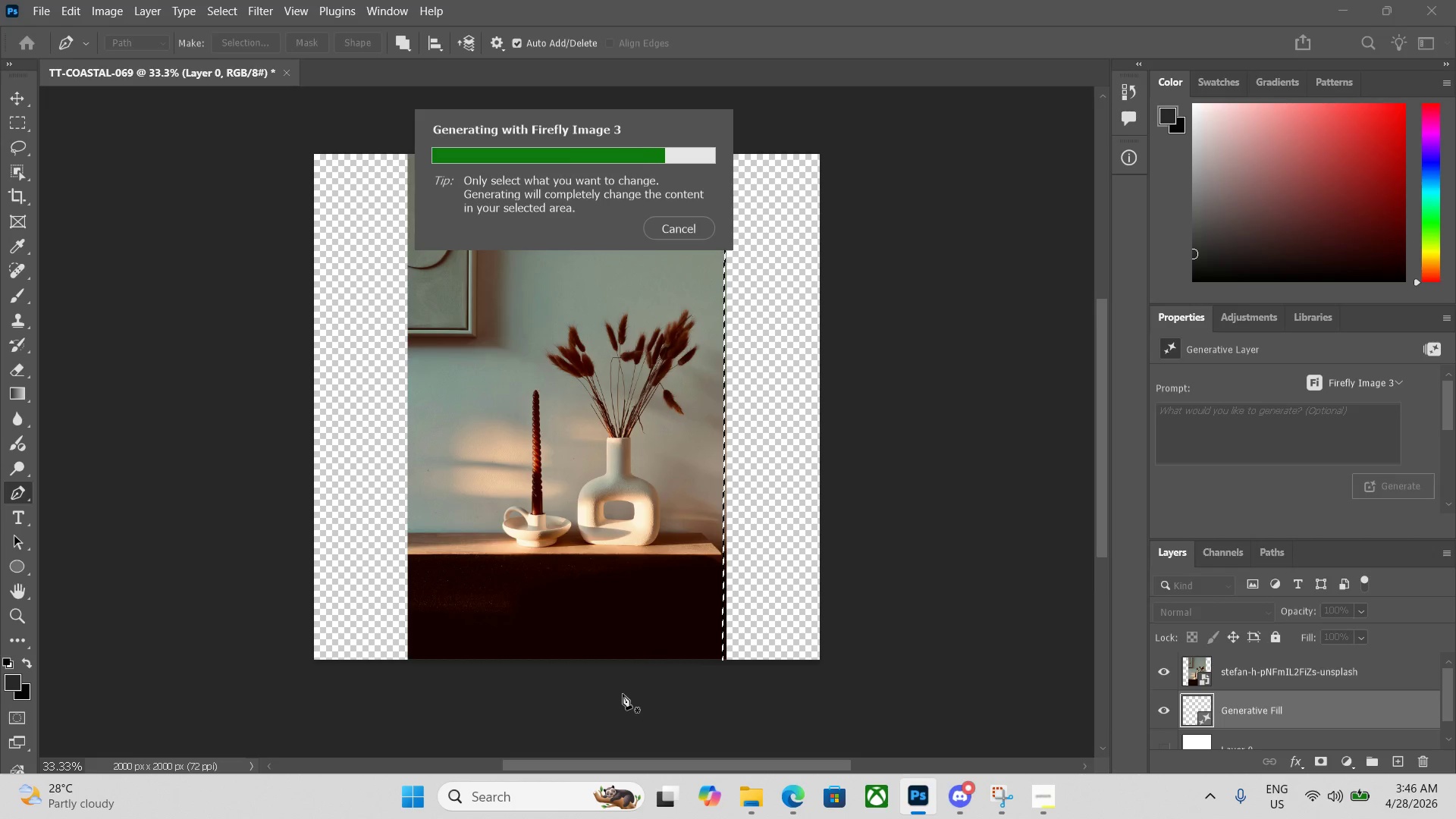 
scroll: coordinate [482, 527], scroll_direction: down, amount: 1.0
 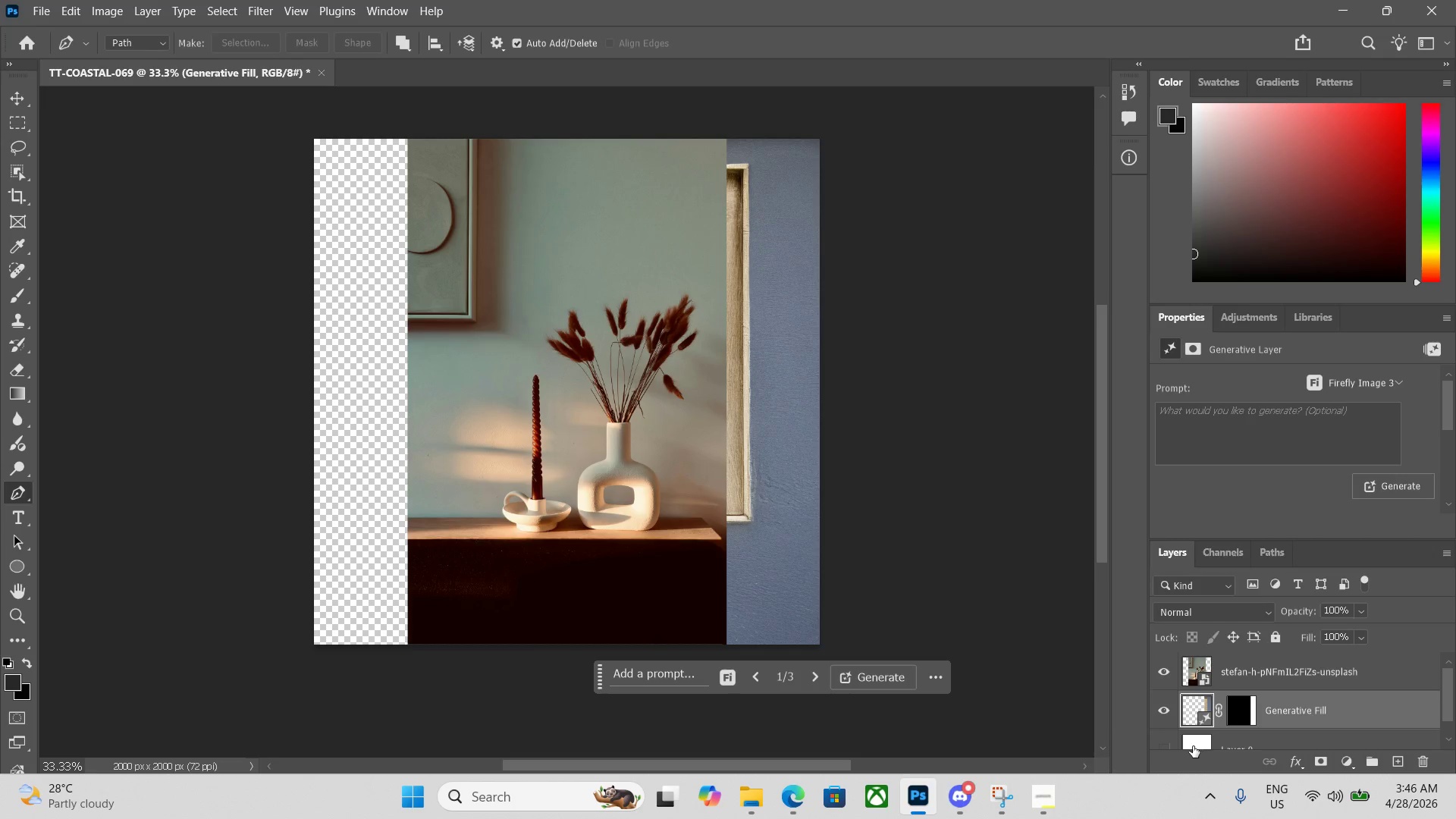 
key(Control+Z)
 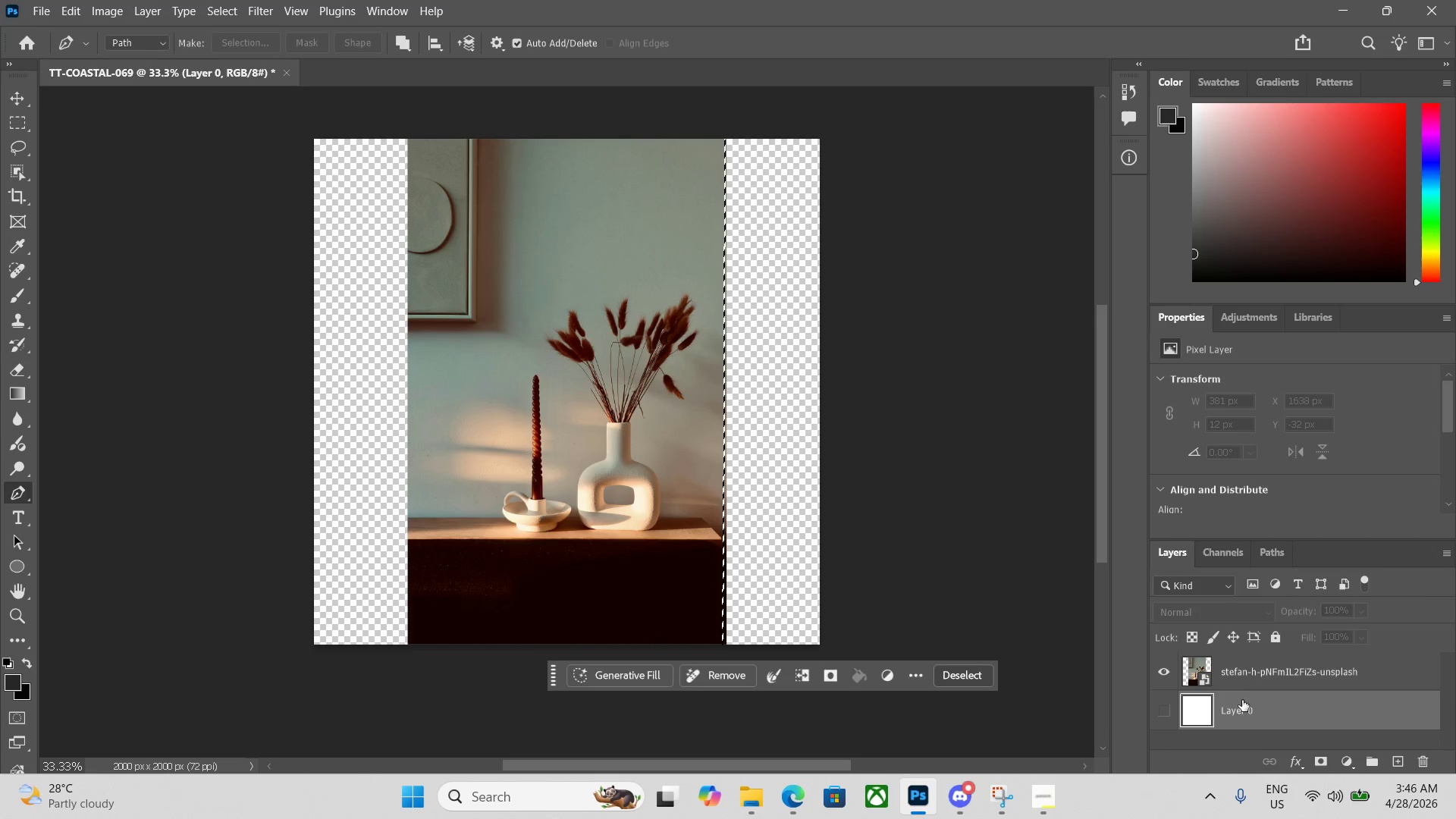 
left_click([1253, 679])
 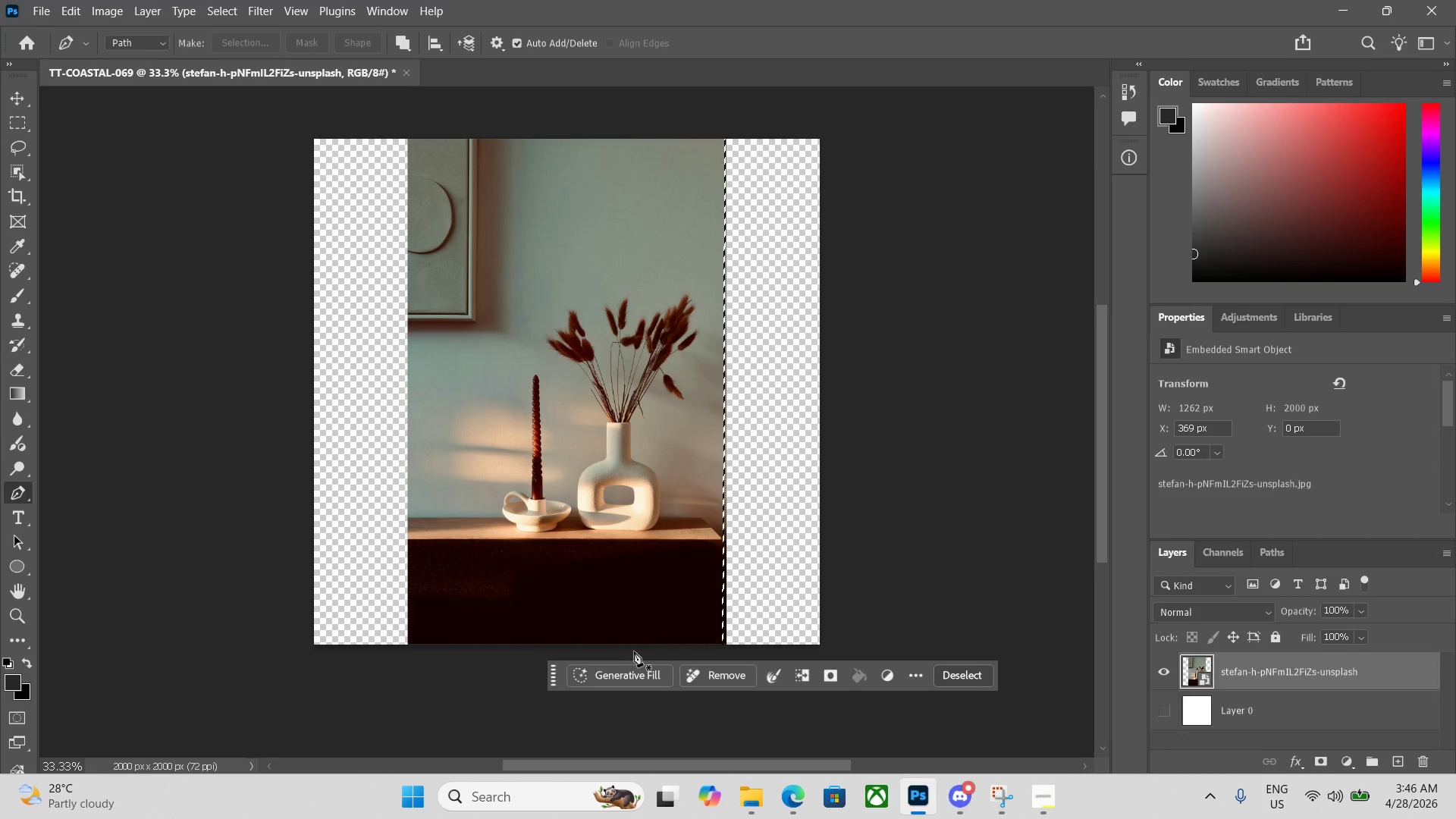 
left_click([610, 671])
 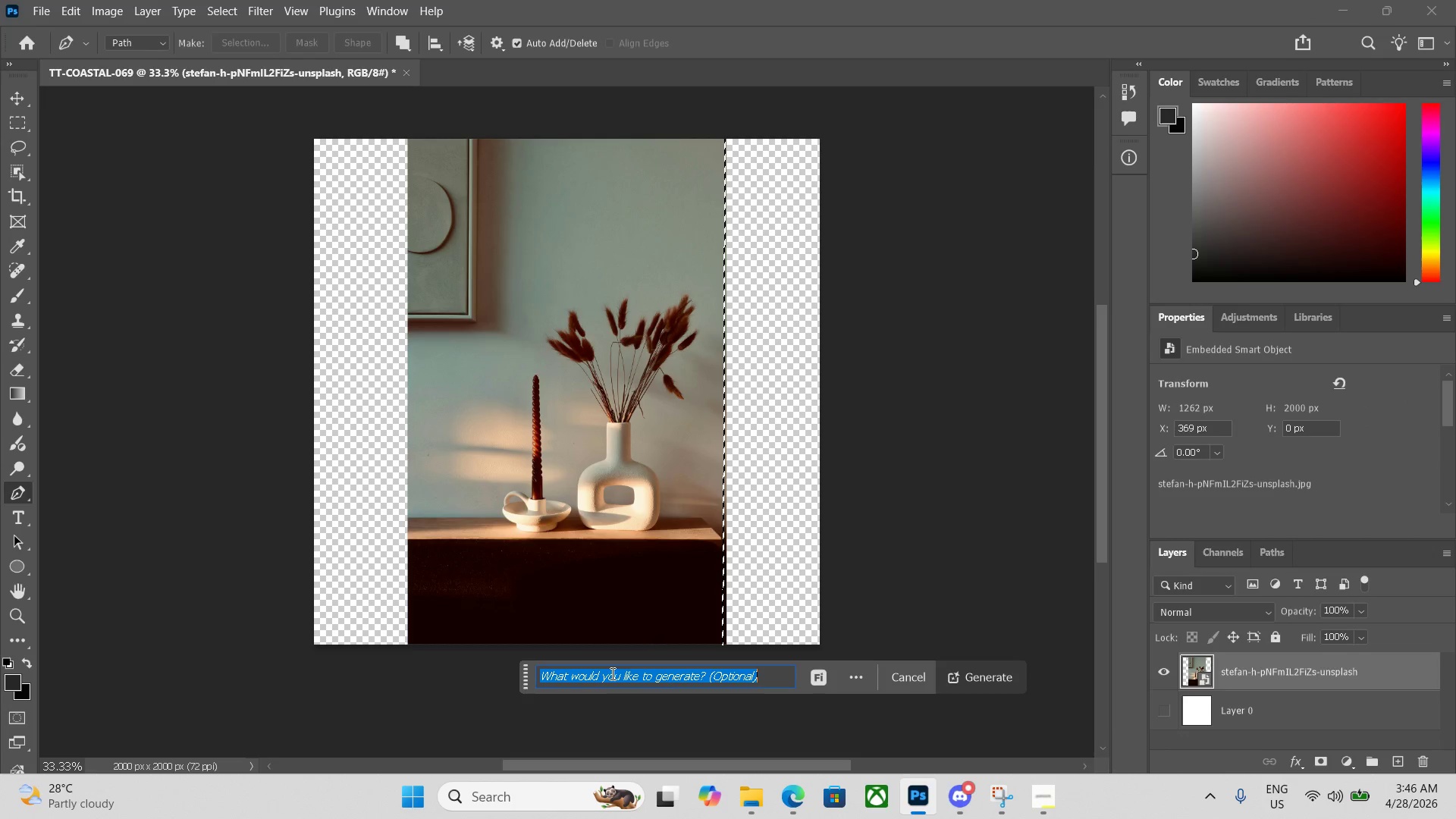 
key(Enter)
 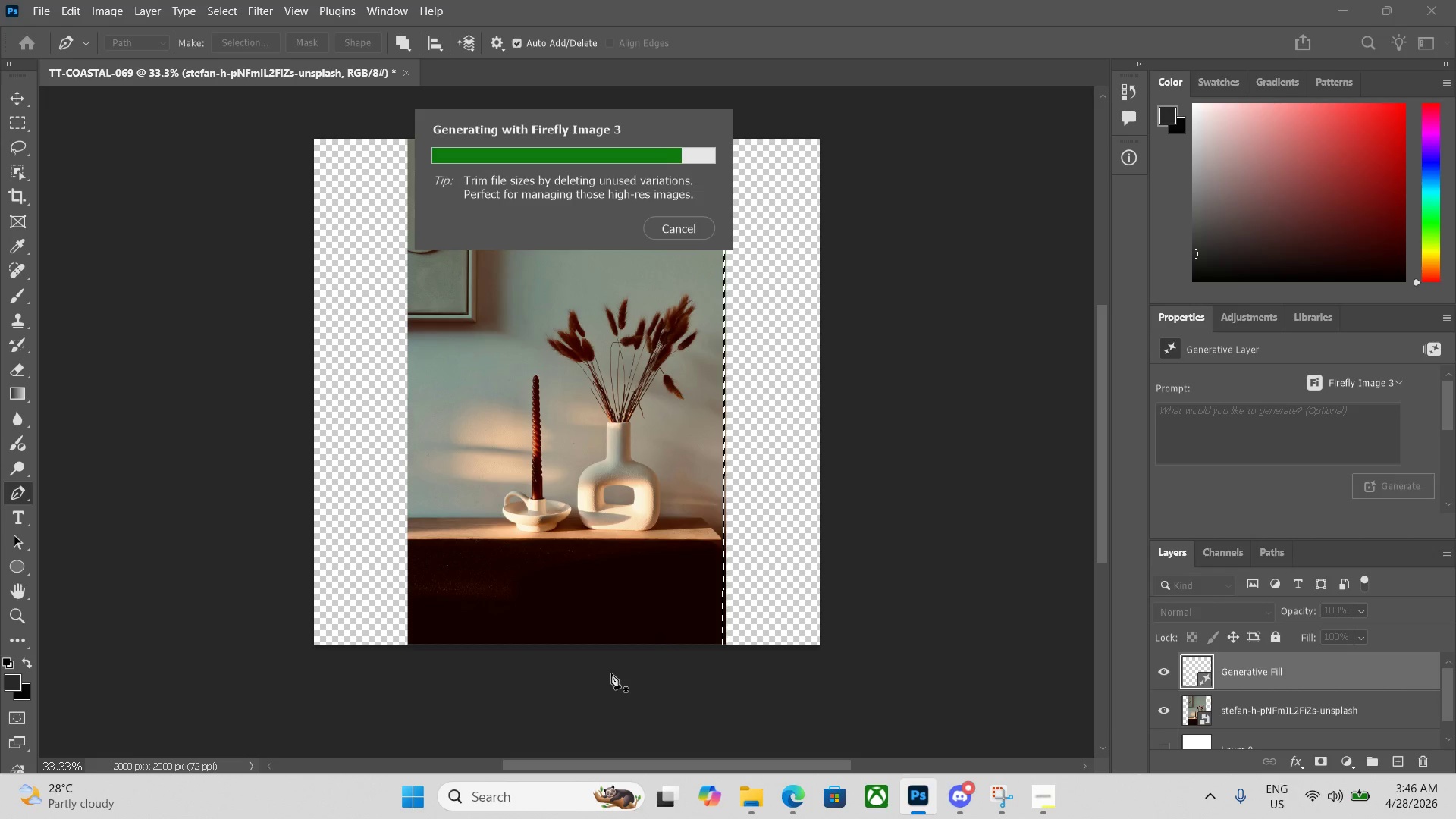 
wait(20.7)
 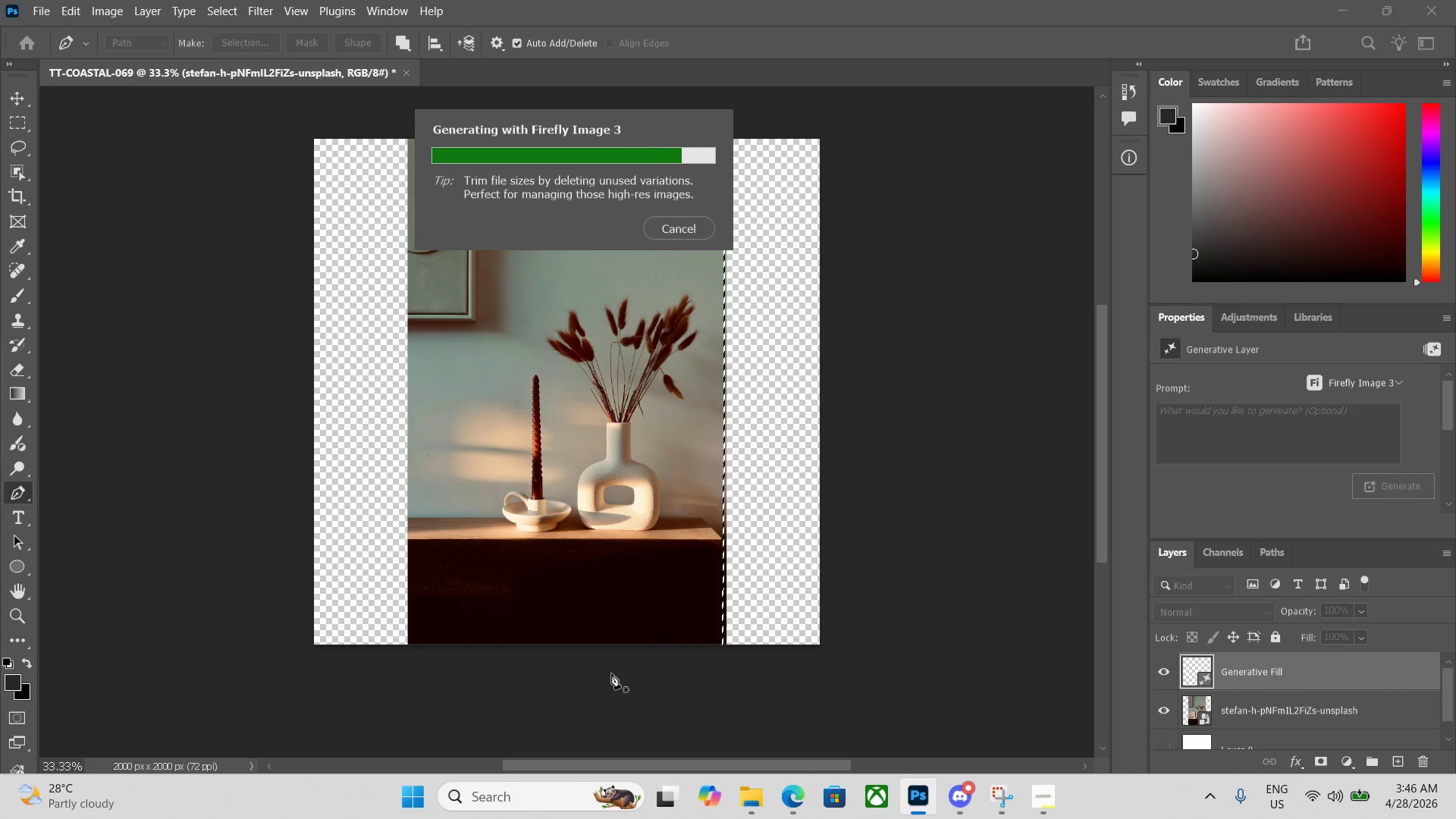 
left_click([312, 136])
 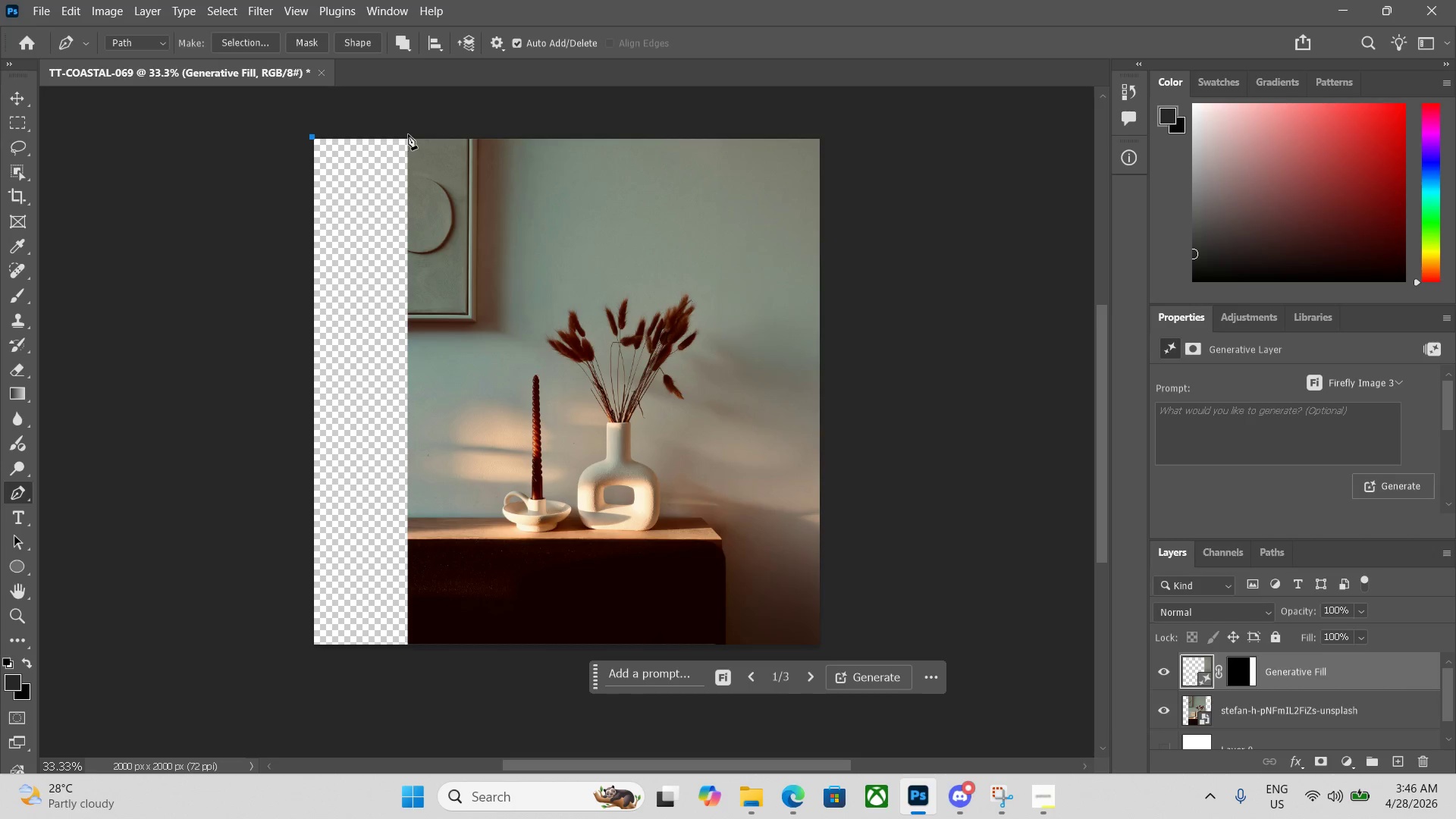 
left_click([410, 134])
 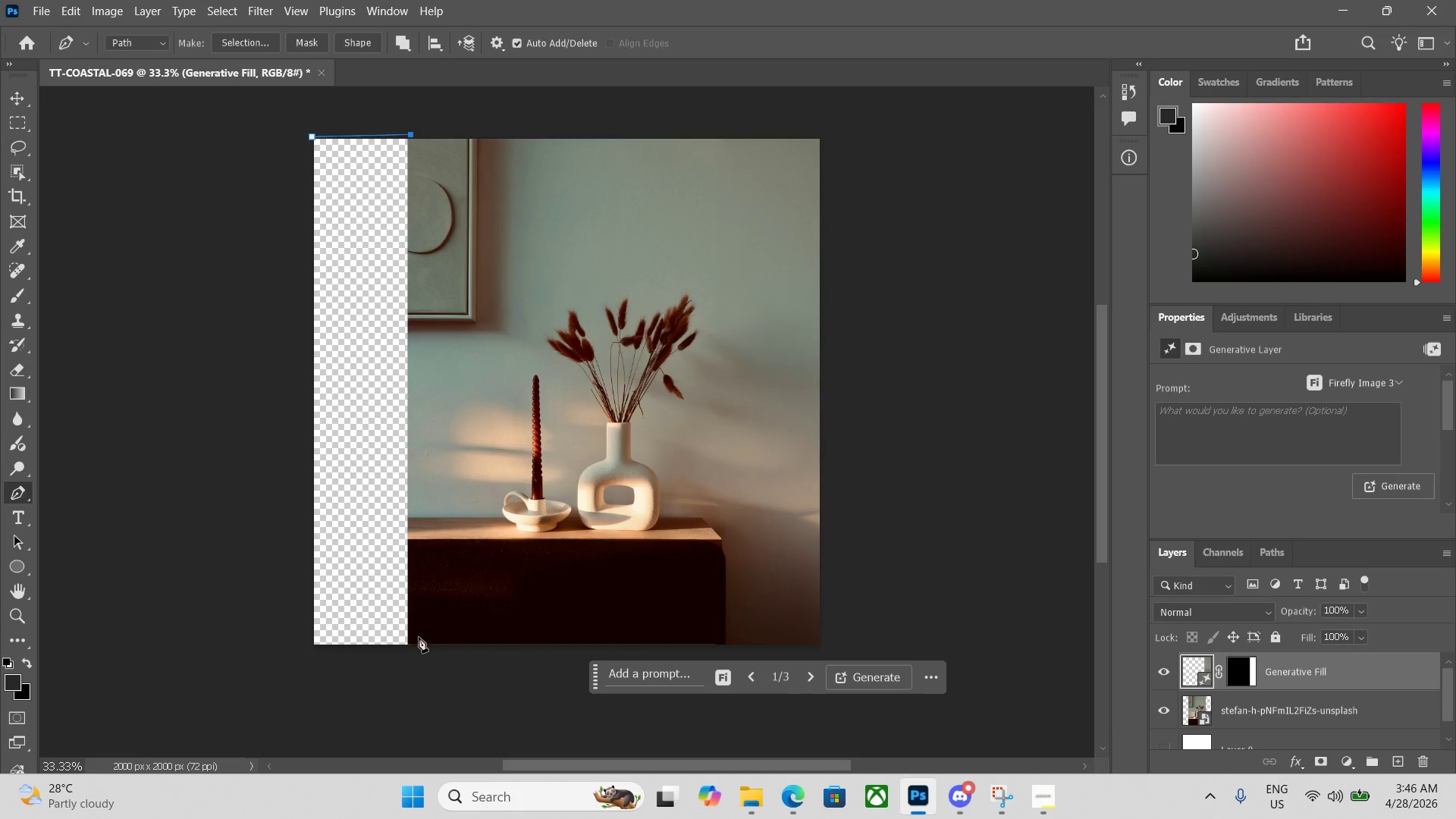 
left_click([413, 647])
 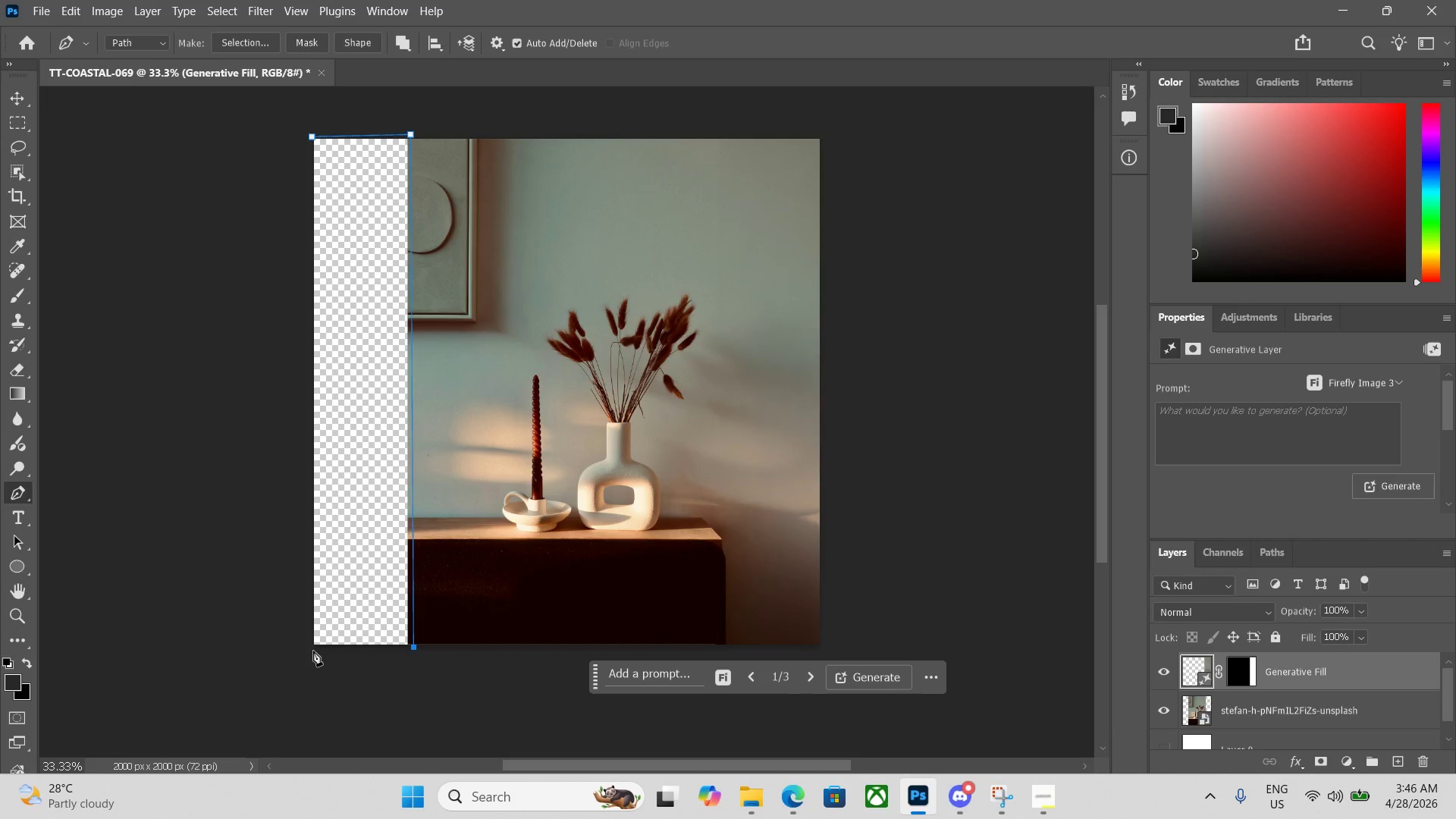 
left_click([308, 649])
 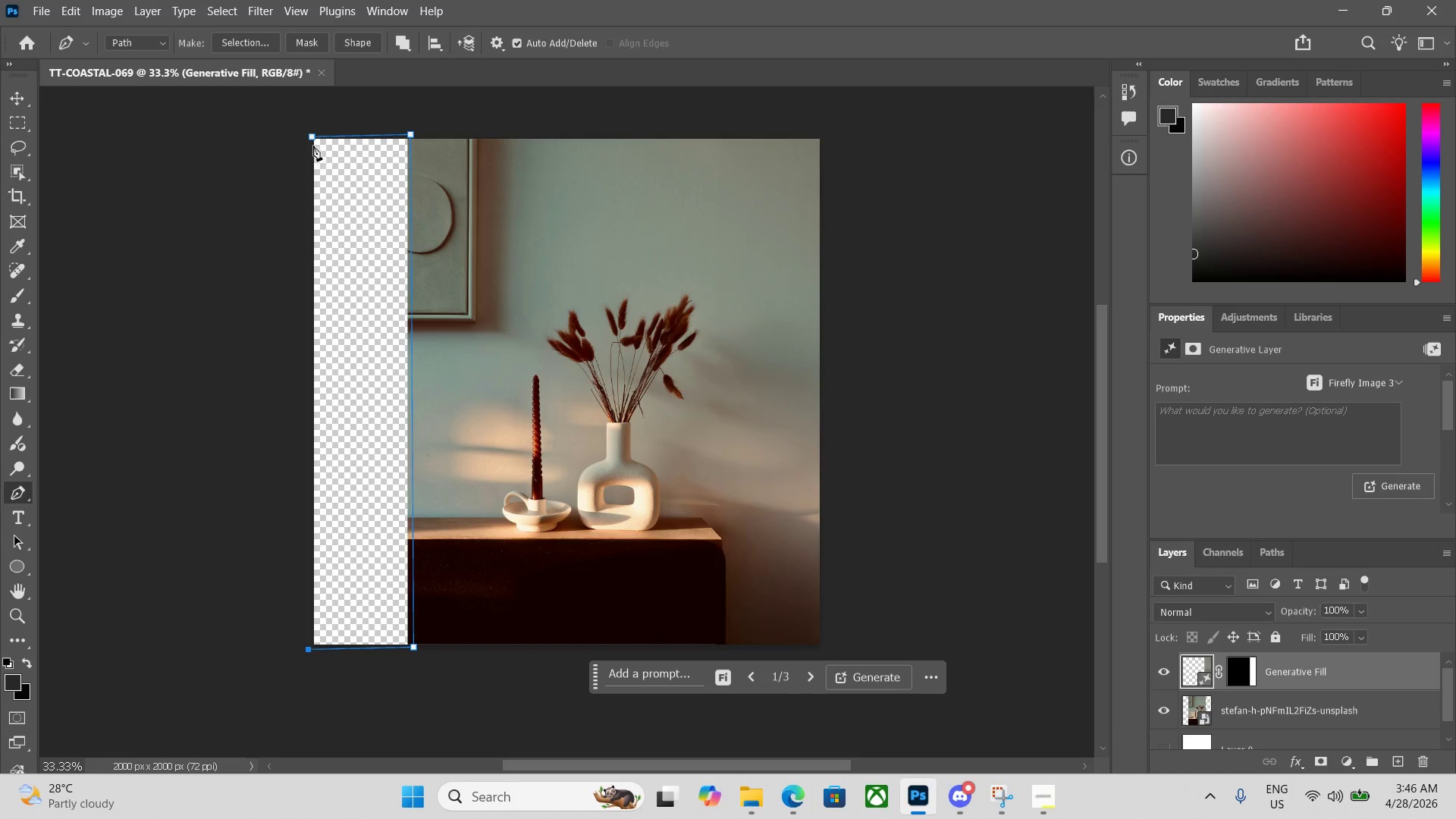 
left_click([310, 136])
 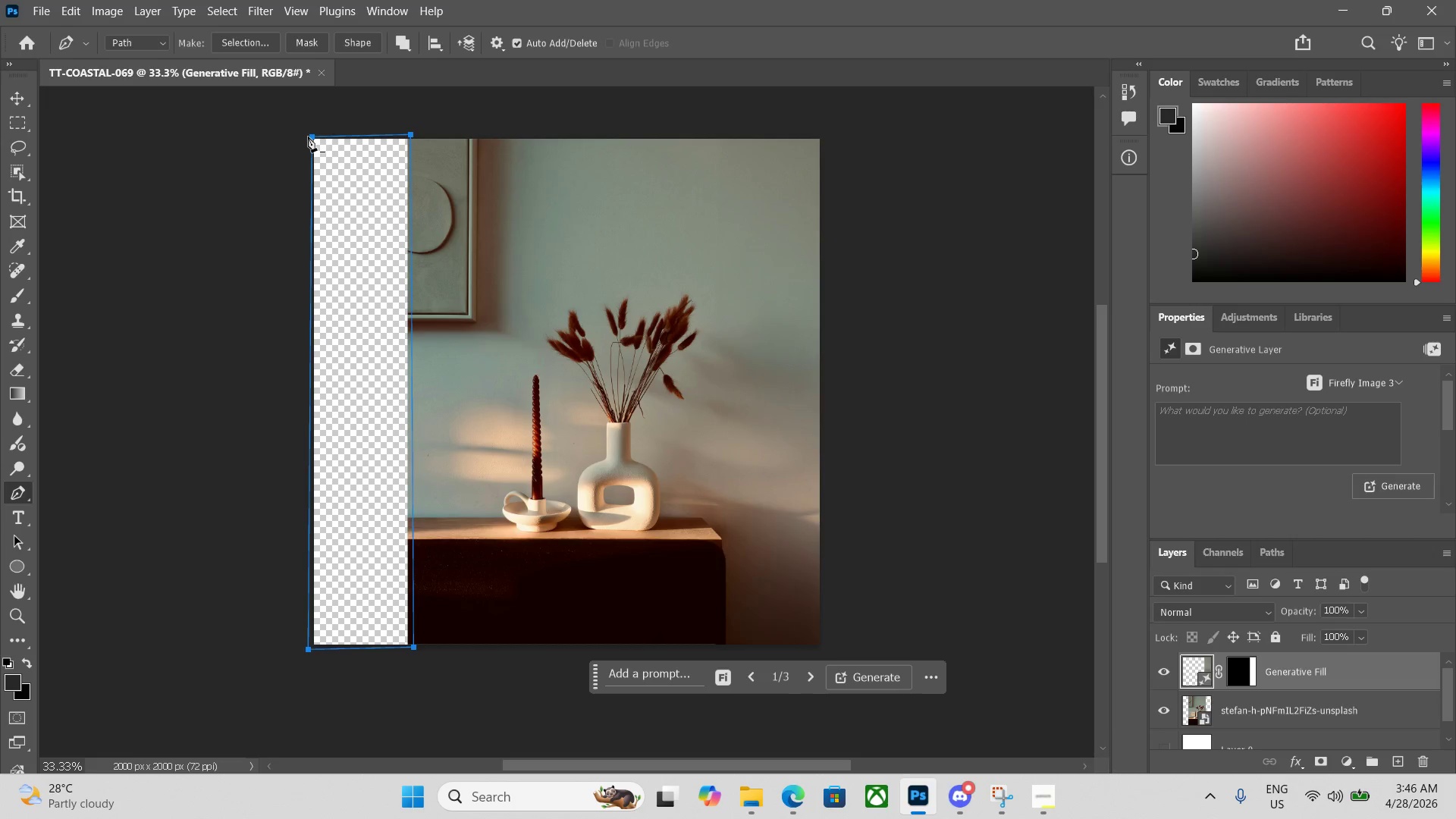 
key(Control+ControlLeft)
 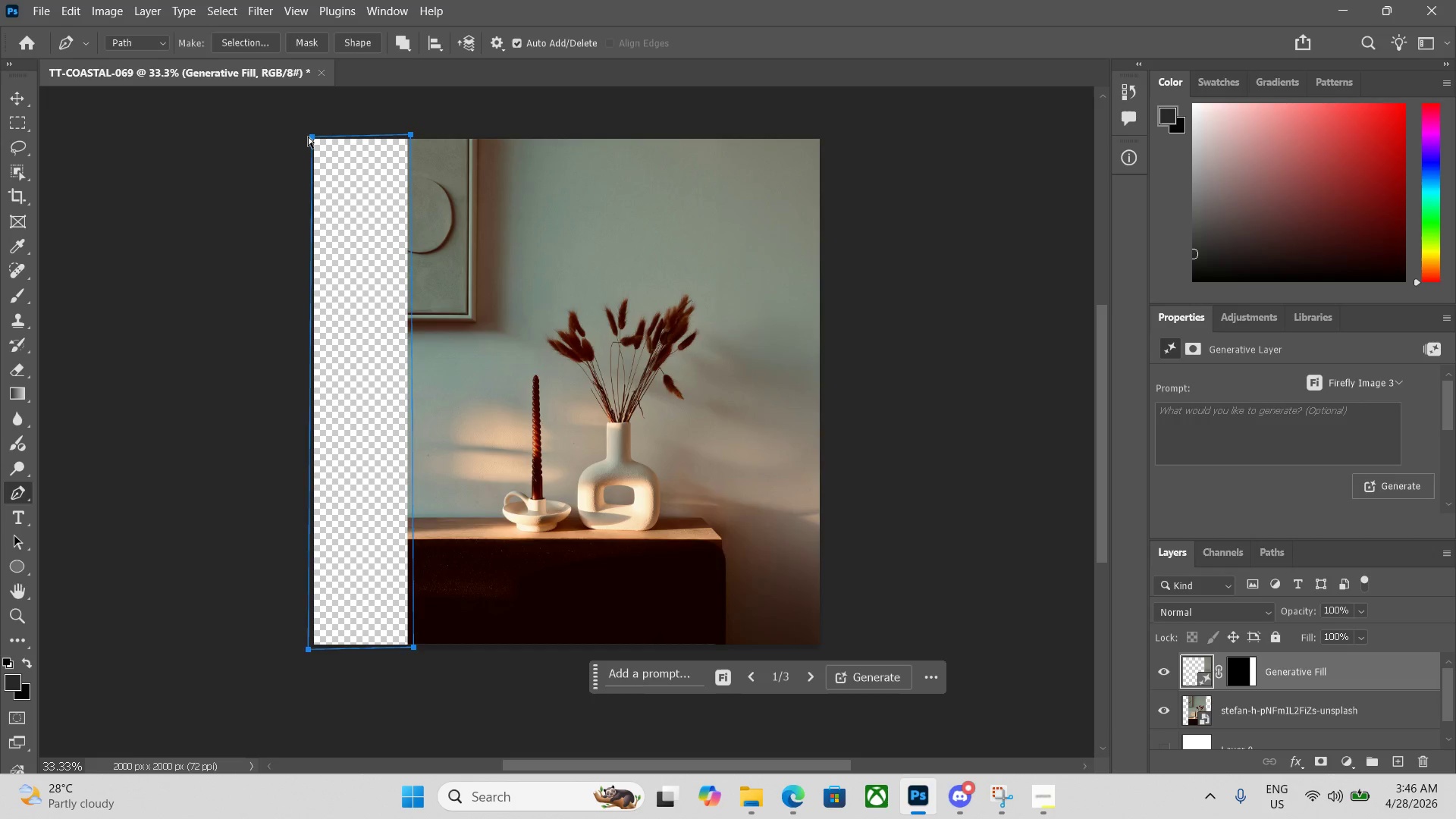 
key(Control+Enter)
 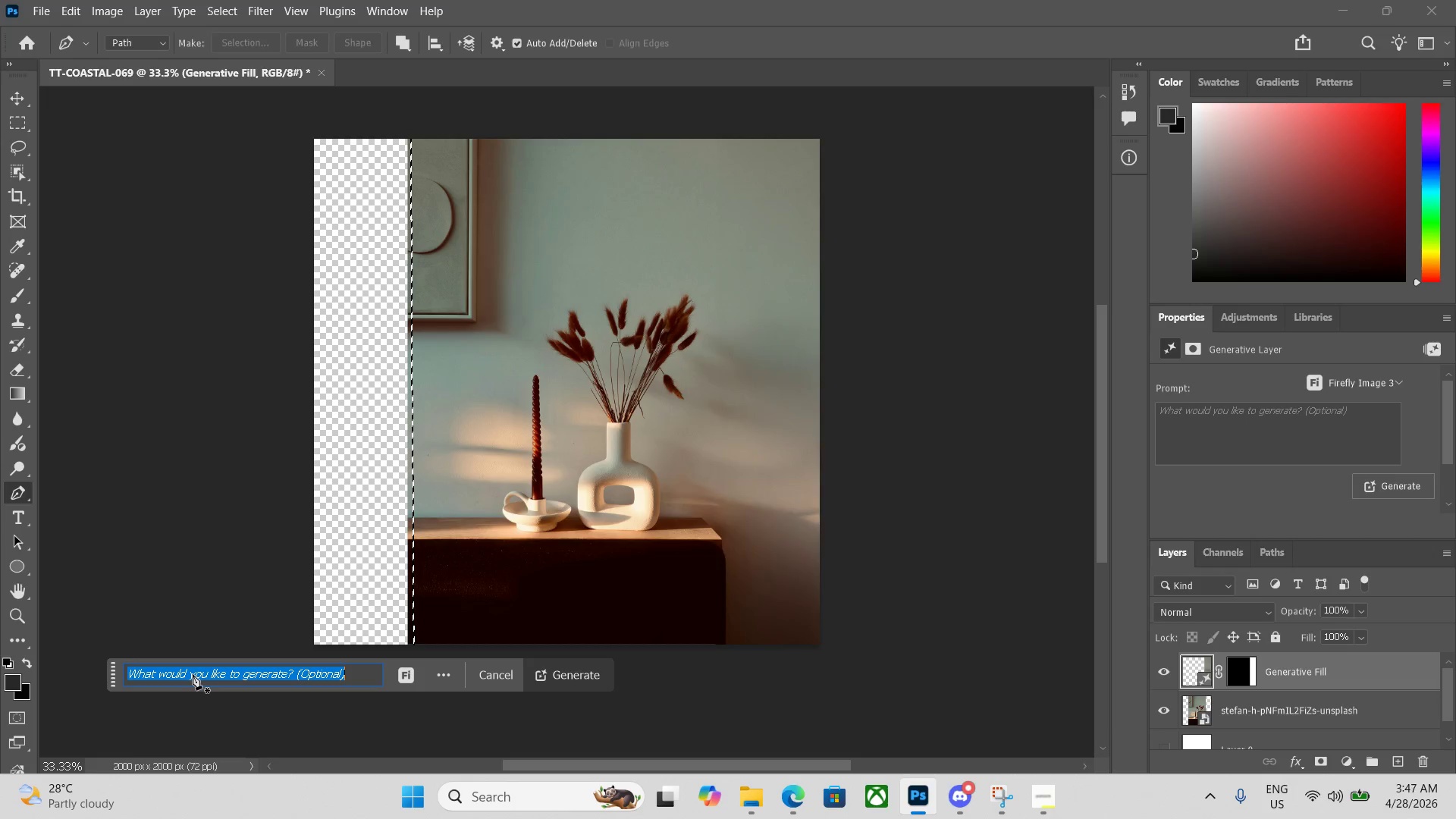 
key(Enter)
 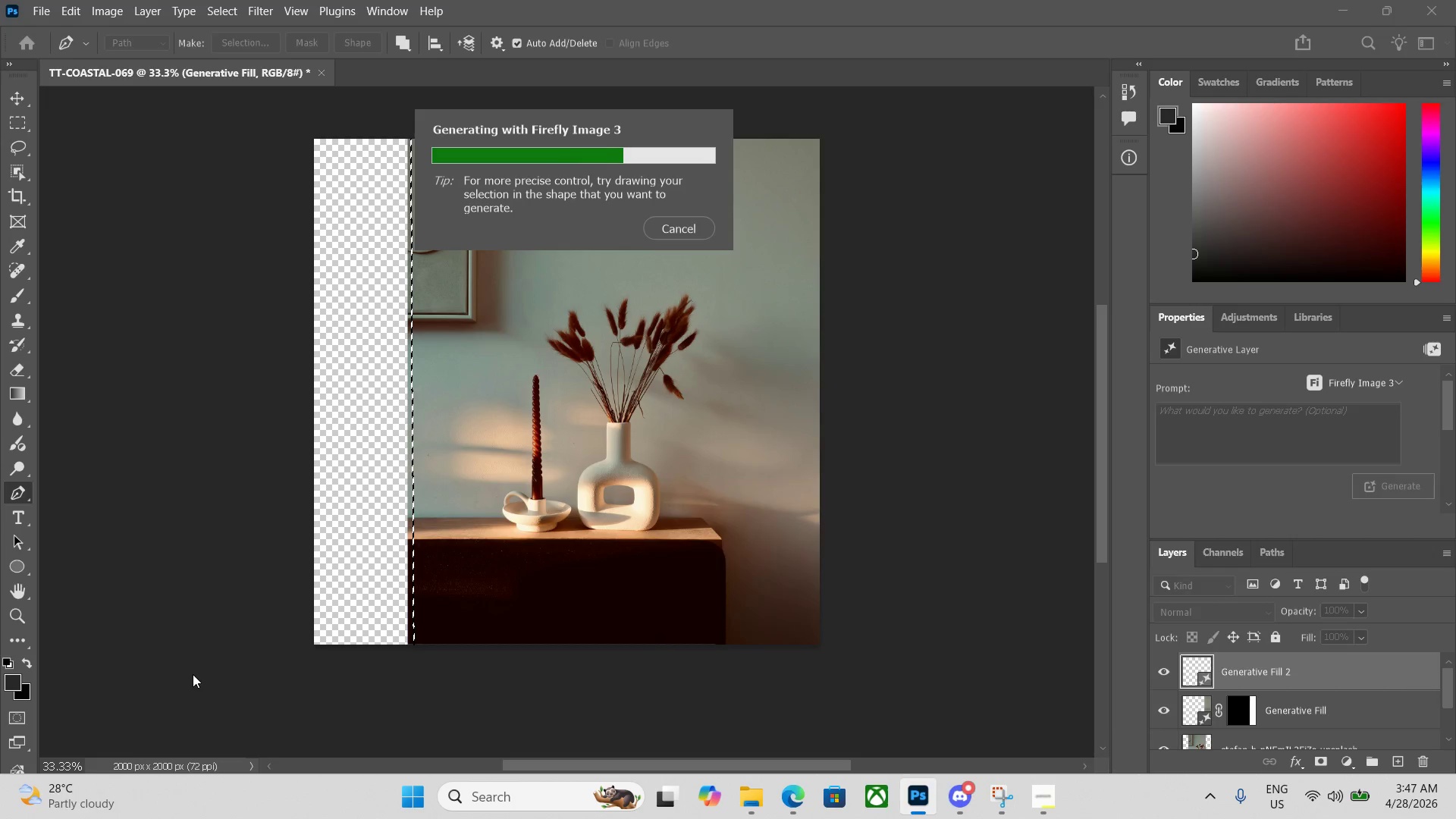 
wait(13.47)
 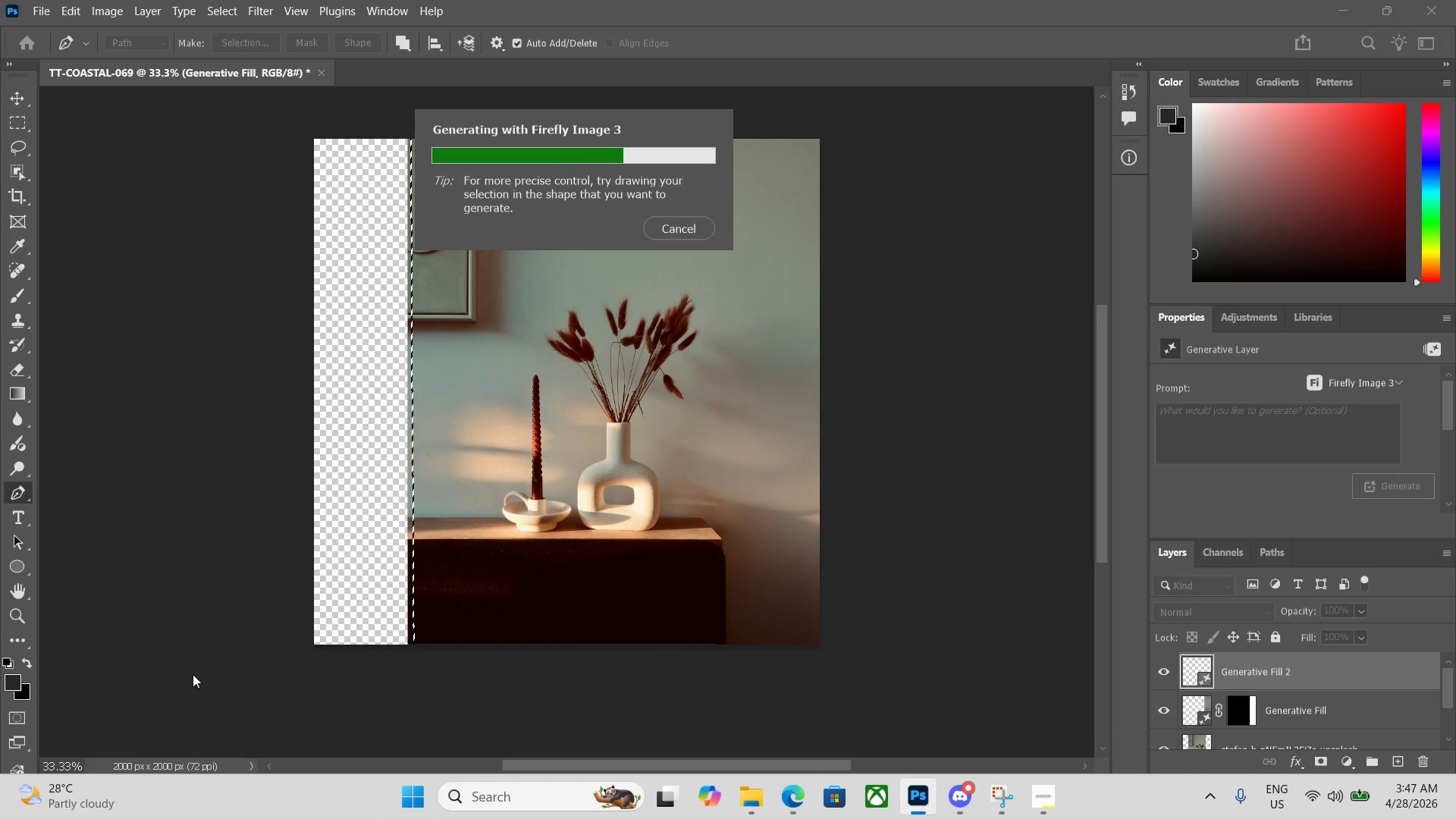 
mouse_move([569, 582])
 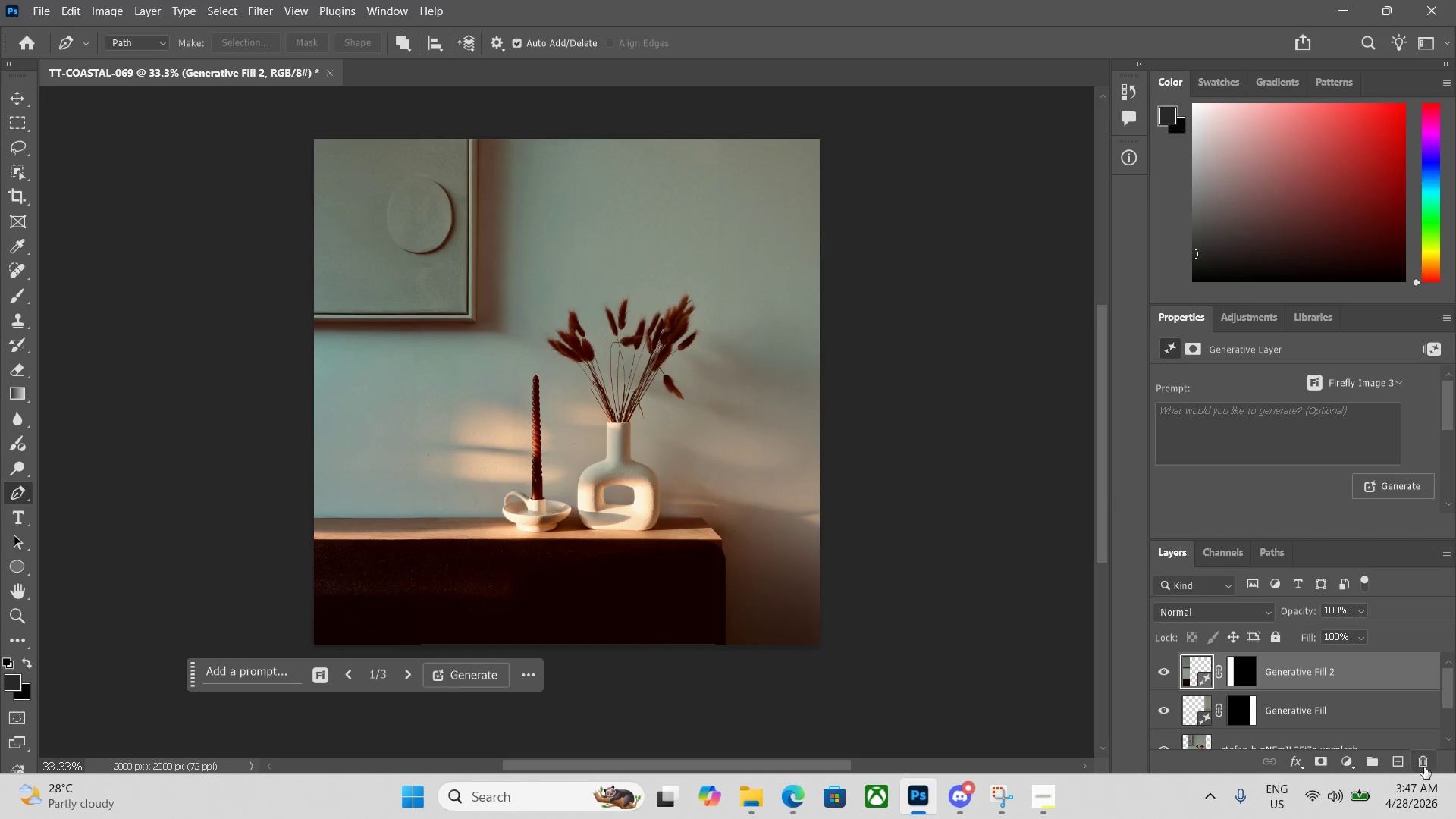 
left_click([1354, 764])
 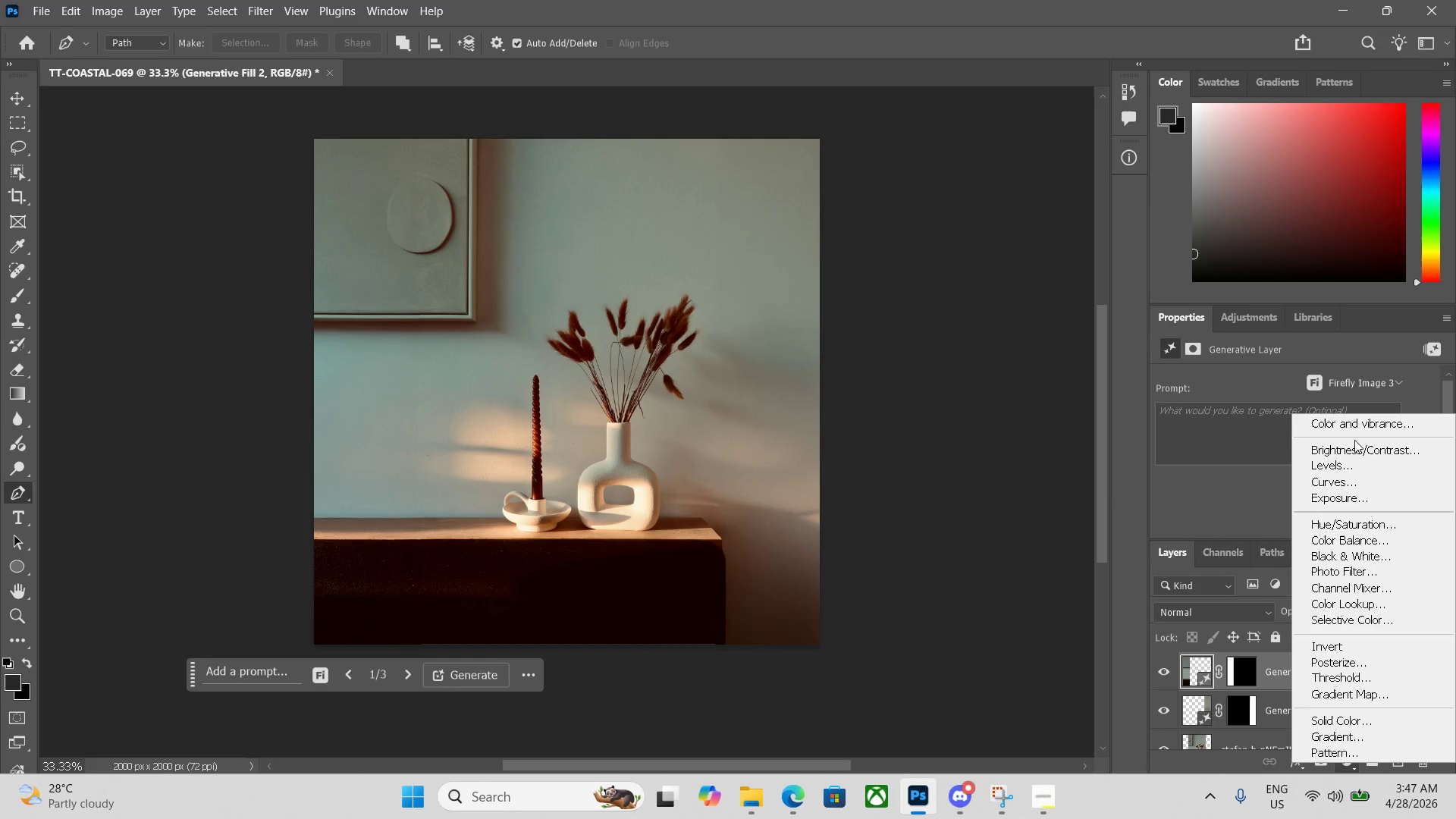 
left_click([1349, 428])
 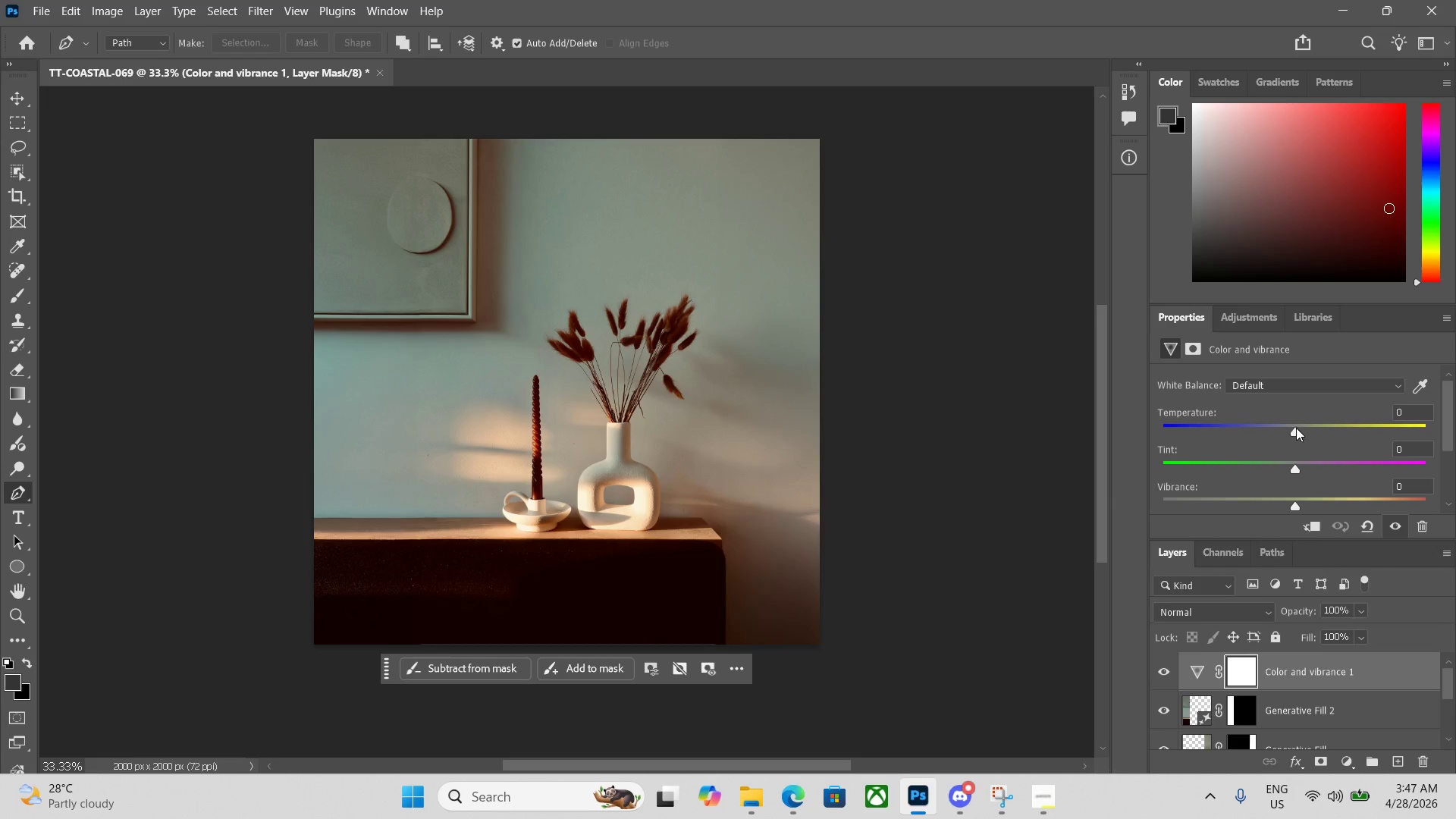 
left_click_drag(start_coordinate=[1296, 428], to_coordinate=[1356, 423])
 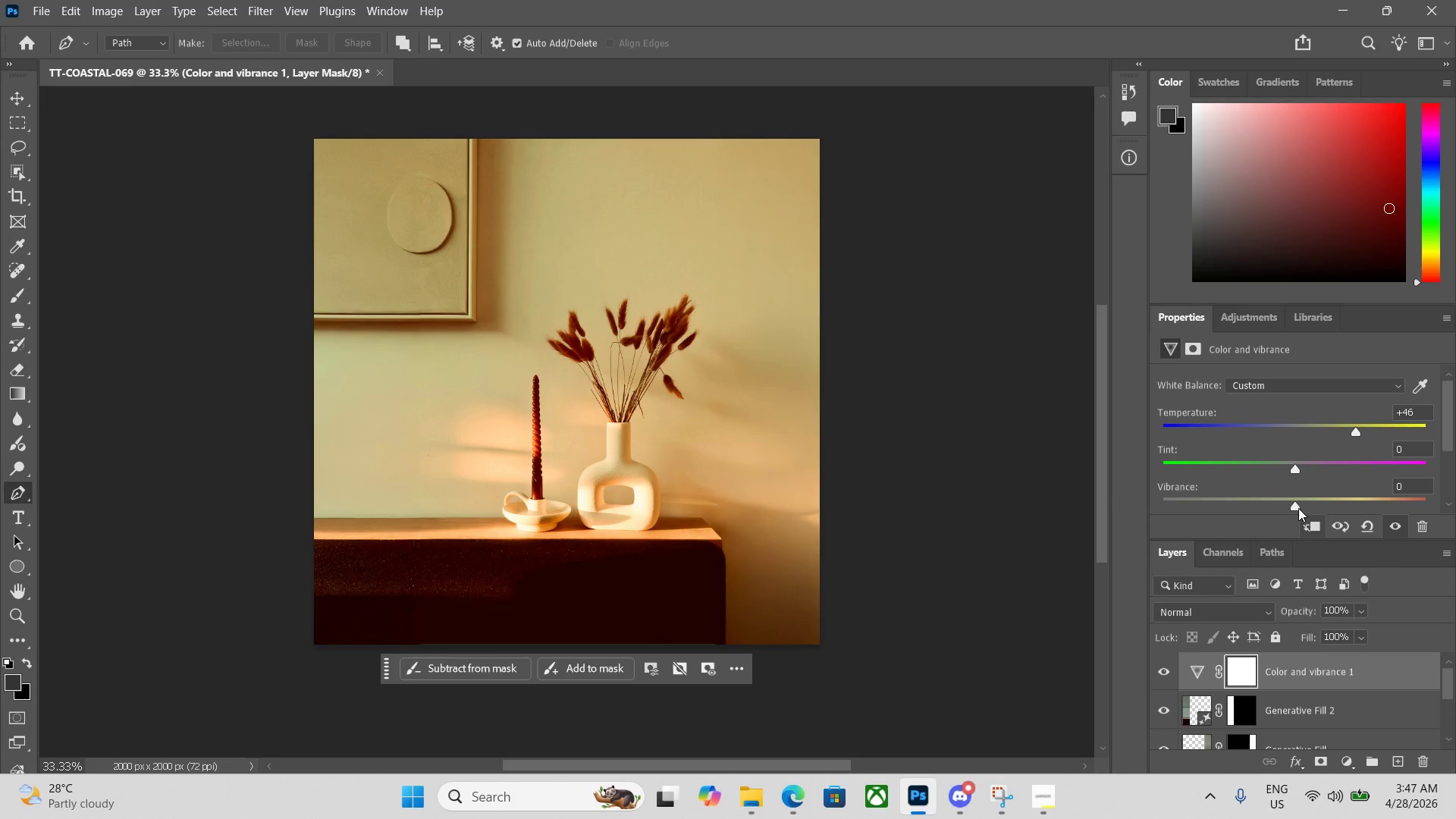 
left_click_drag(start_coordinate=[1298, 507], to_coordinate=[1317, 503])
 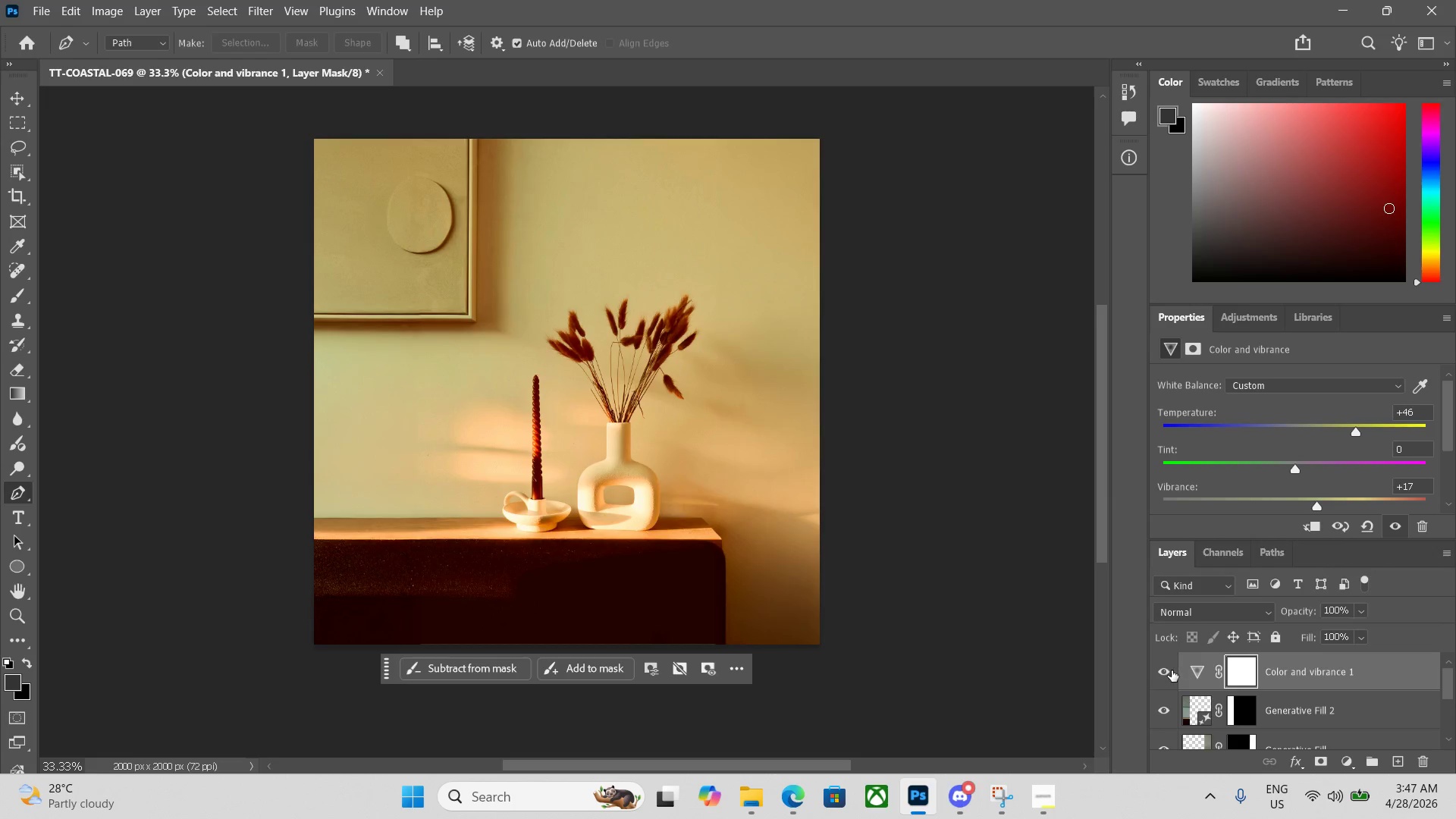 
left_click([1168, 673])
 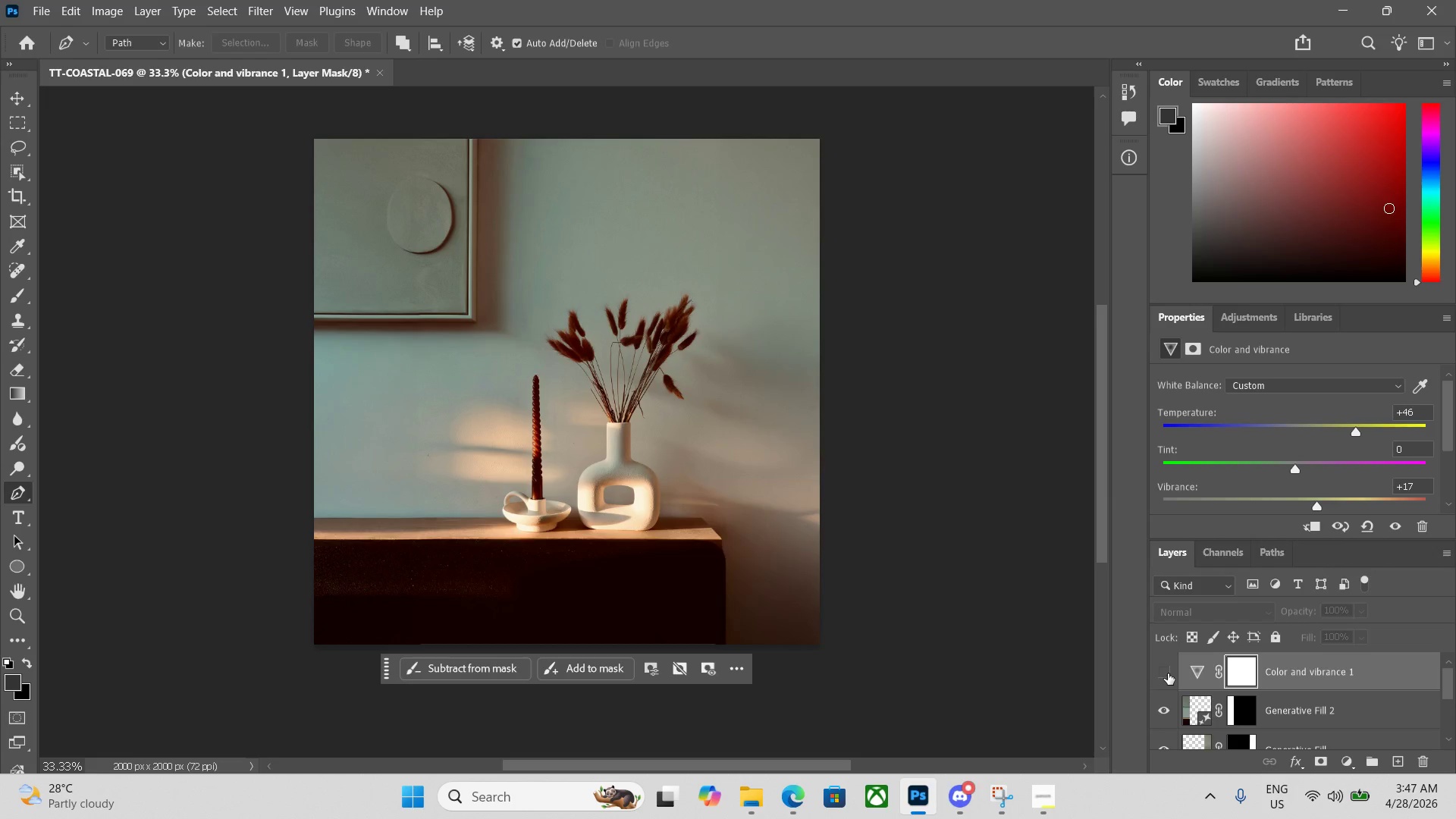 
left_click([1168, 673])
 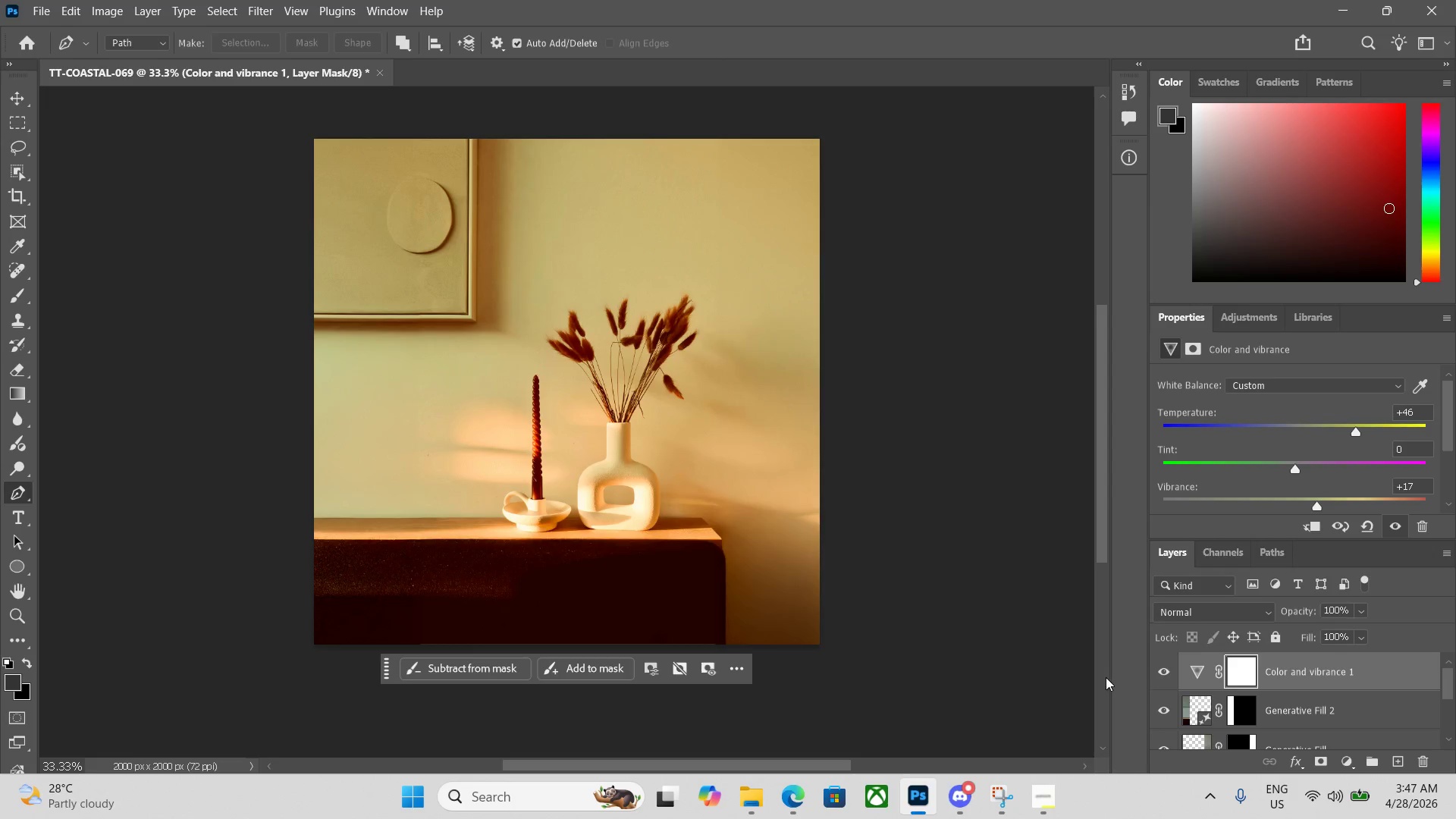 
key(Alt+Control+Shift+W)
 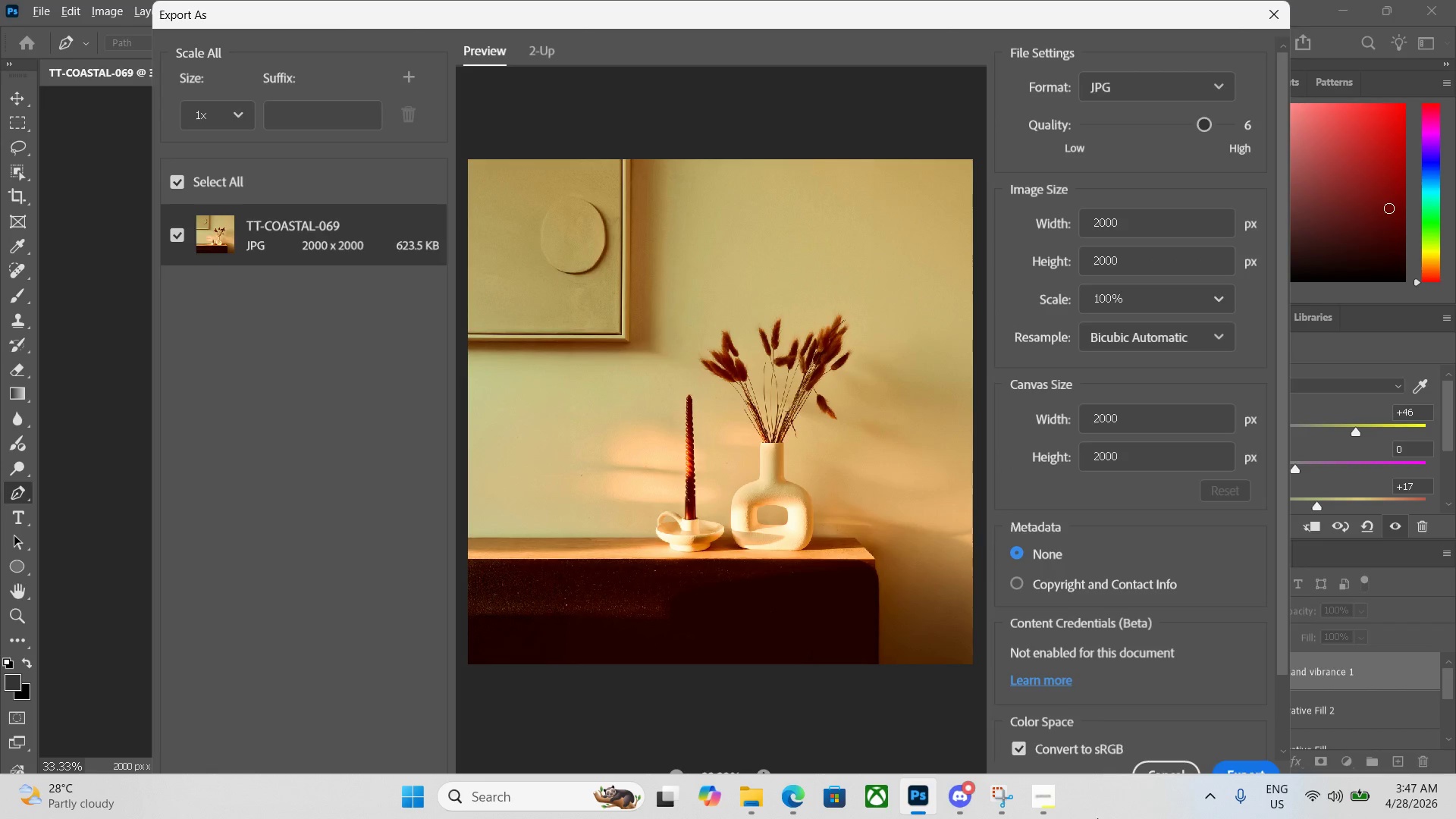 
scroll: coordinate [1221, 676], scroll_direction: down, amount: 1.0
 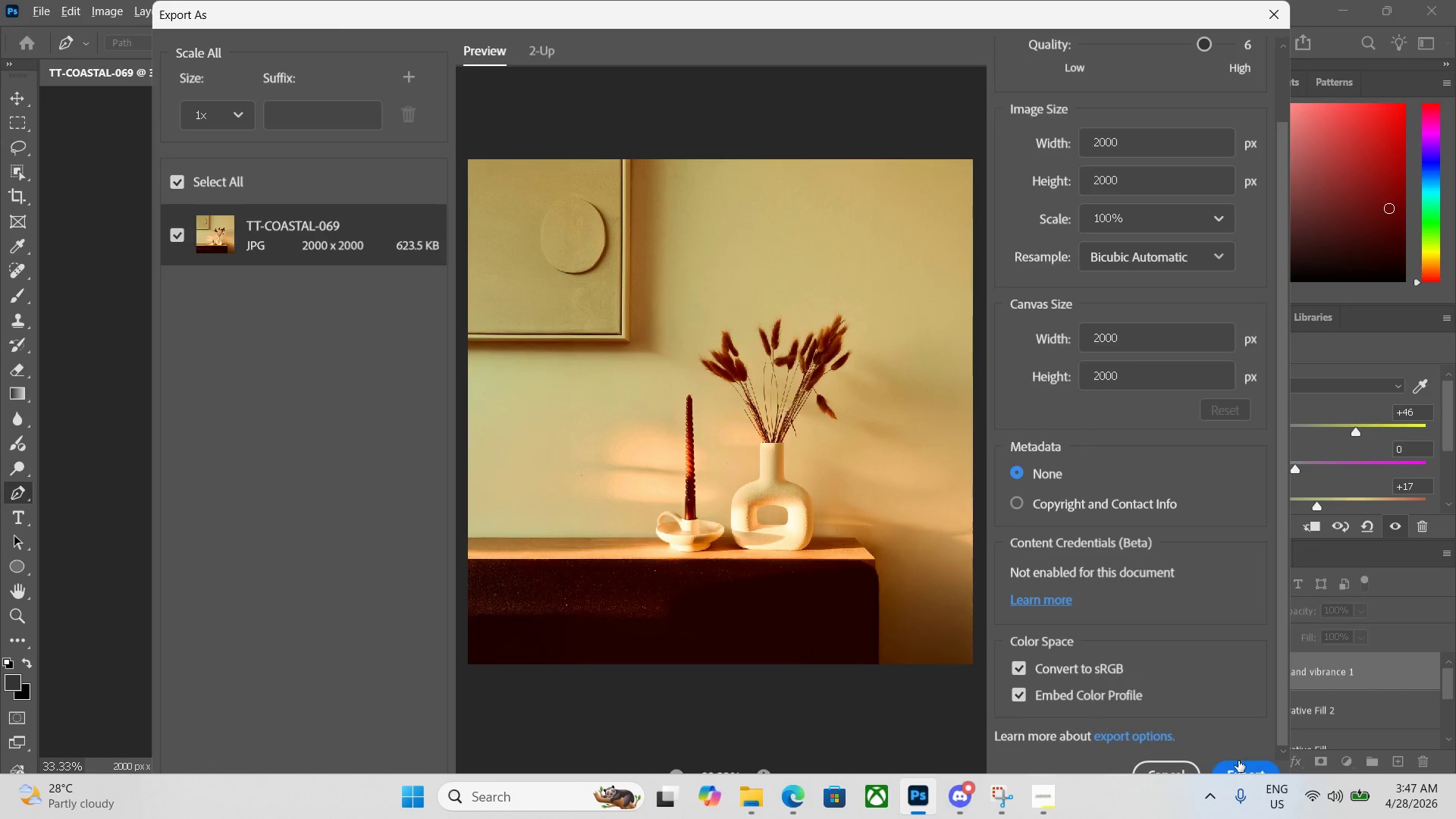 
left_click([1238, 761])
 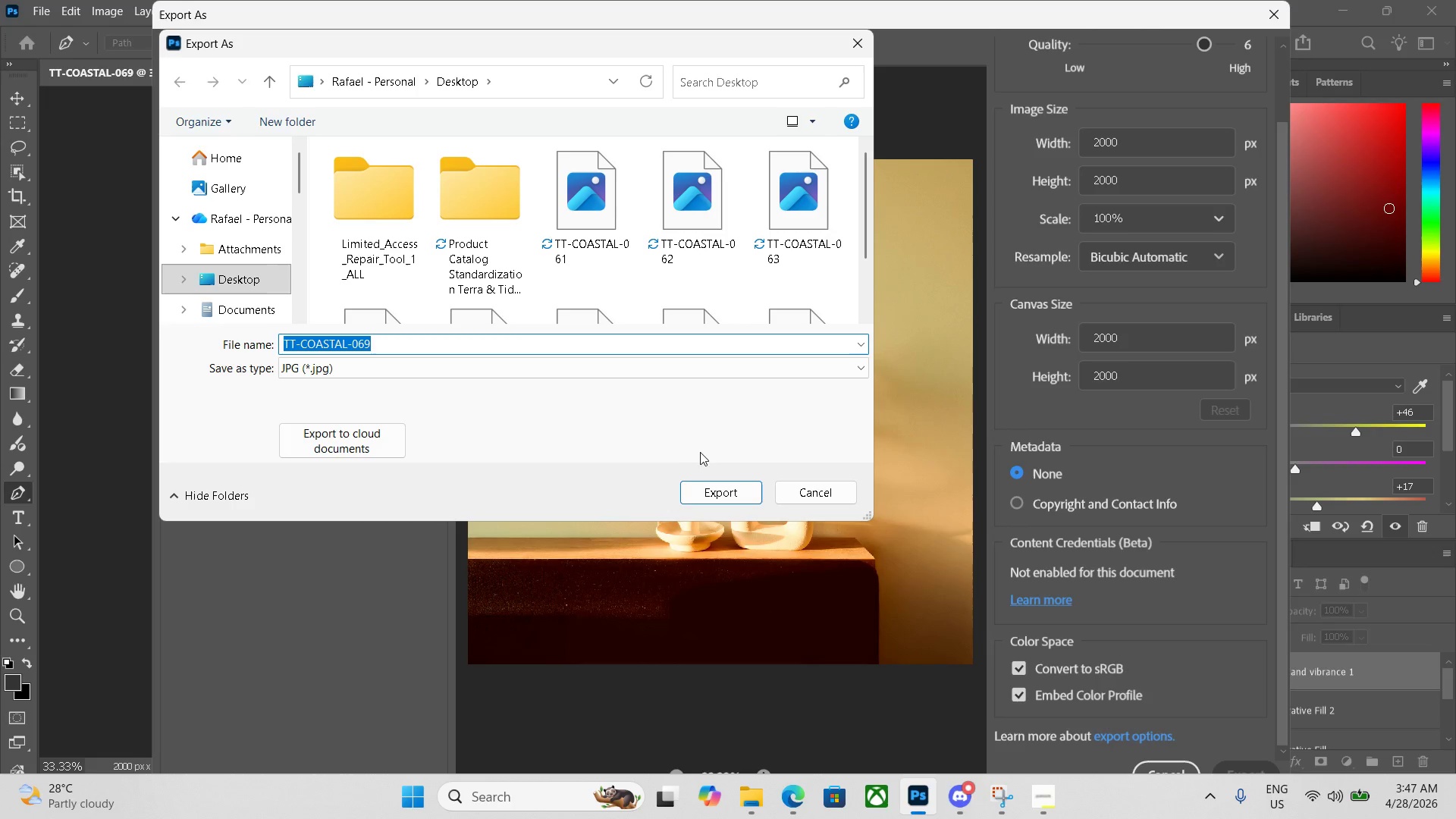 
left_click([712, 490])
 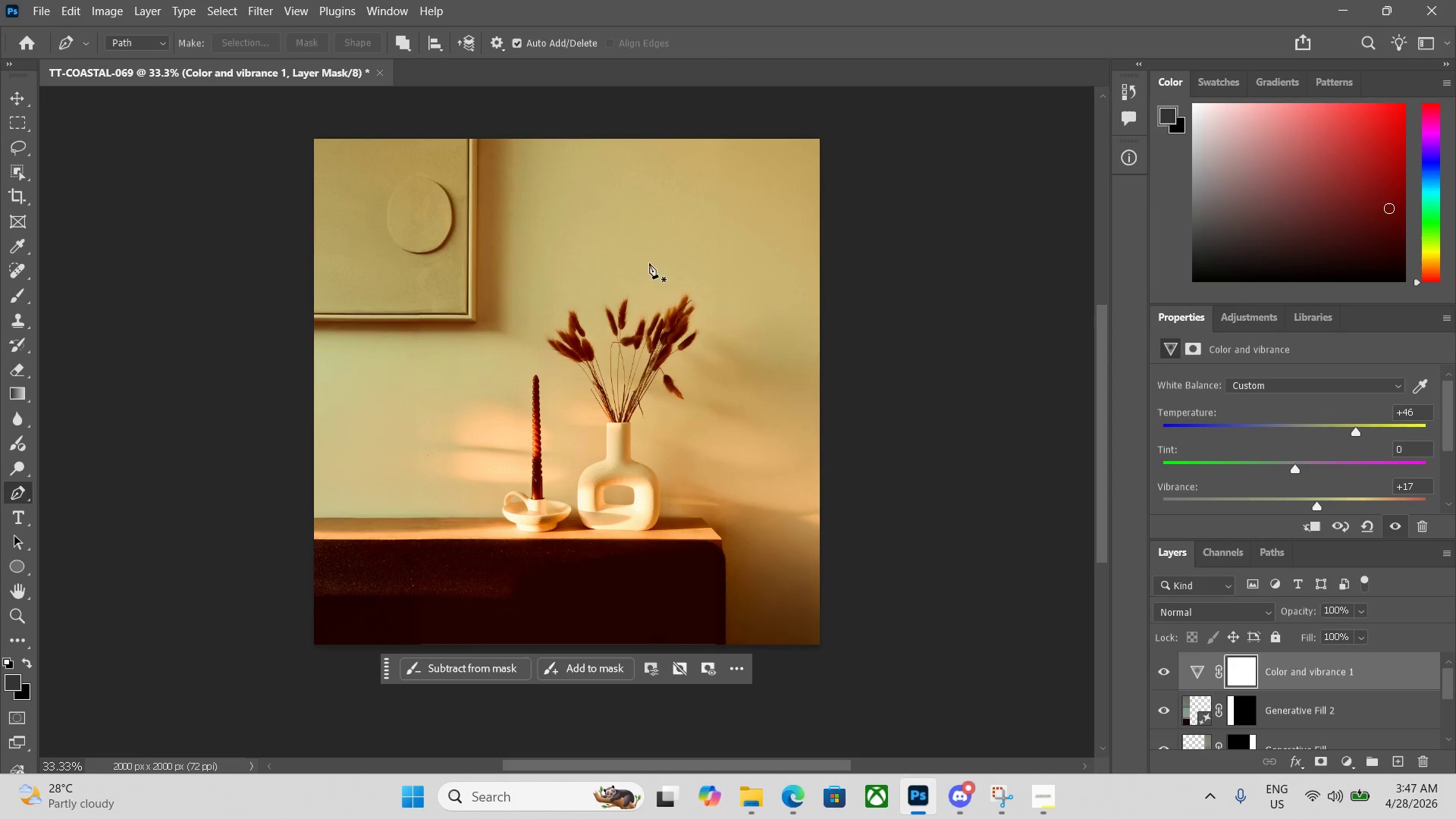 
wait(7.61)
 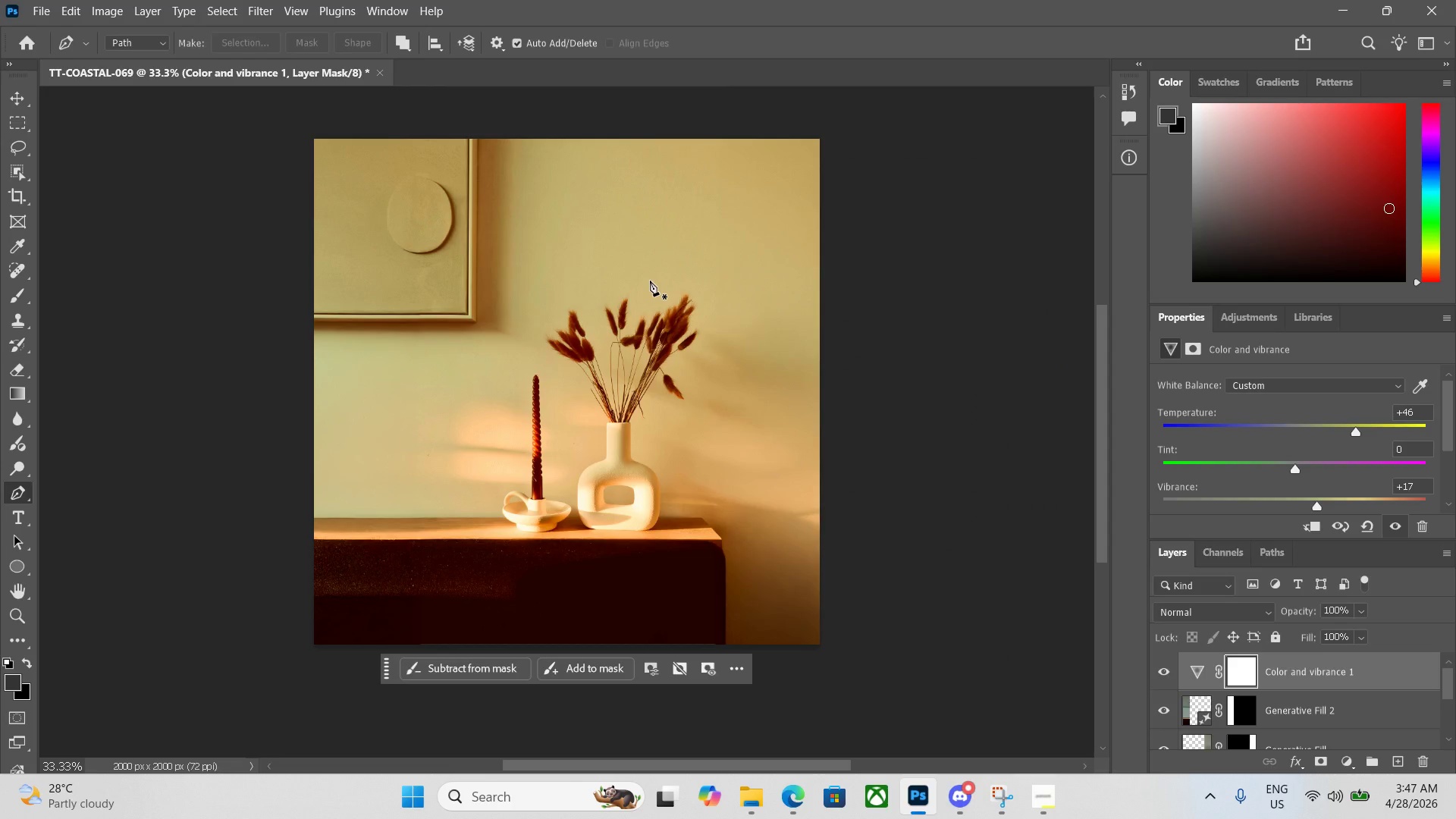 
left_click([382, 76])
 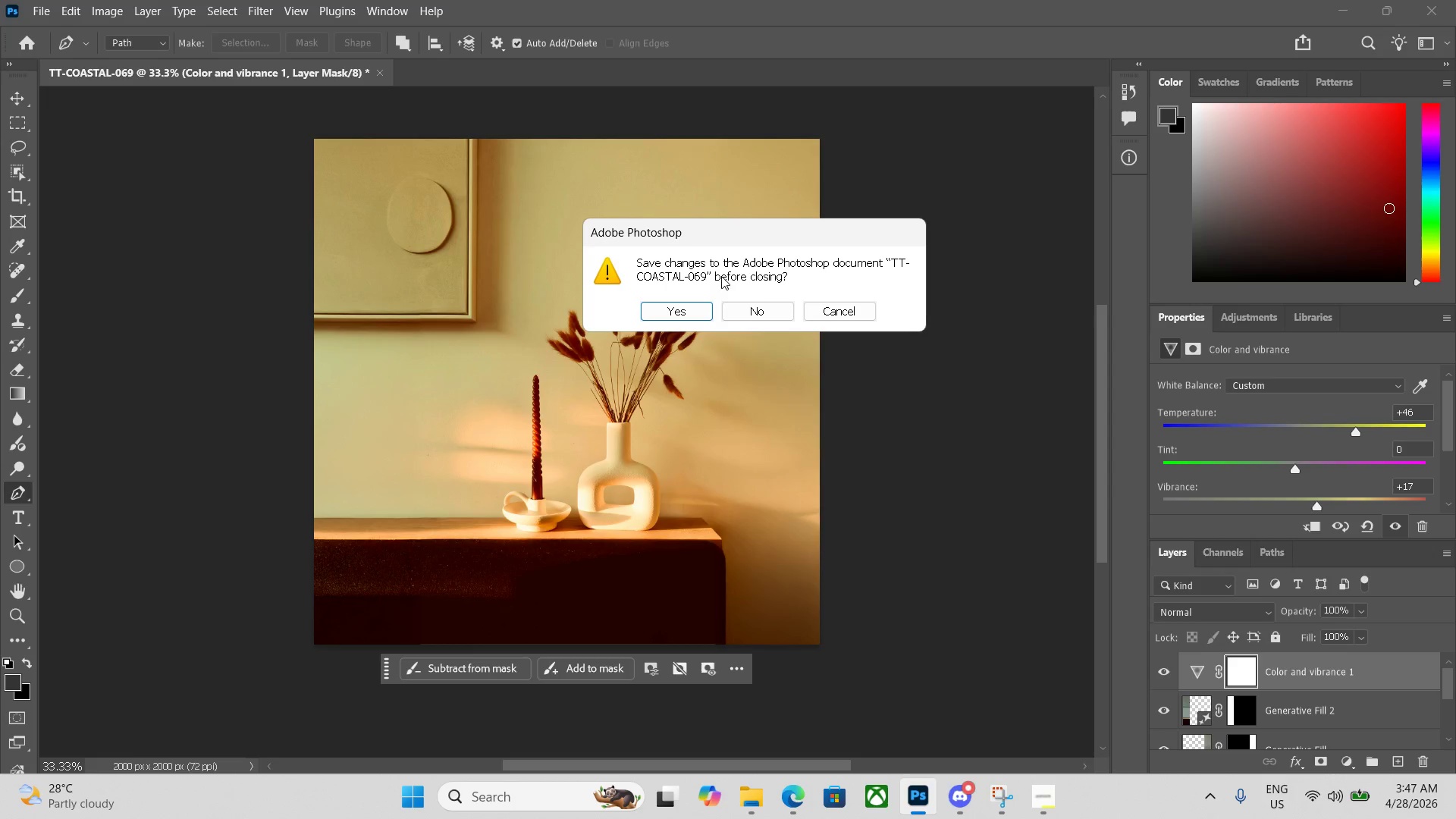 
left_click([761, 314])
 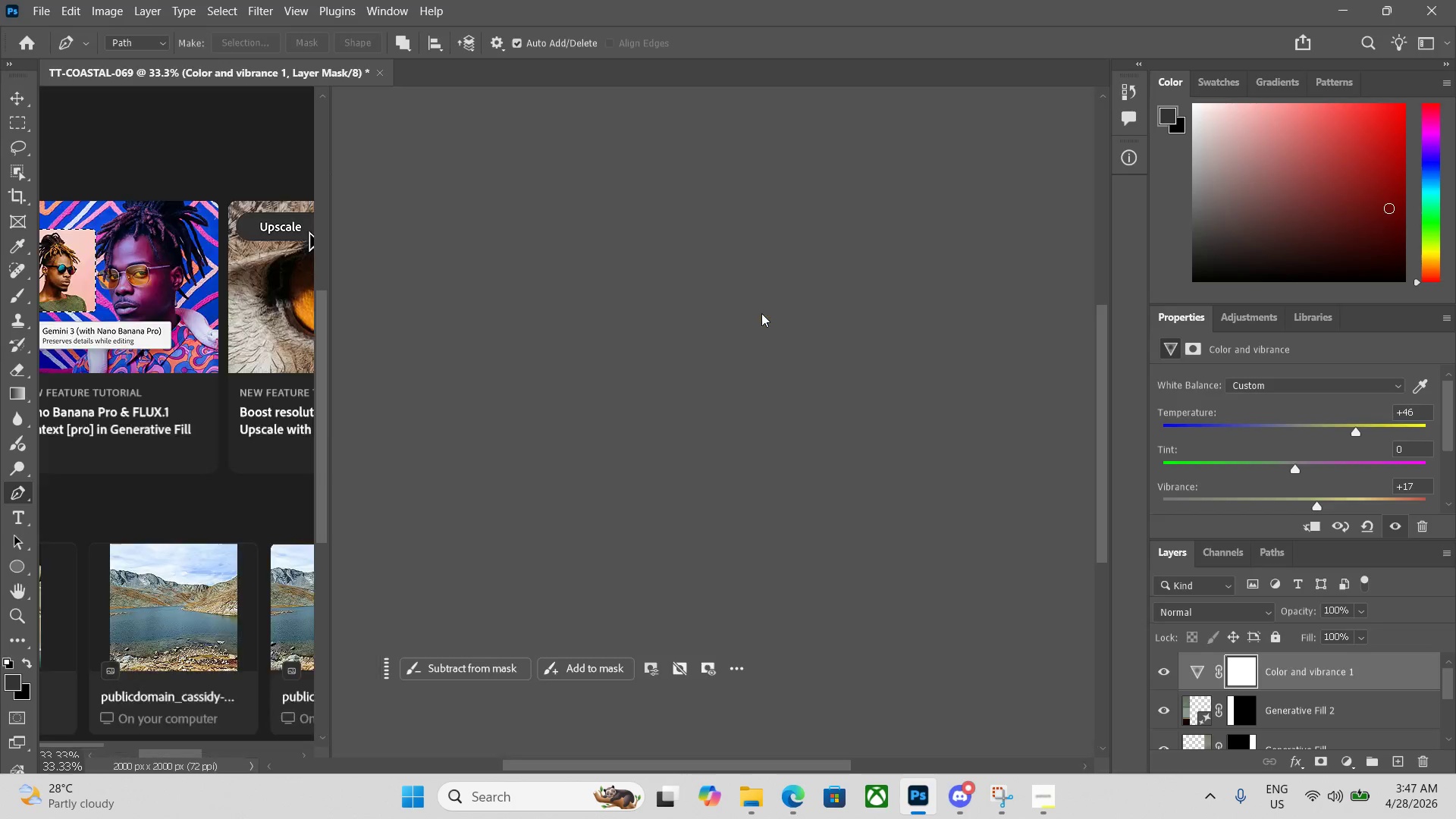 
mouse_move([755, 287])
 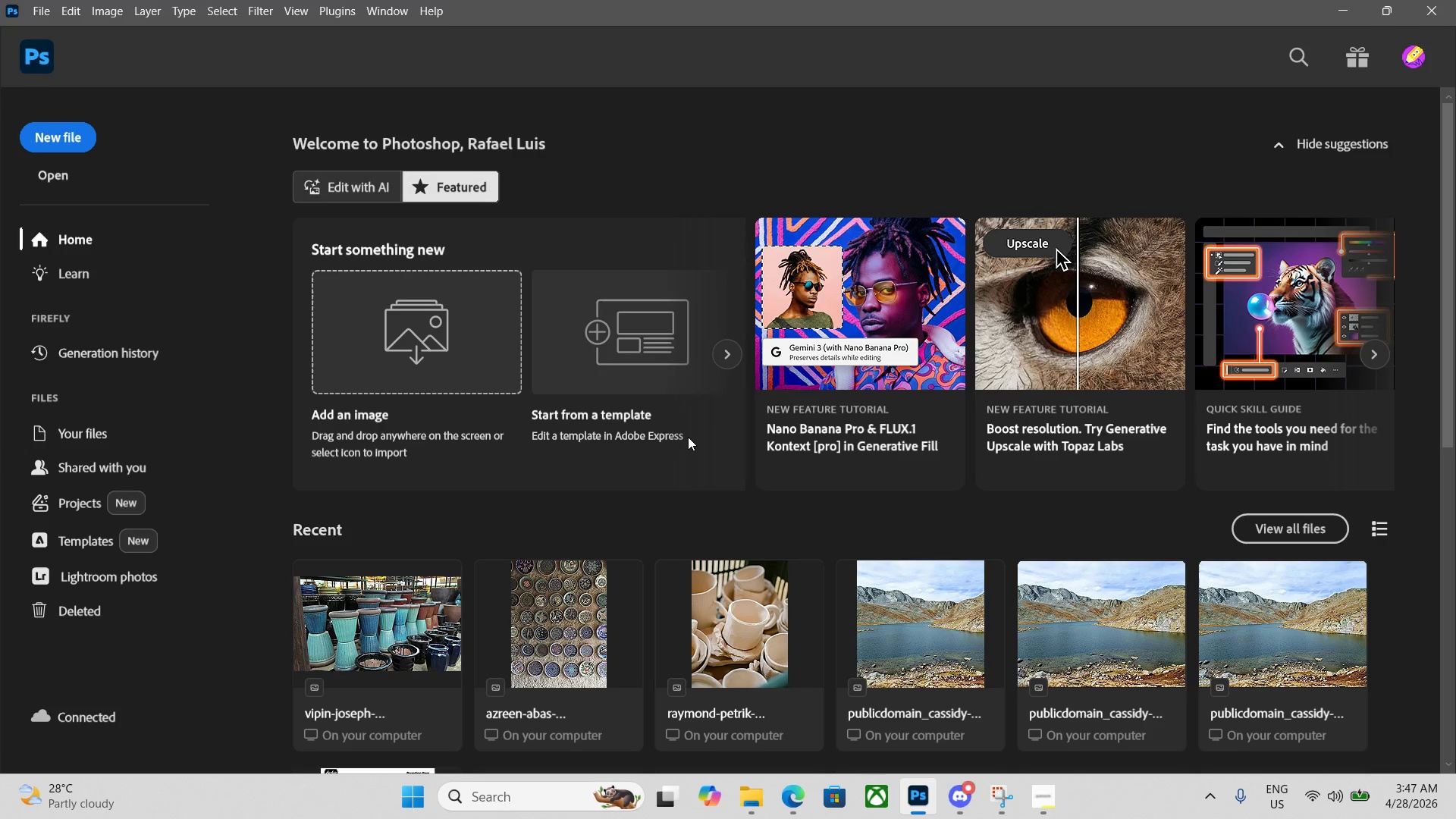 
key(Control+ControlLeft)
 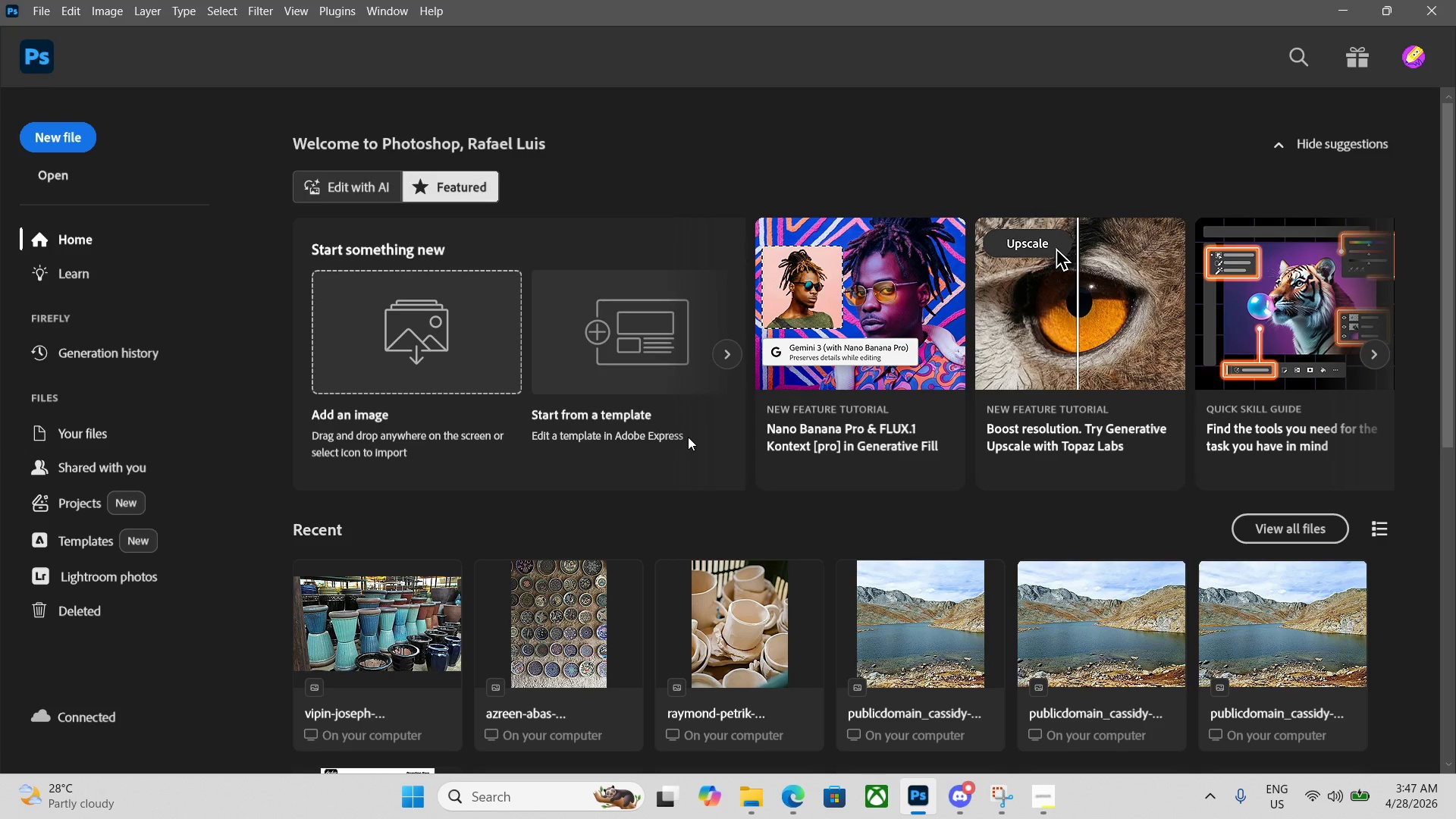 
key(Control+N)
 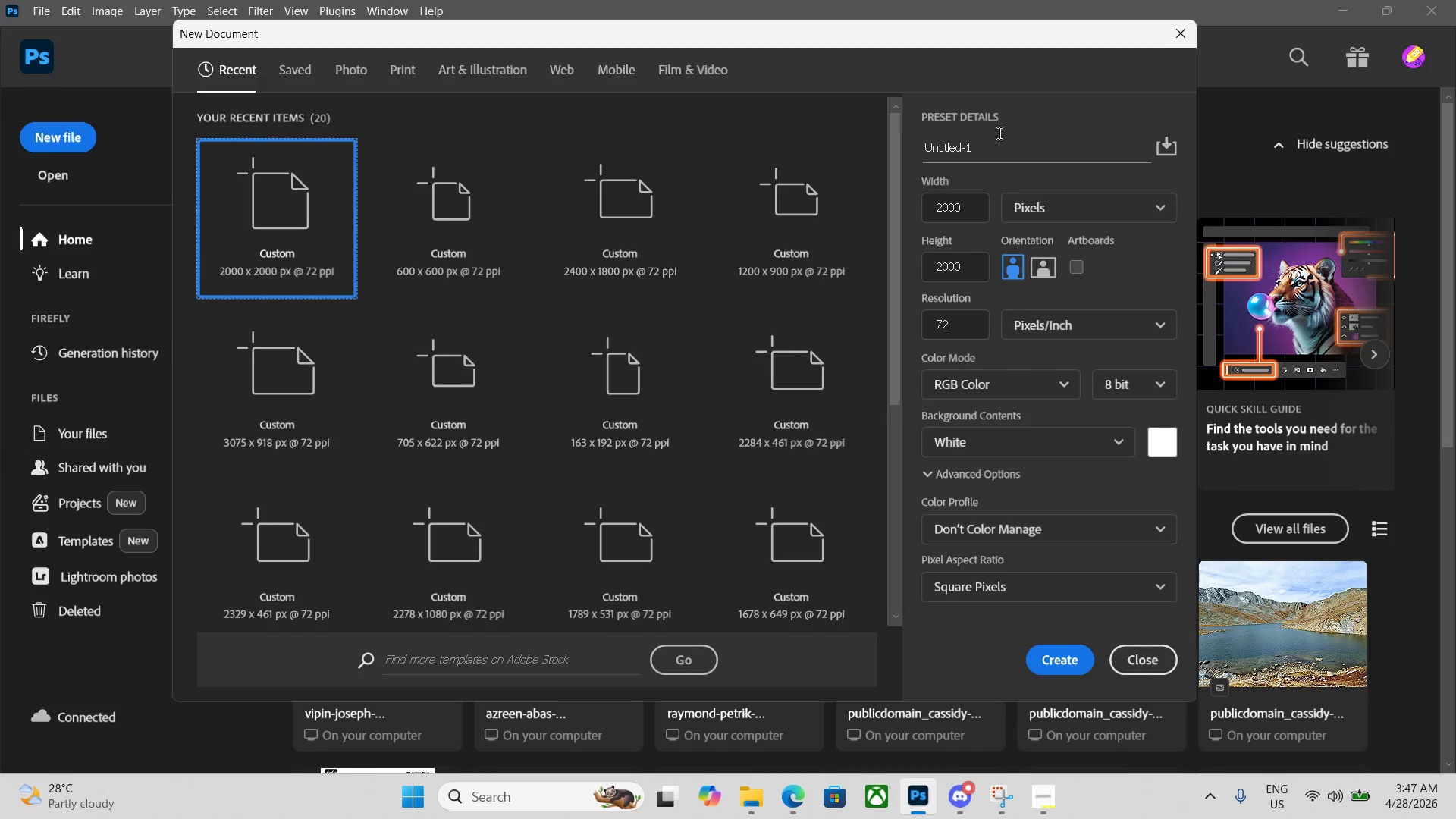 
left_click_drag(start_coordinate=[990, 146], to_coordinate=[842, 142])
 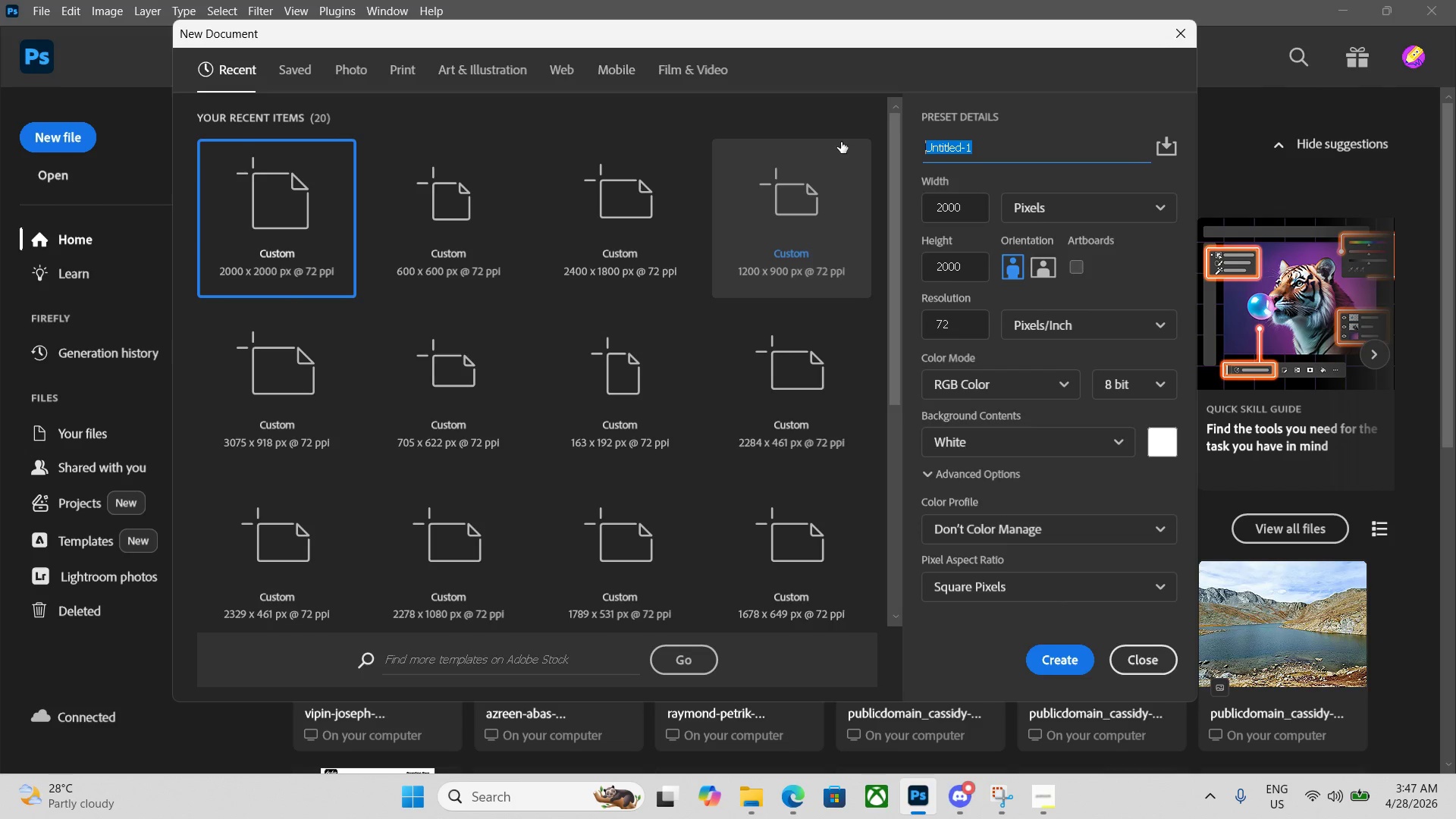 
key(Backspace)
 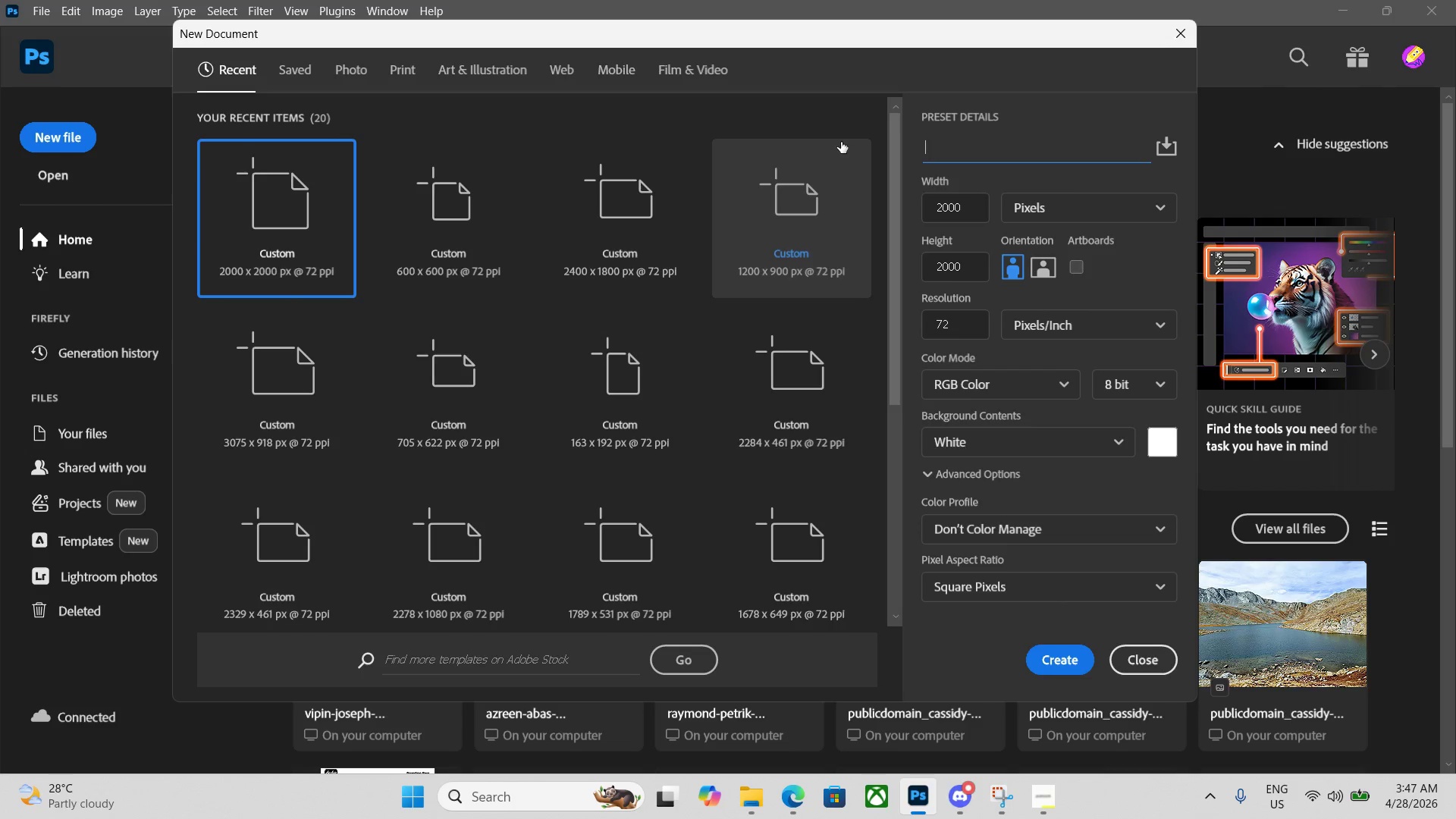 
key(Control+V)
 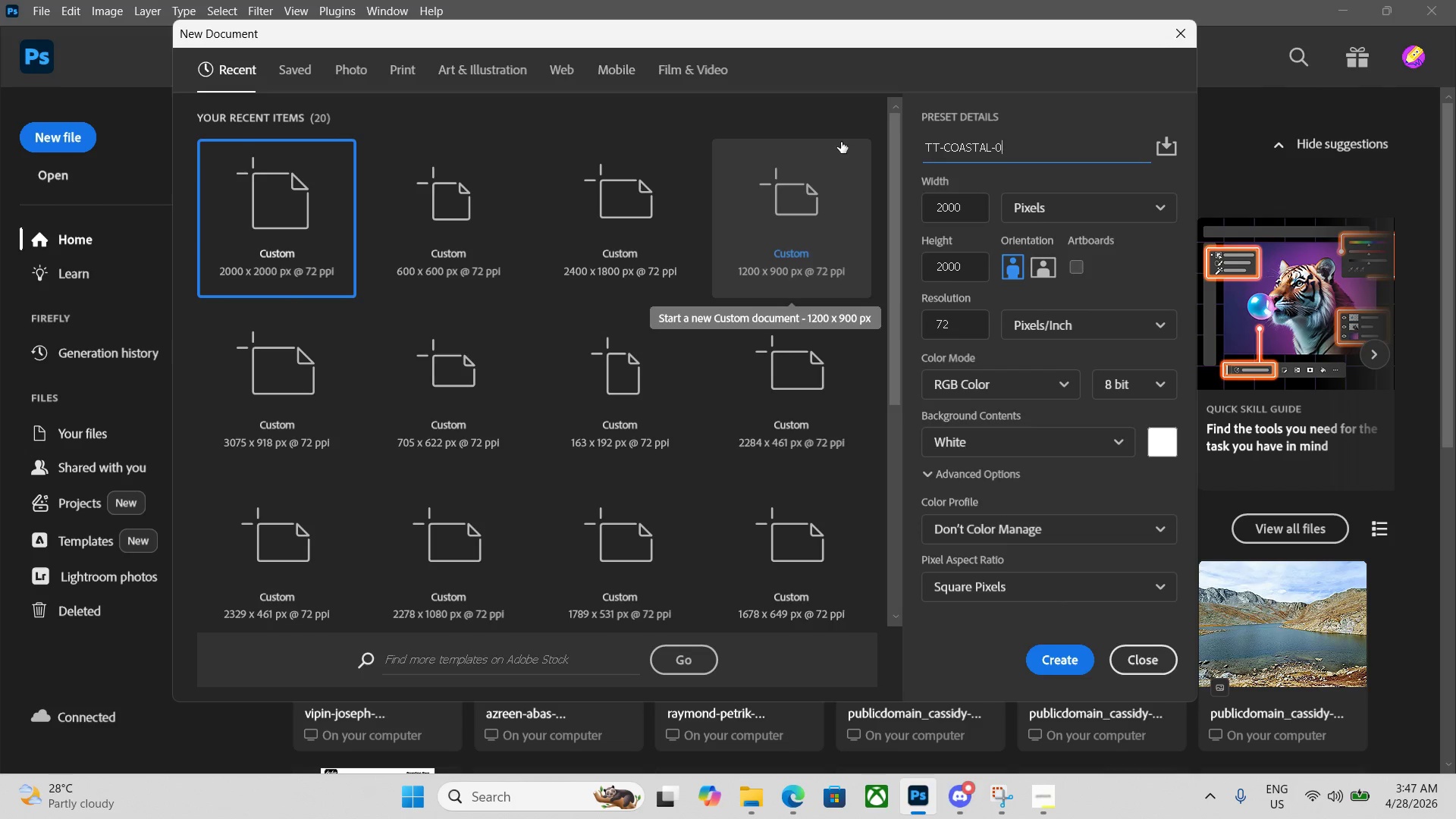 
key(Numpad7)
 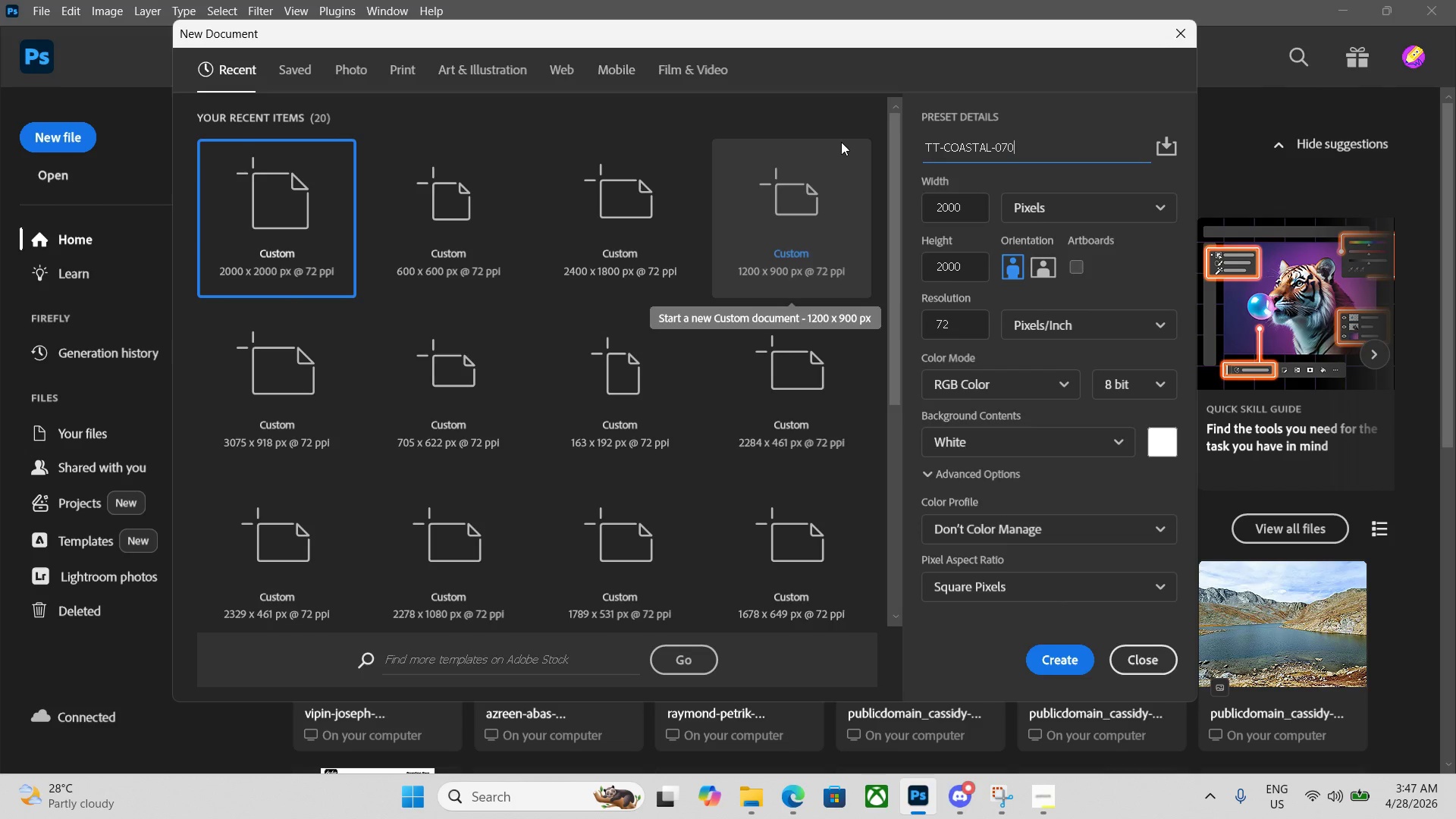 
key(Numpad0)
 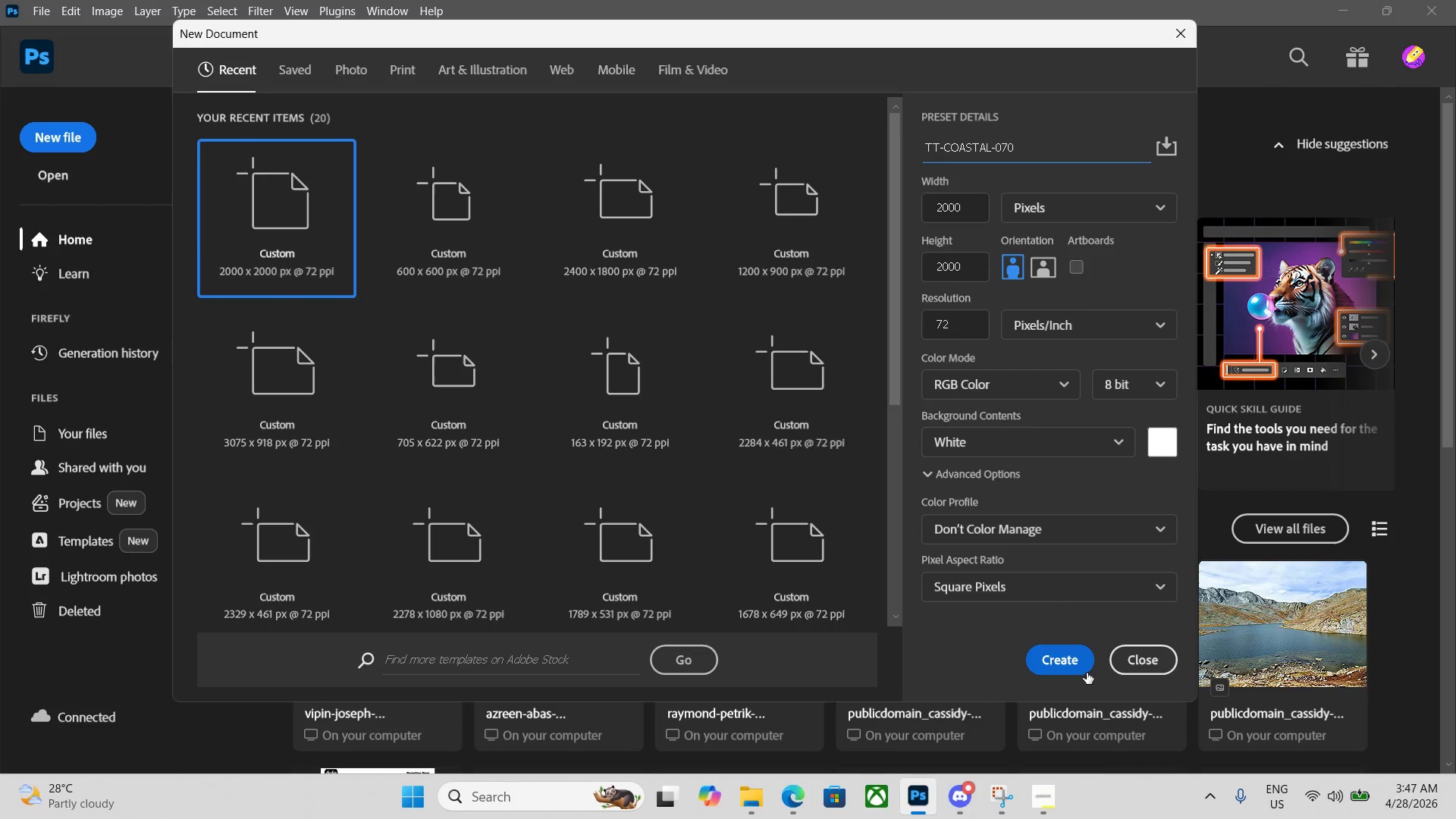 
left_click([1065, 654])
 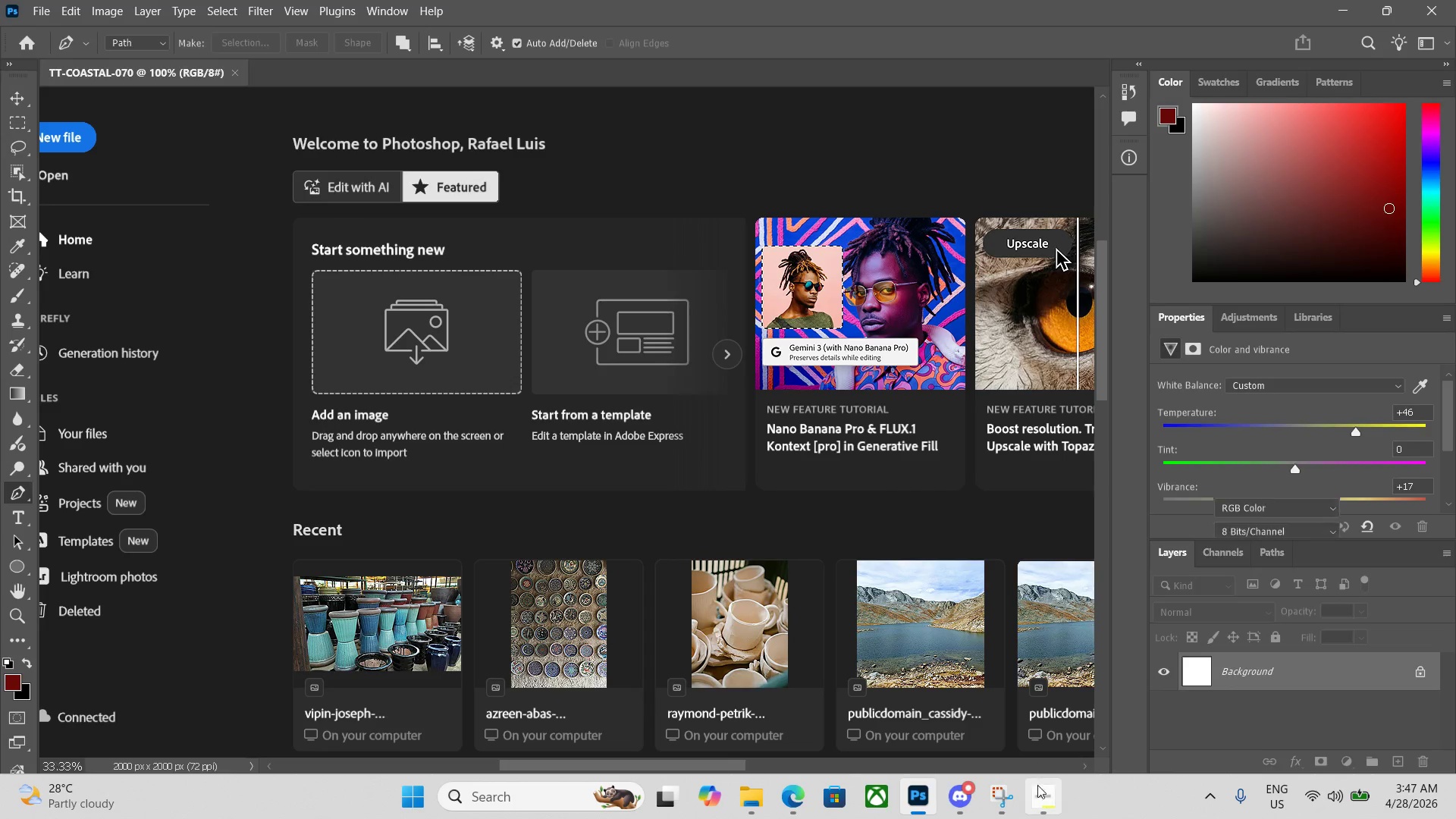 
left_click([1037, 795])